 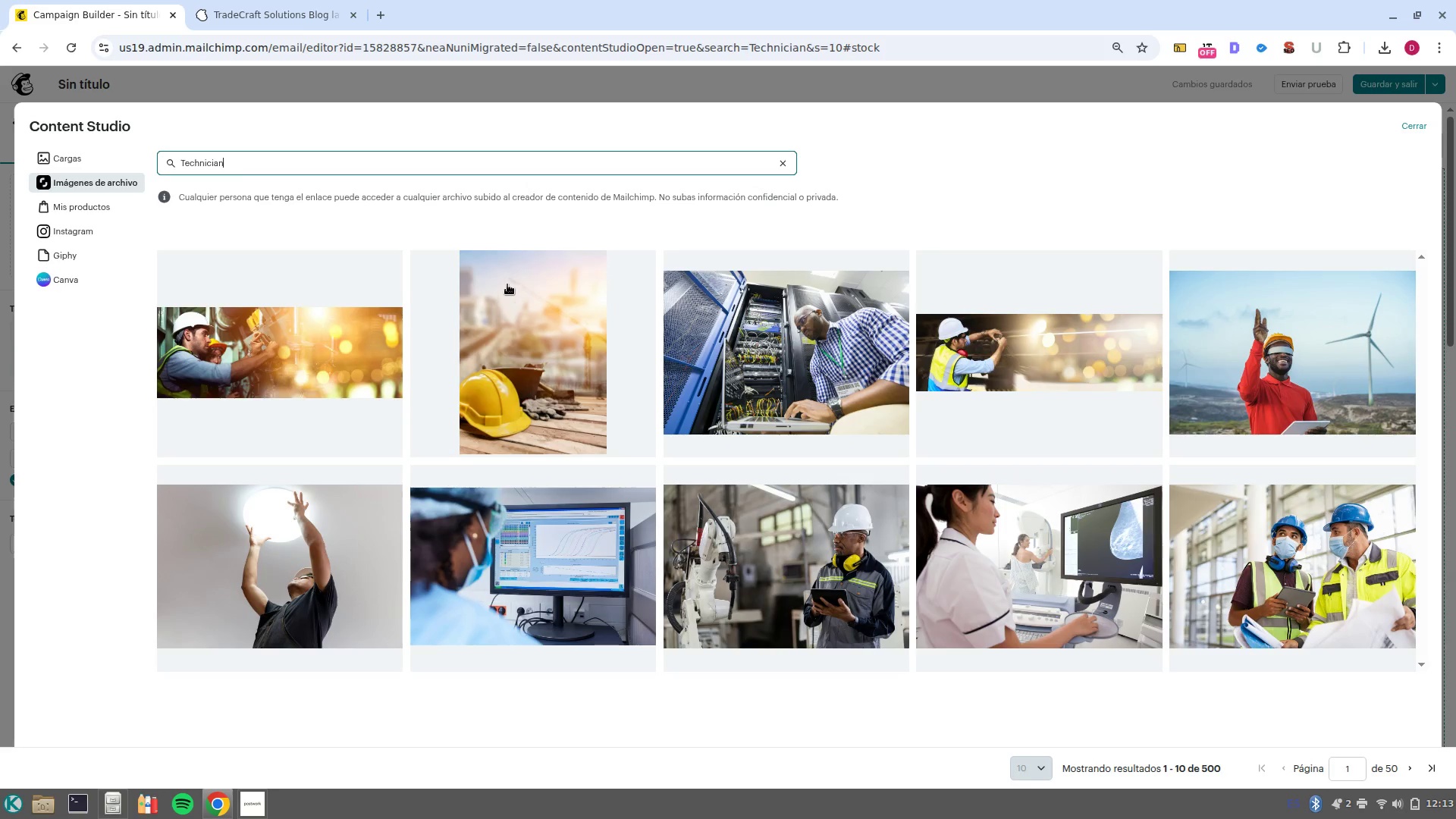 
type( house)
 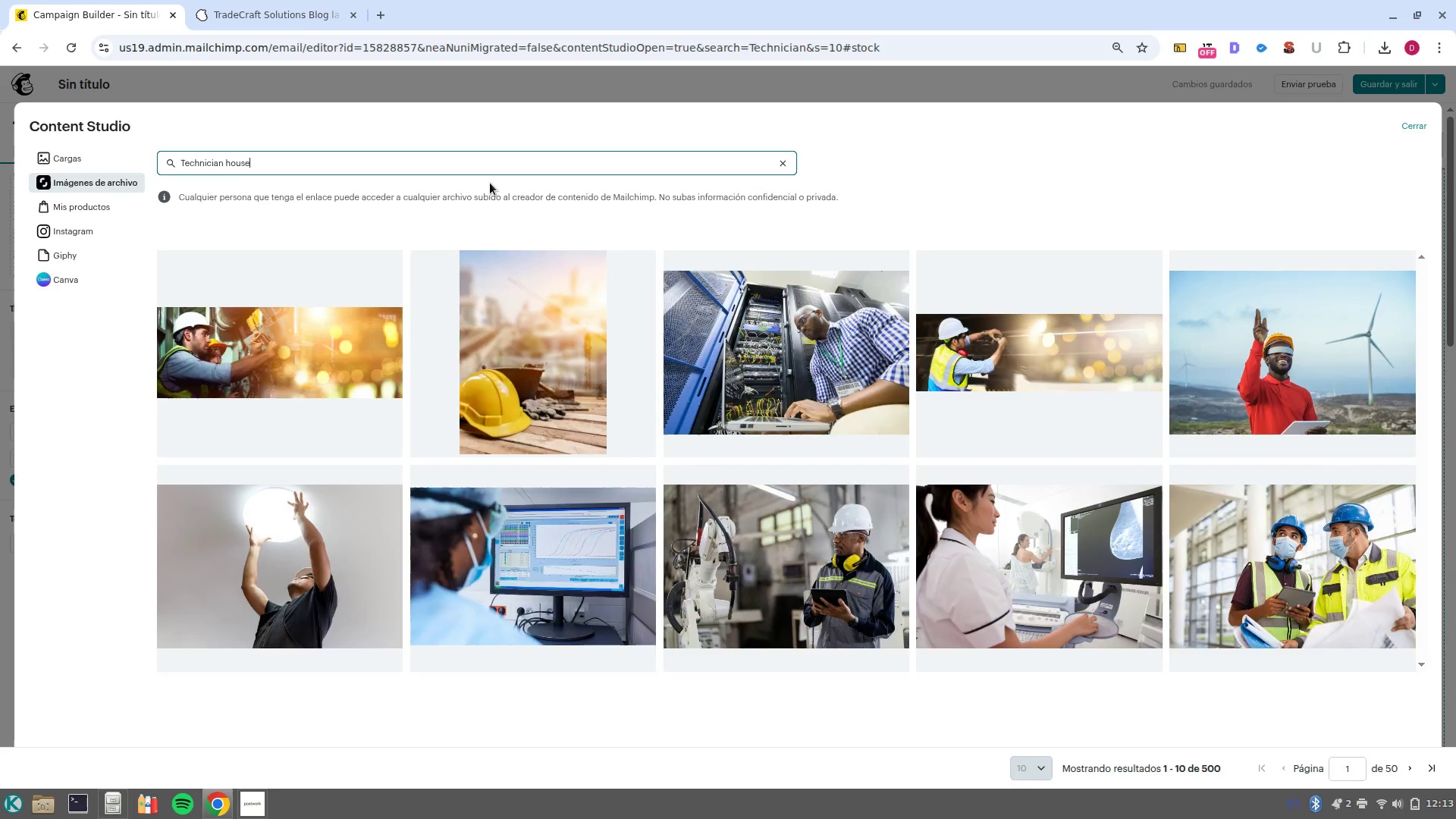 
key(Enter)
 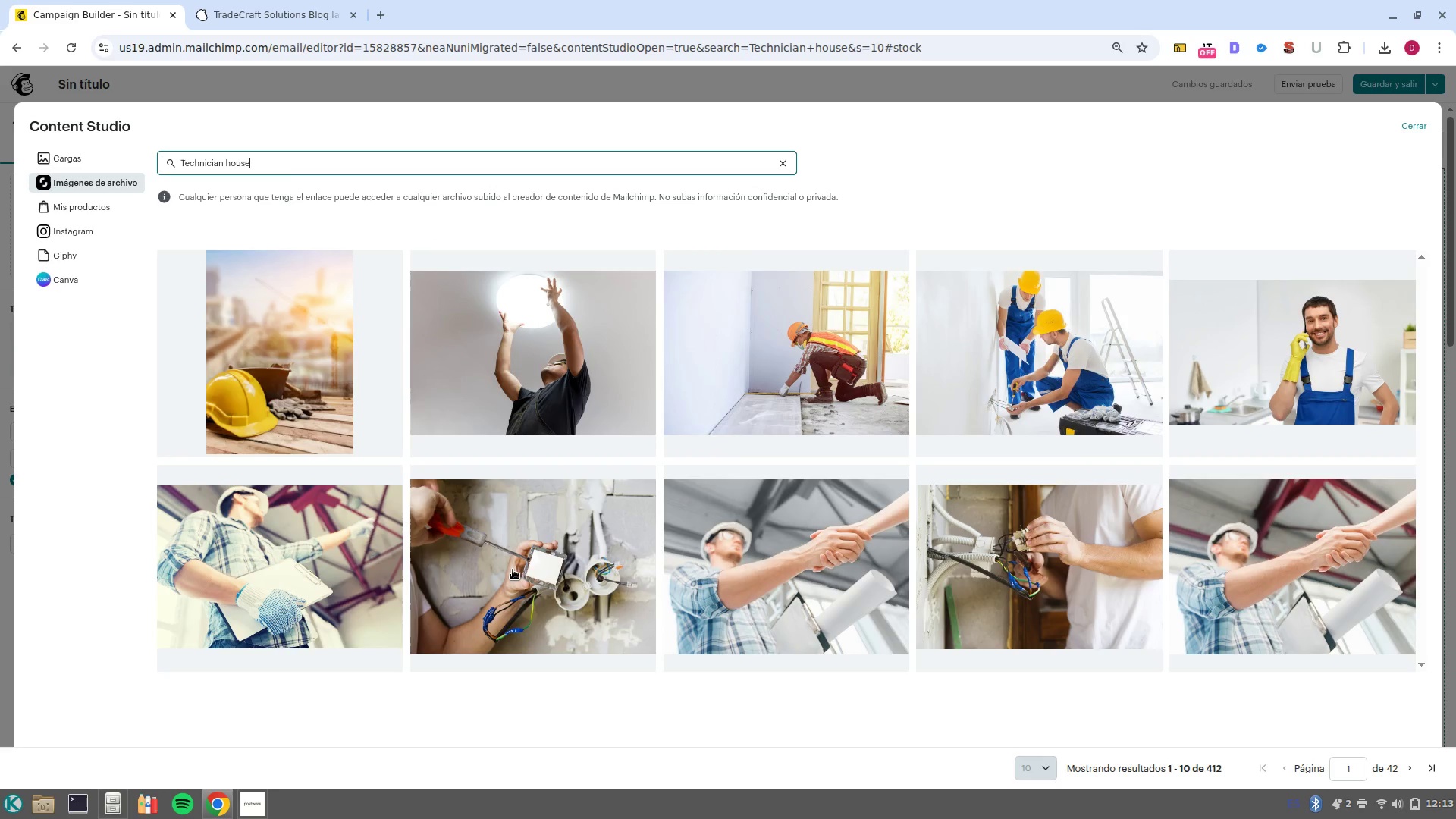 
wait(16.01)
 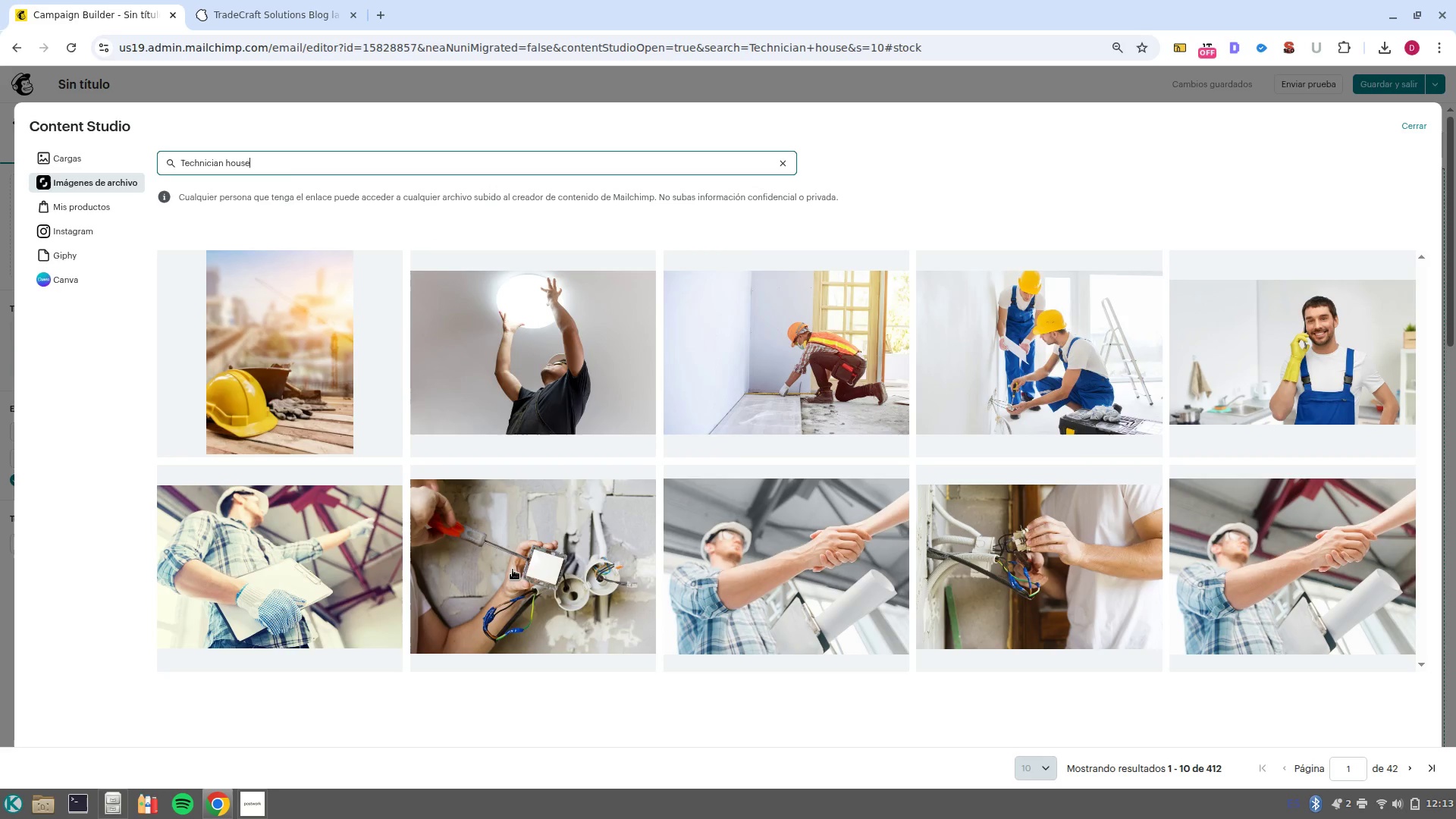 
left_click([1355, 394])
 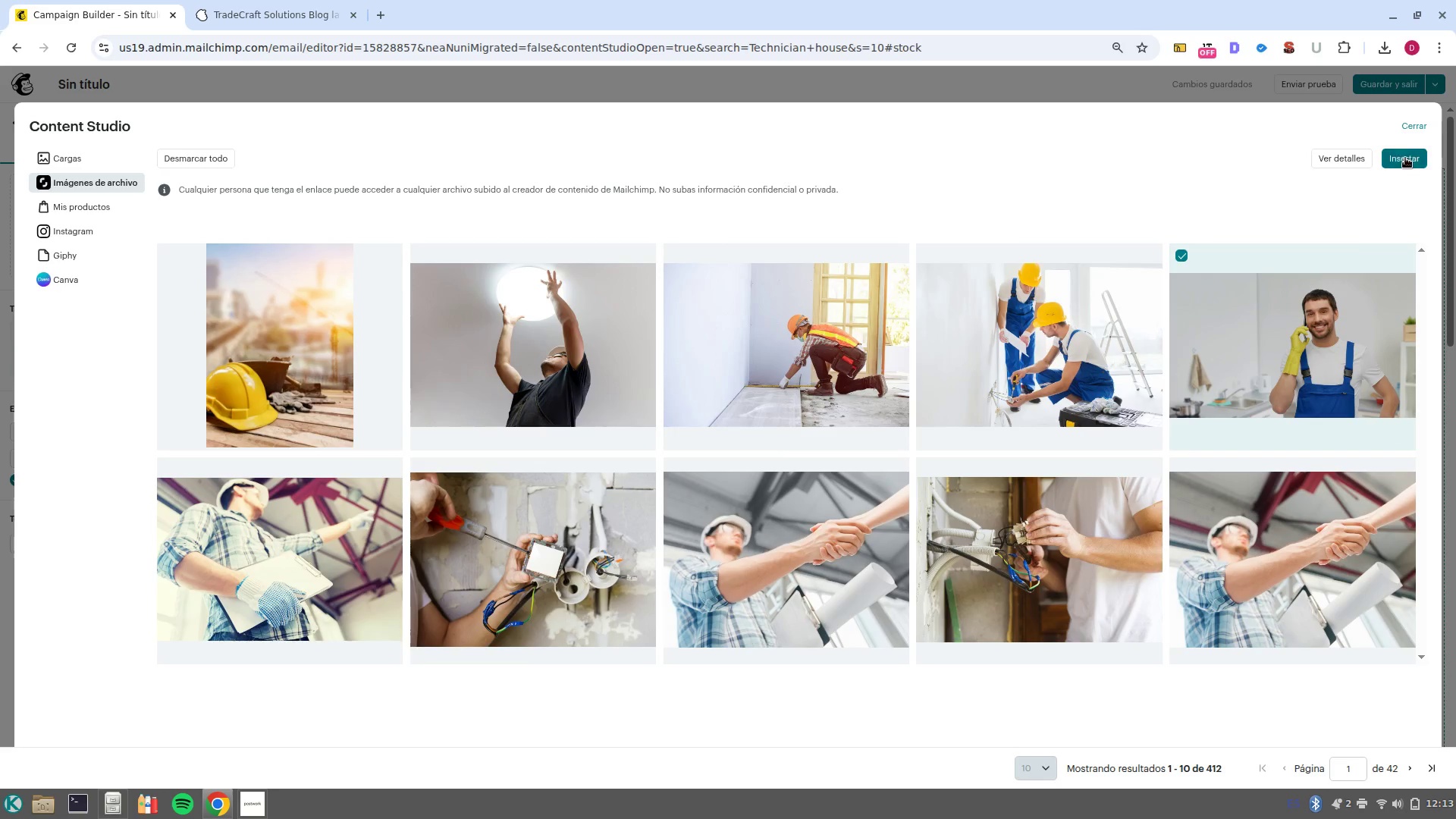 
left_click([1410, 158])
 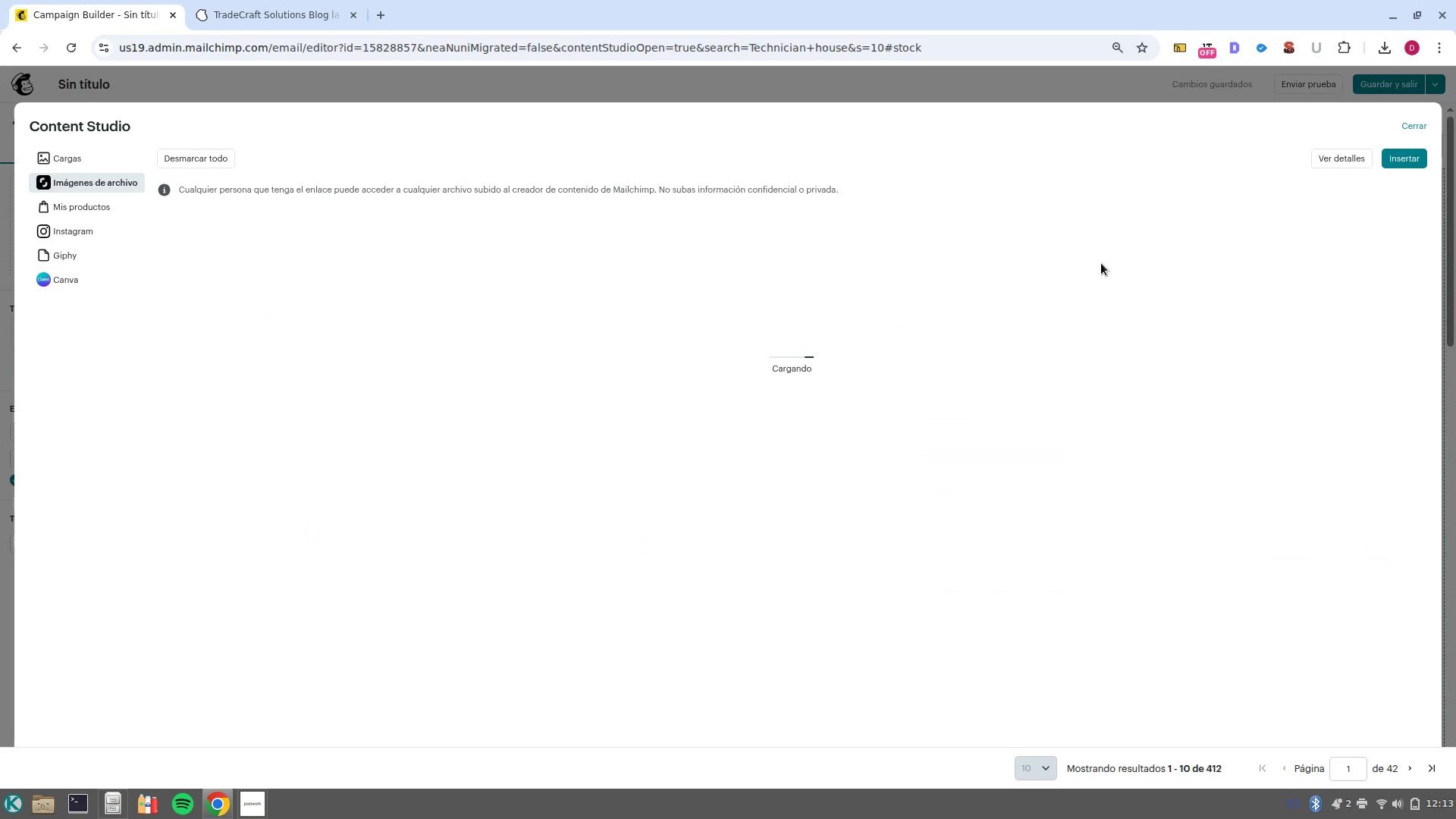 
wait(10.55)
 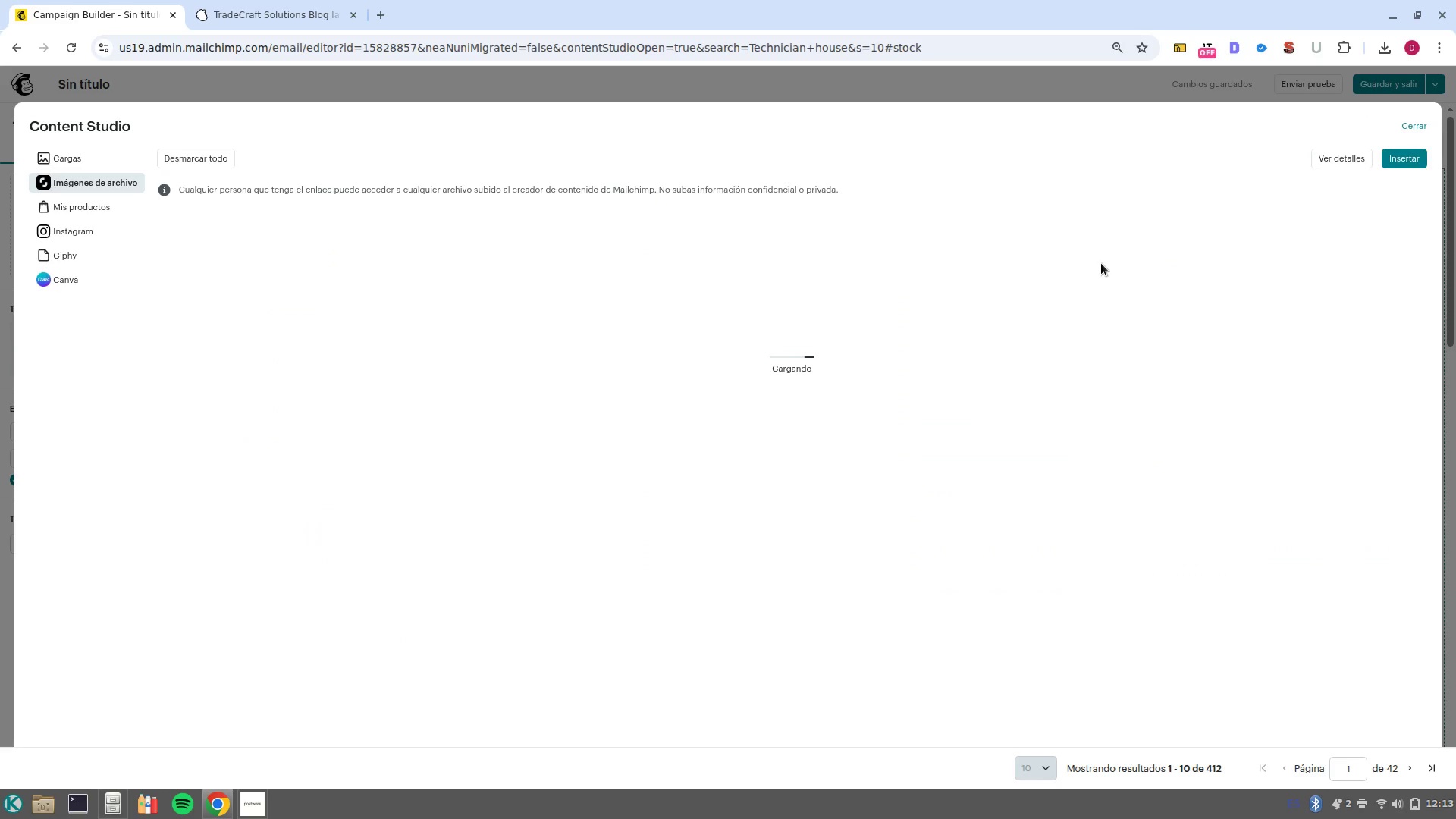 
left_click([126, 337])
 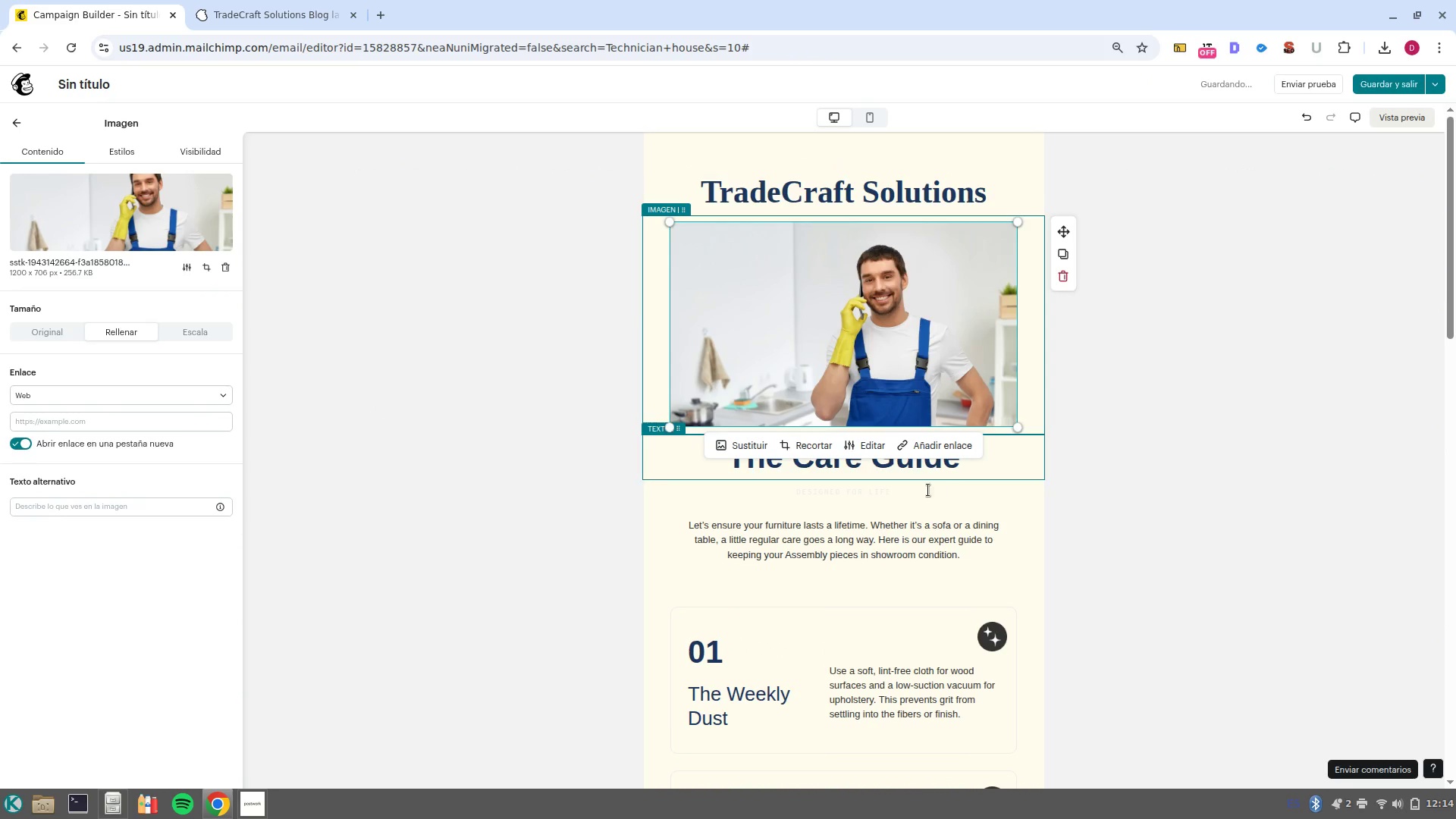 
left_click([905, 487])
 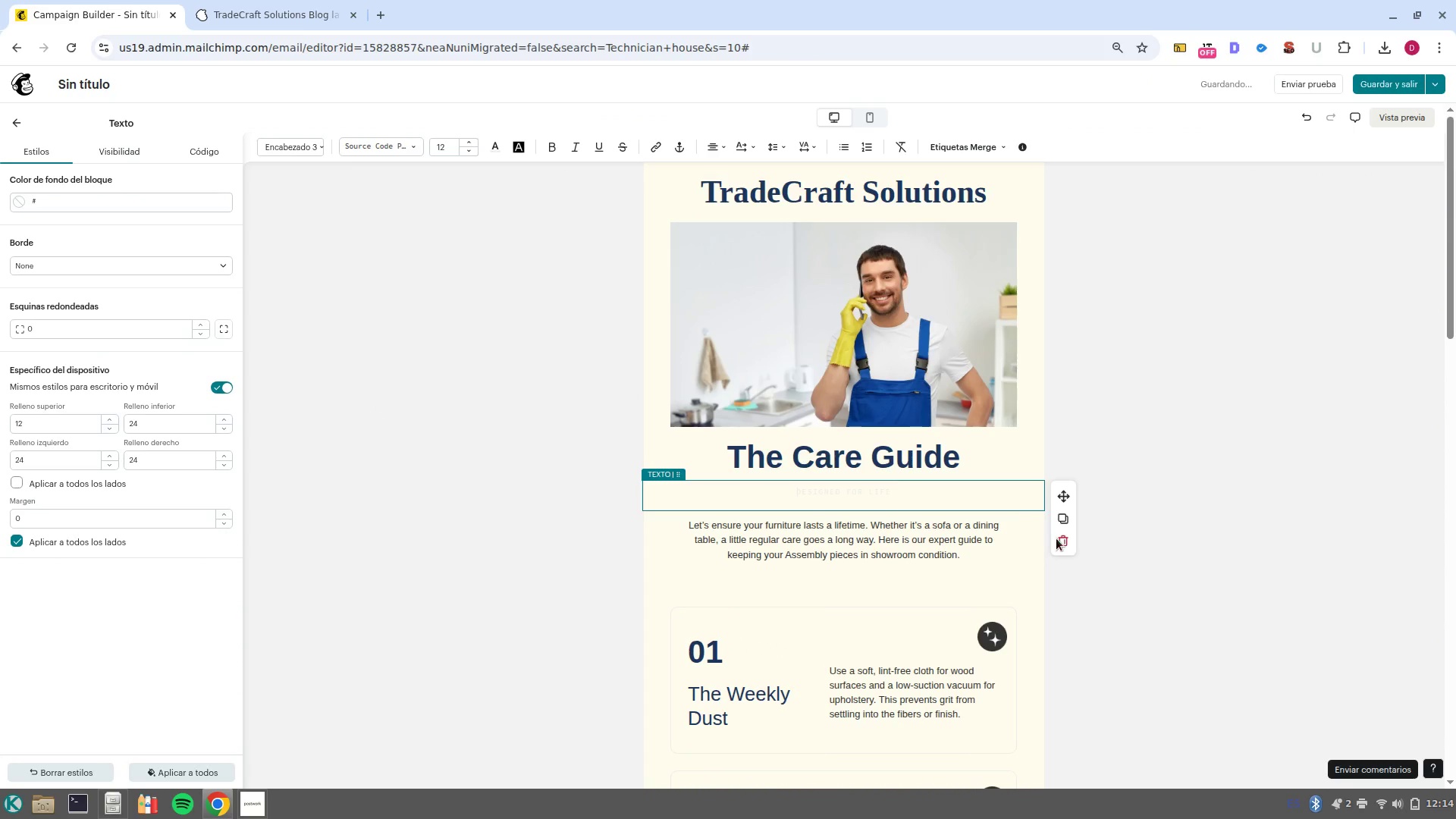 
left_click([1065, 543])
 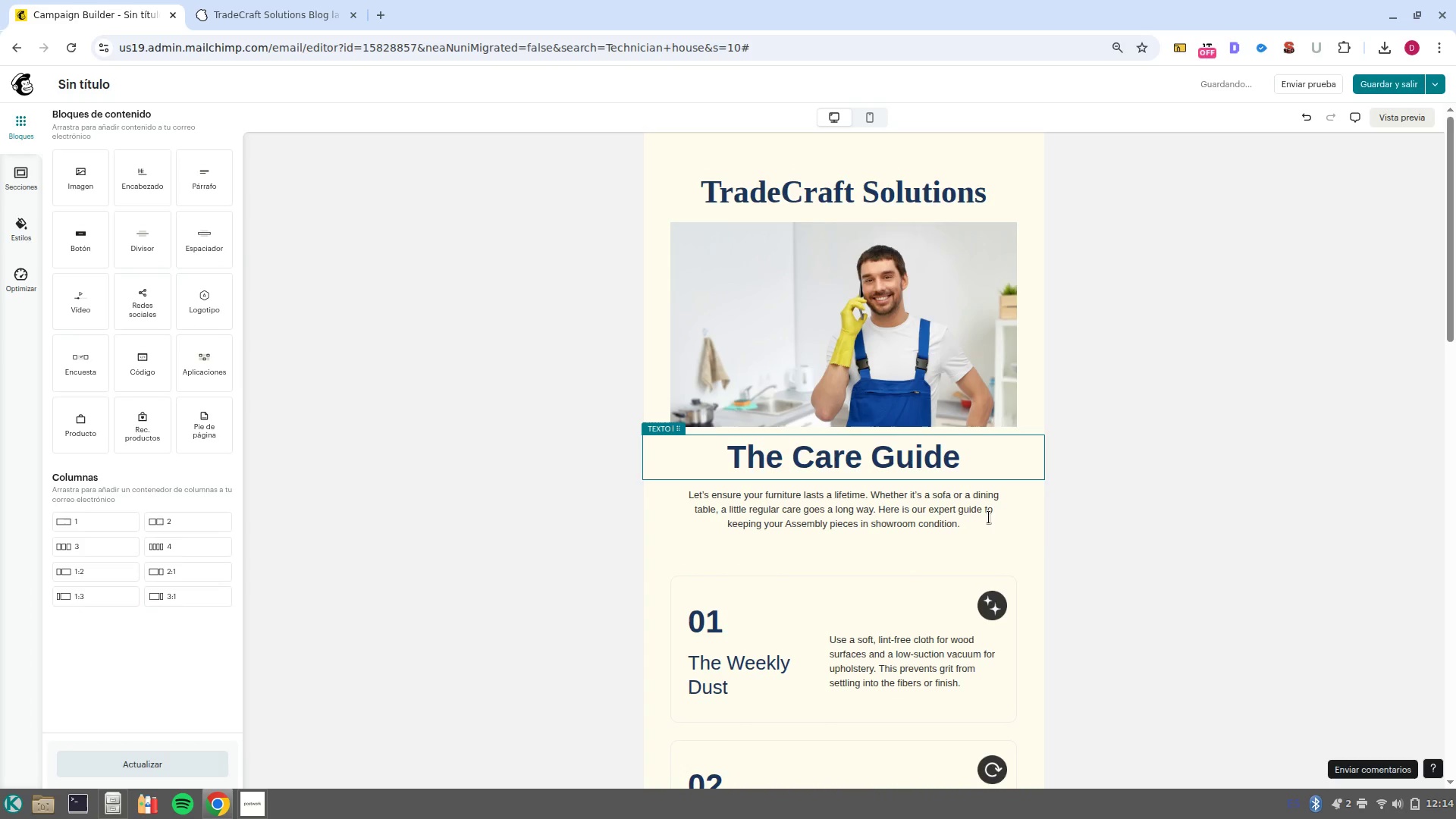 
left_click([869, 516])
 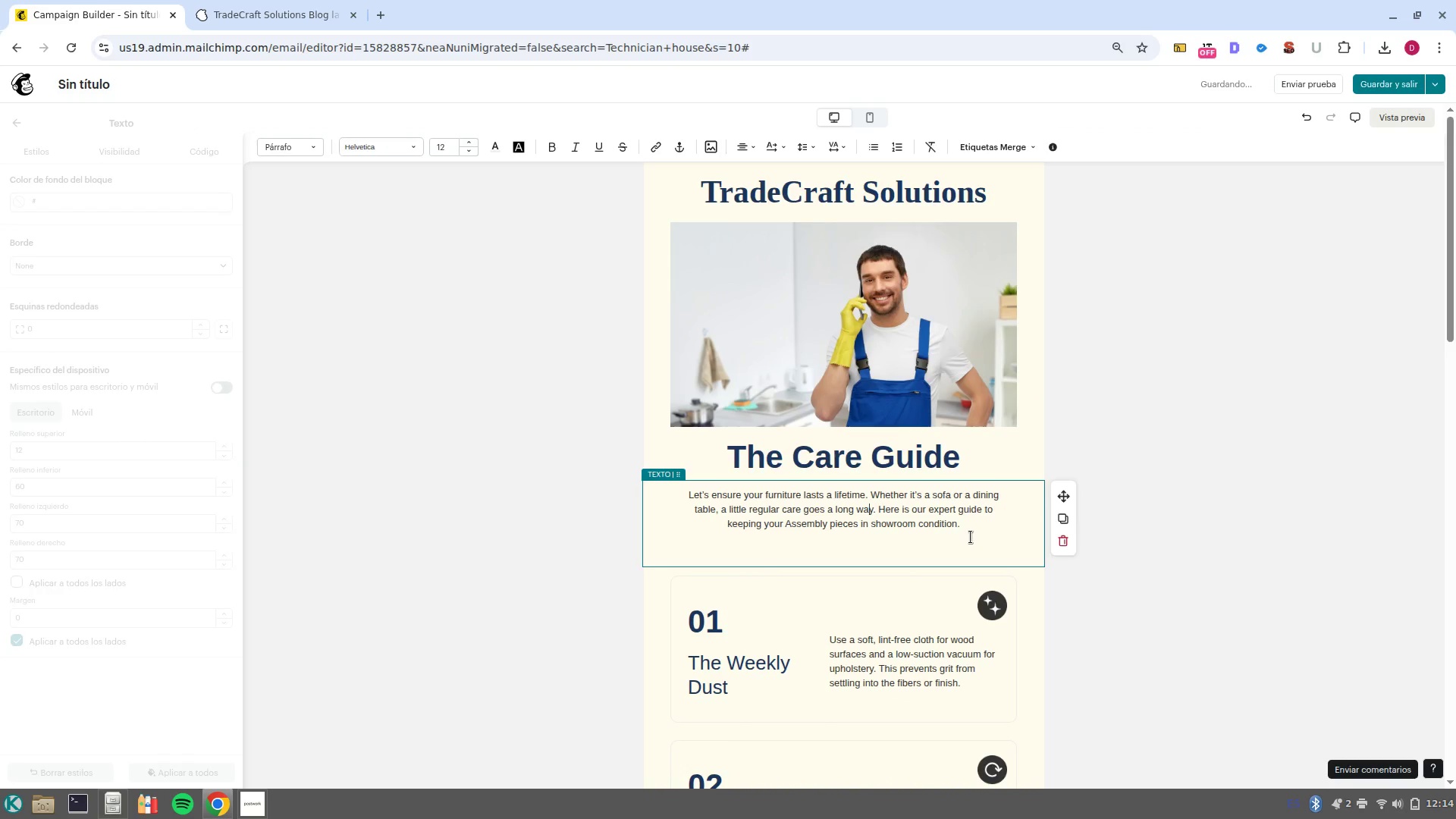 
left_click_drag(start_coordinate=[974, 534], to_coordinate=[682, 489])
 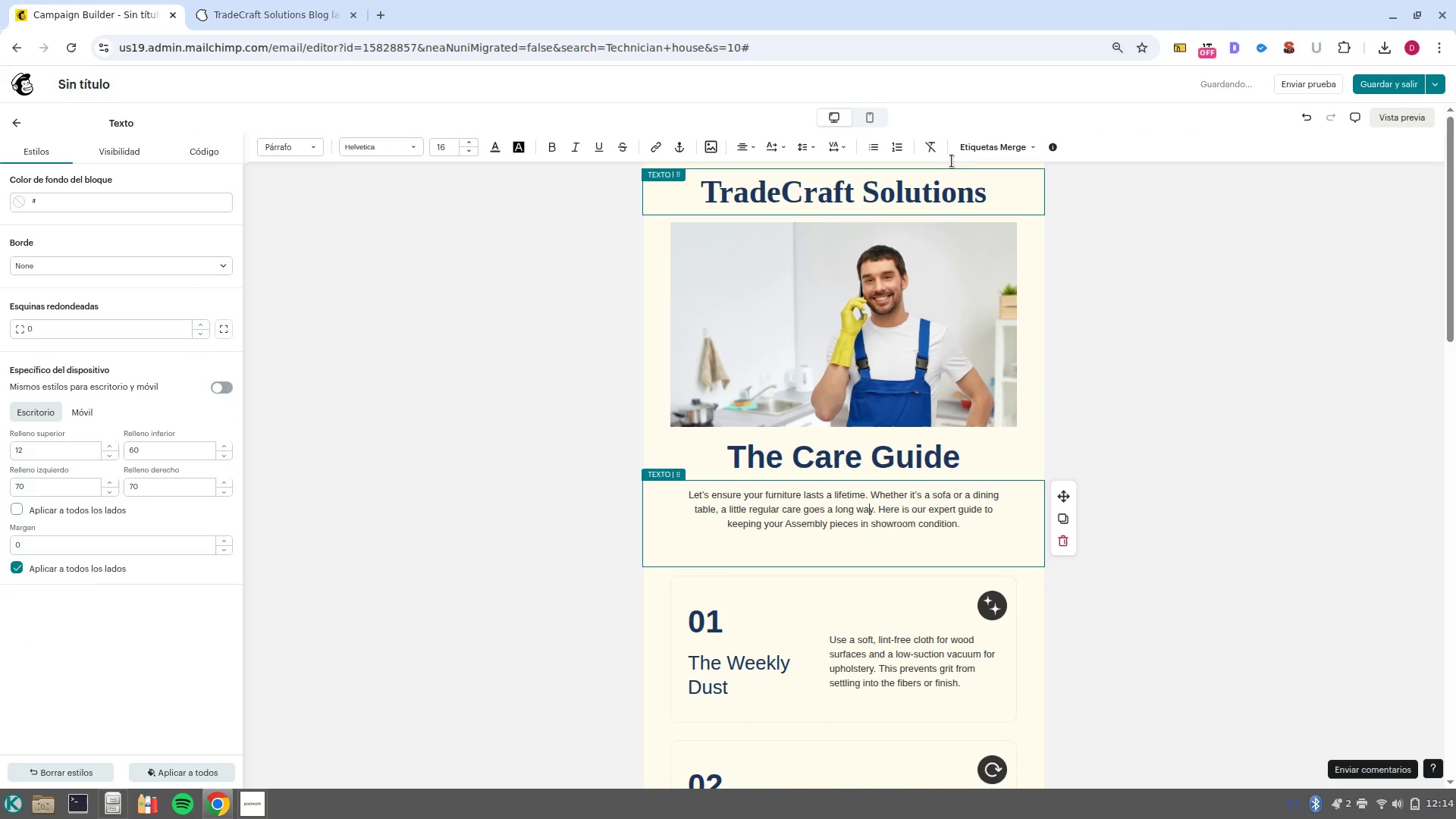 
mouse_move([954, 186])
 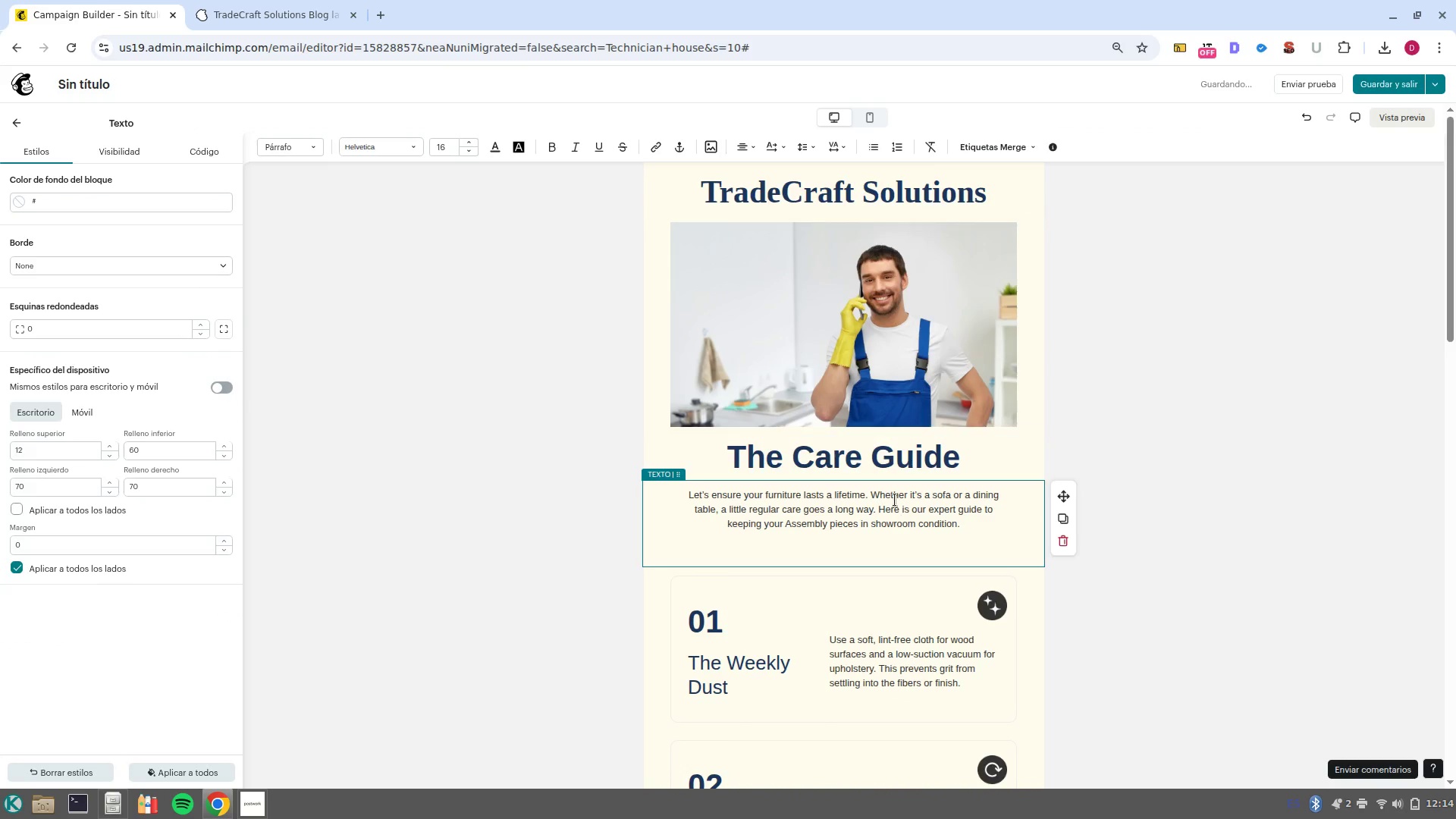 
double_click([895, 500])
 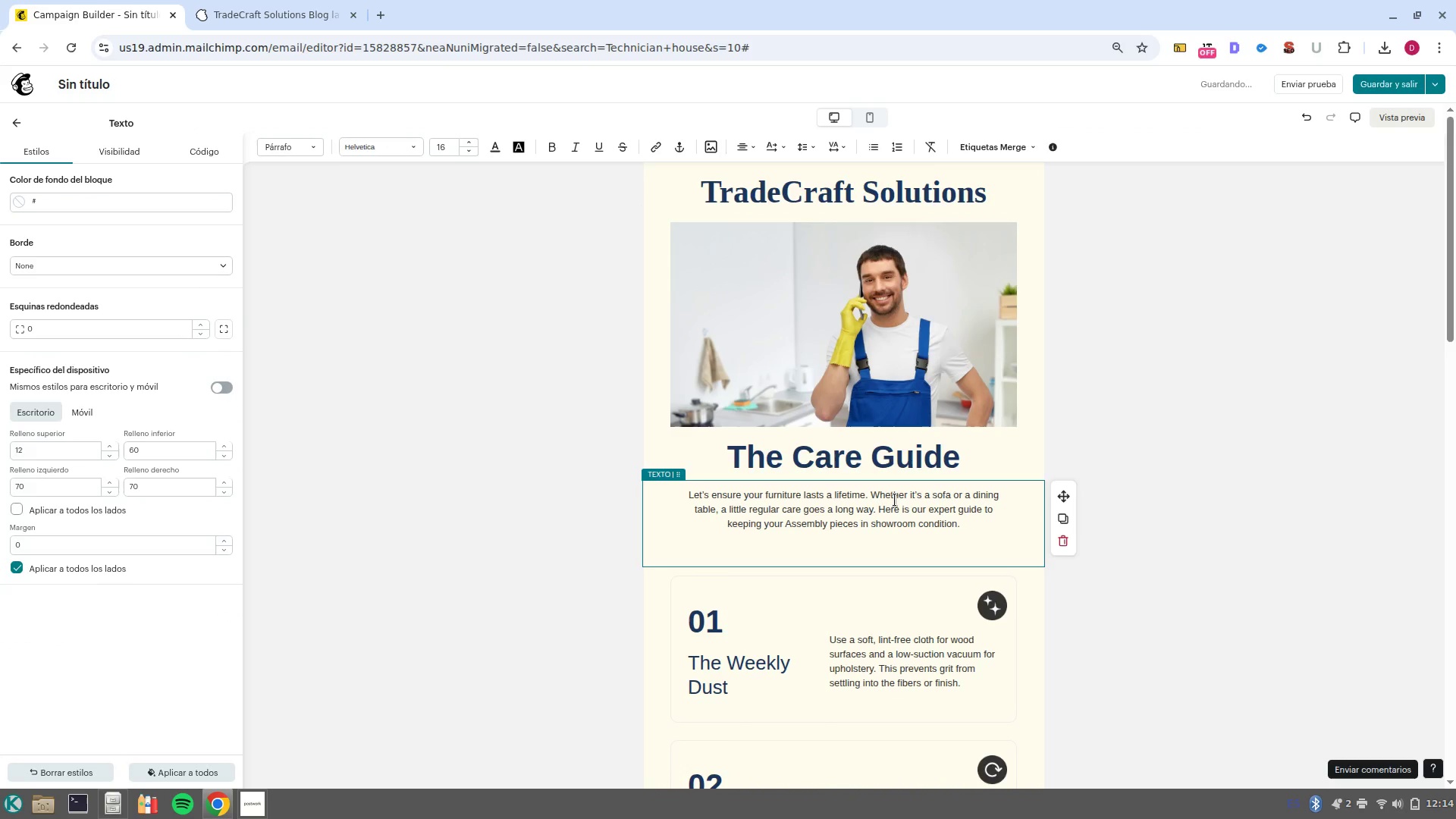 
triple_click([895, 500])
 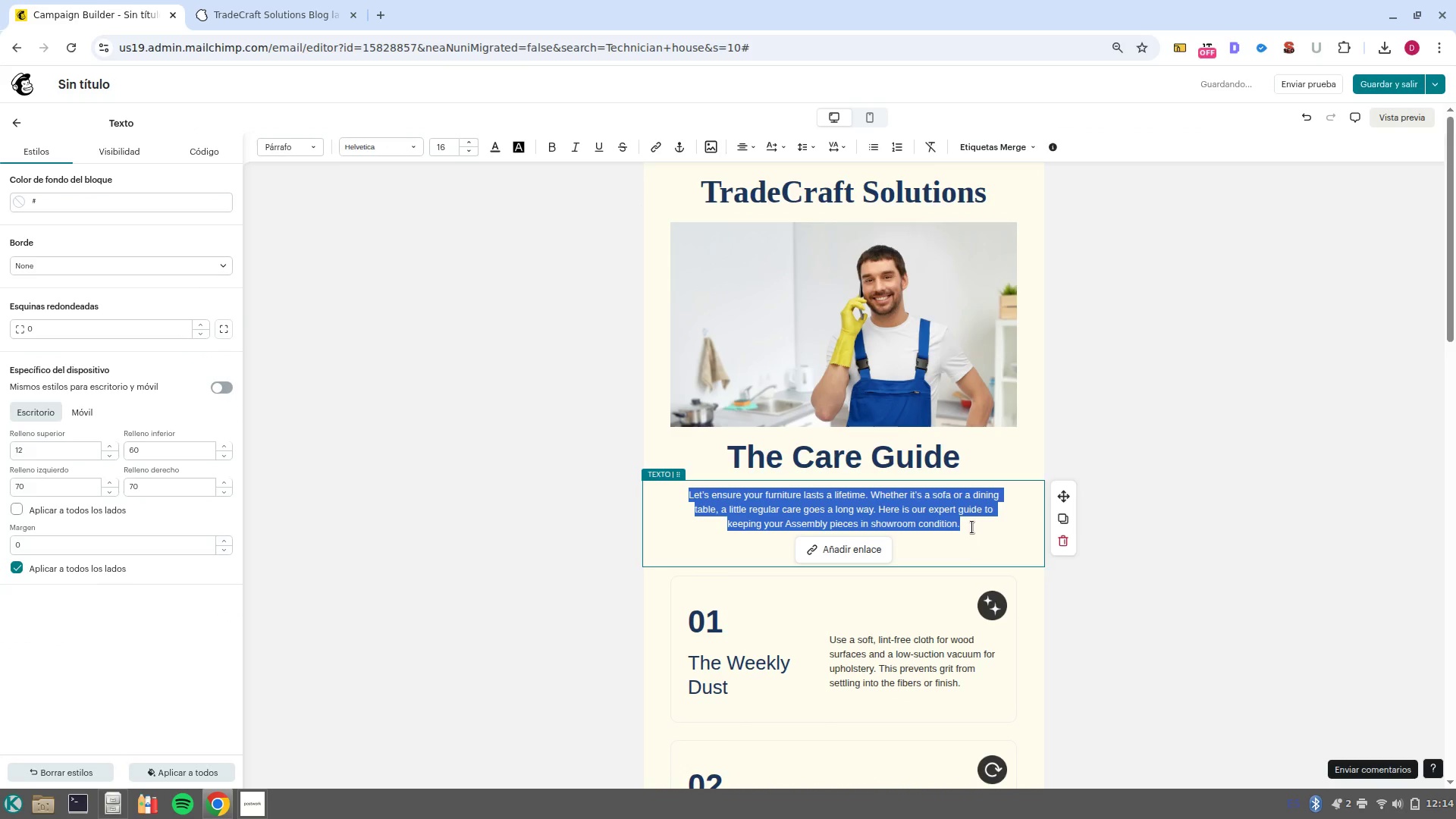 
key(Backspace)
type(Hi )
 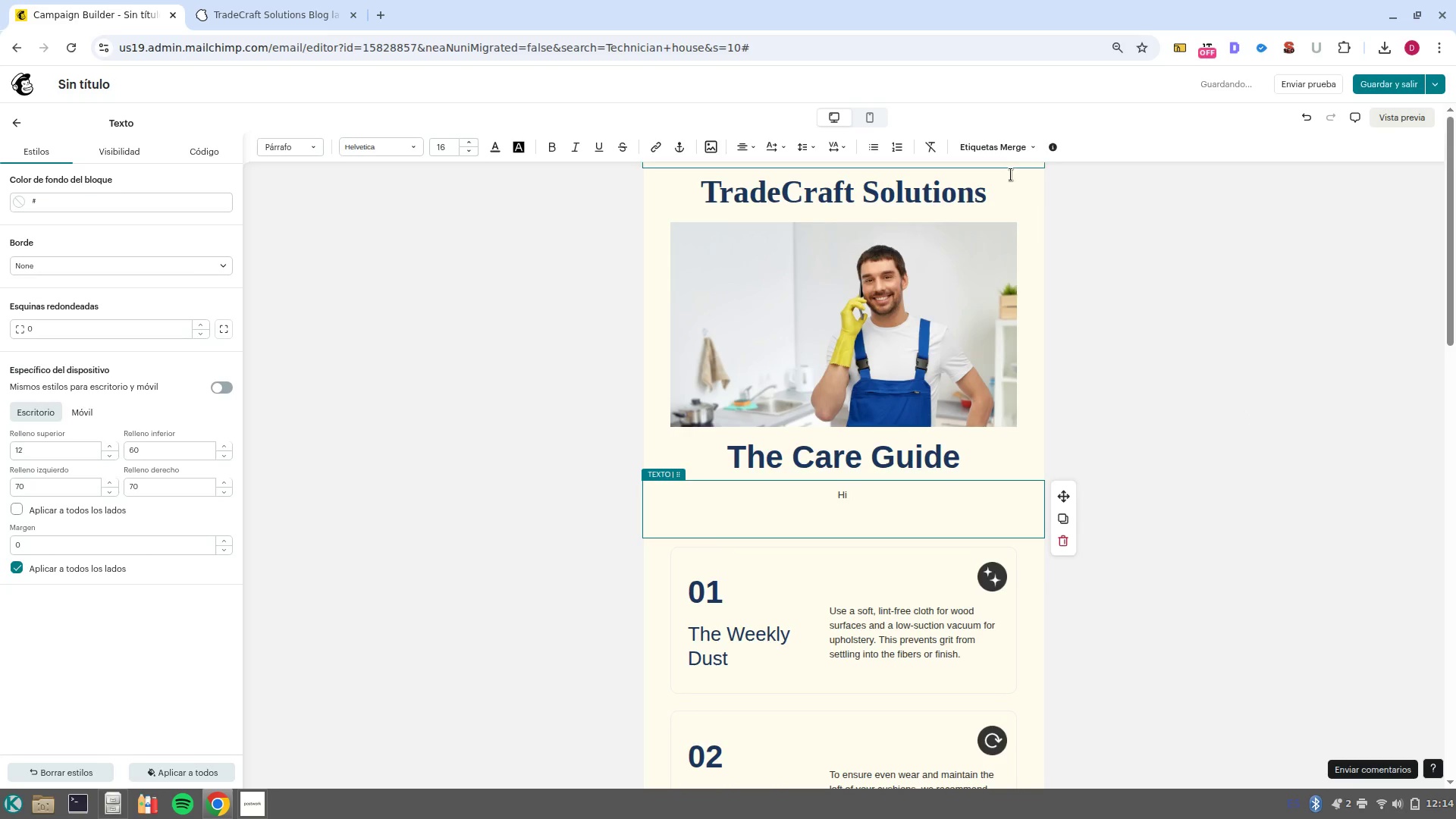 
left_click([1009, 162])
 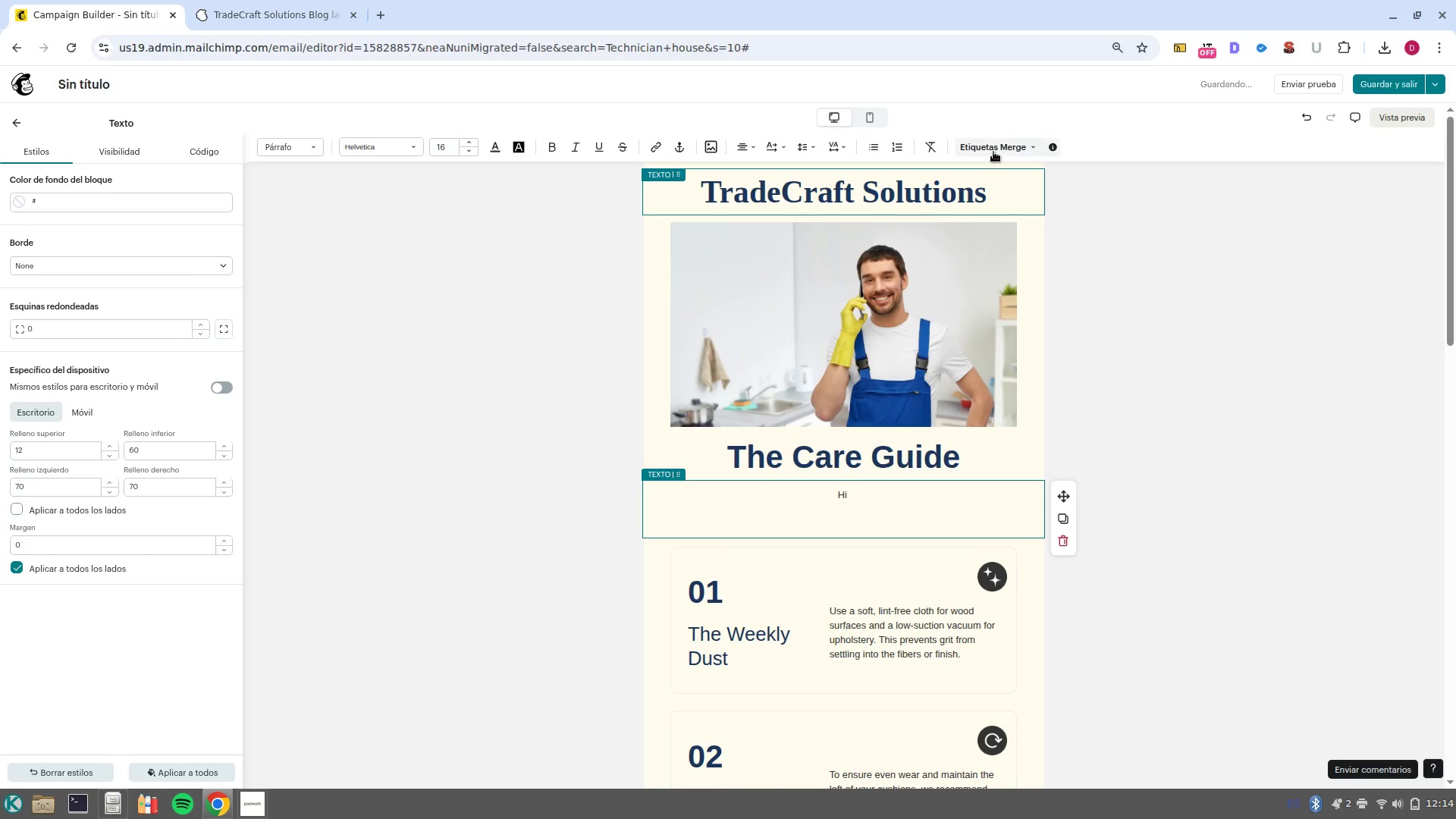 
left_click([993, 152])
 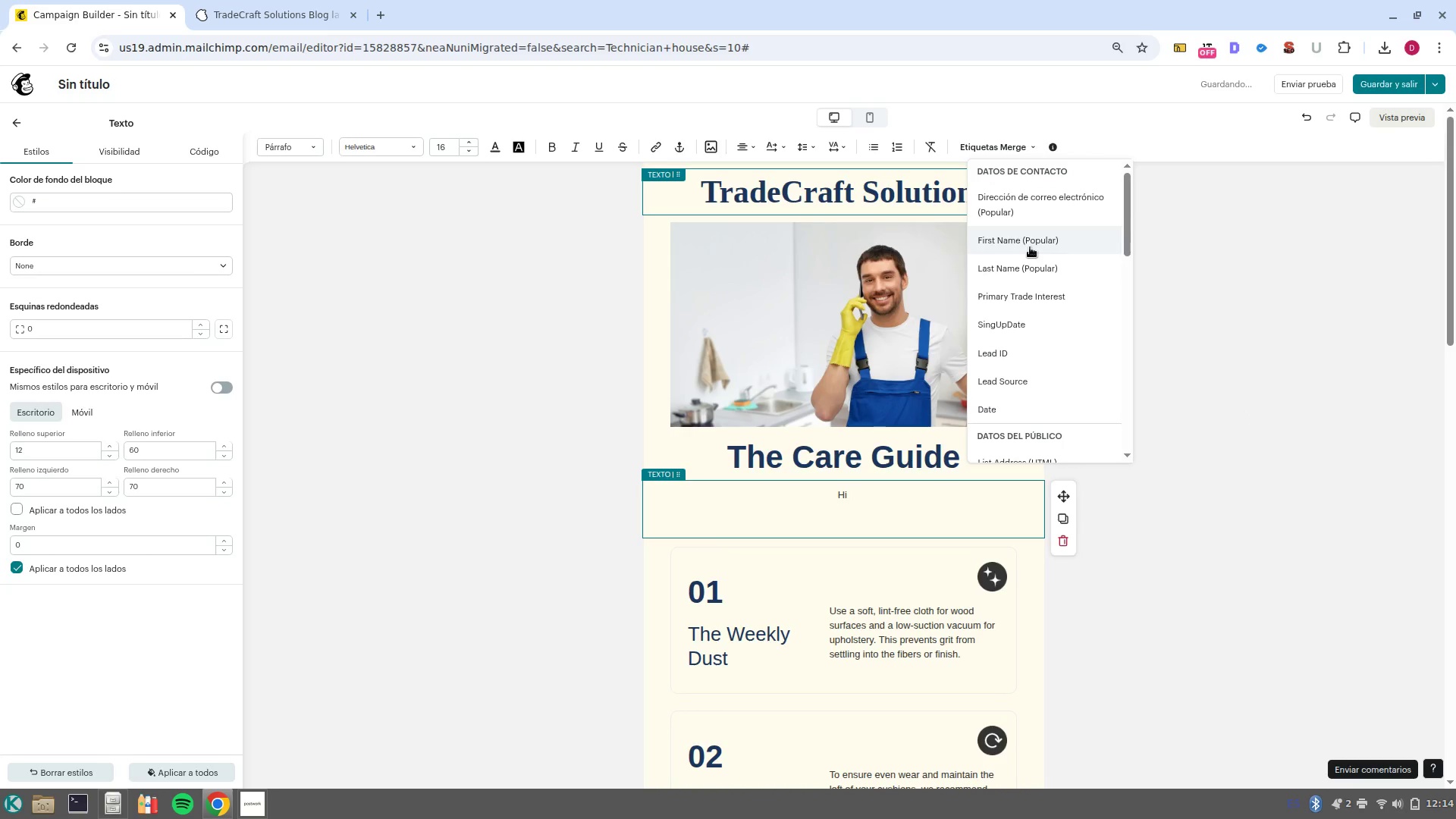 
left_click([1030, 247])
 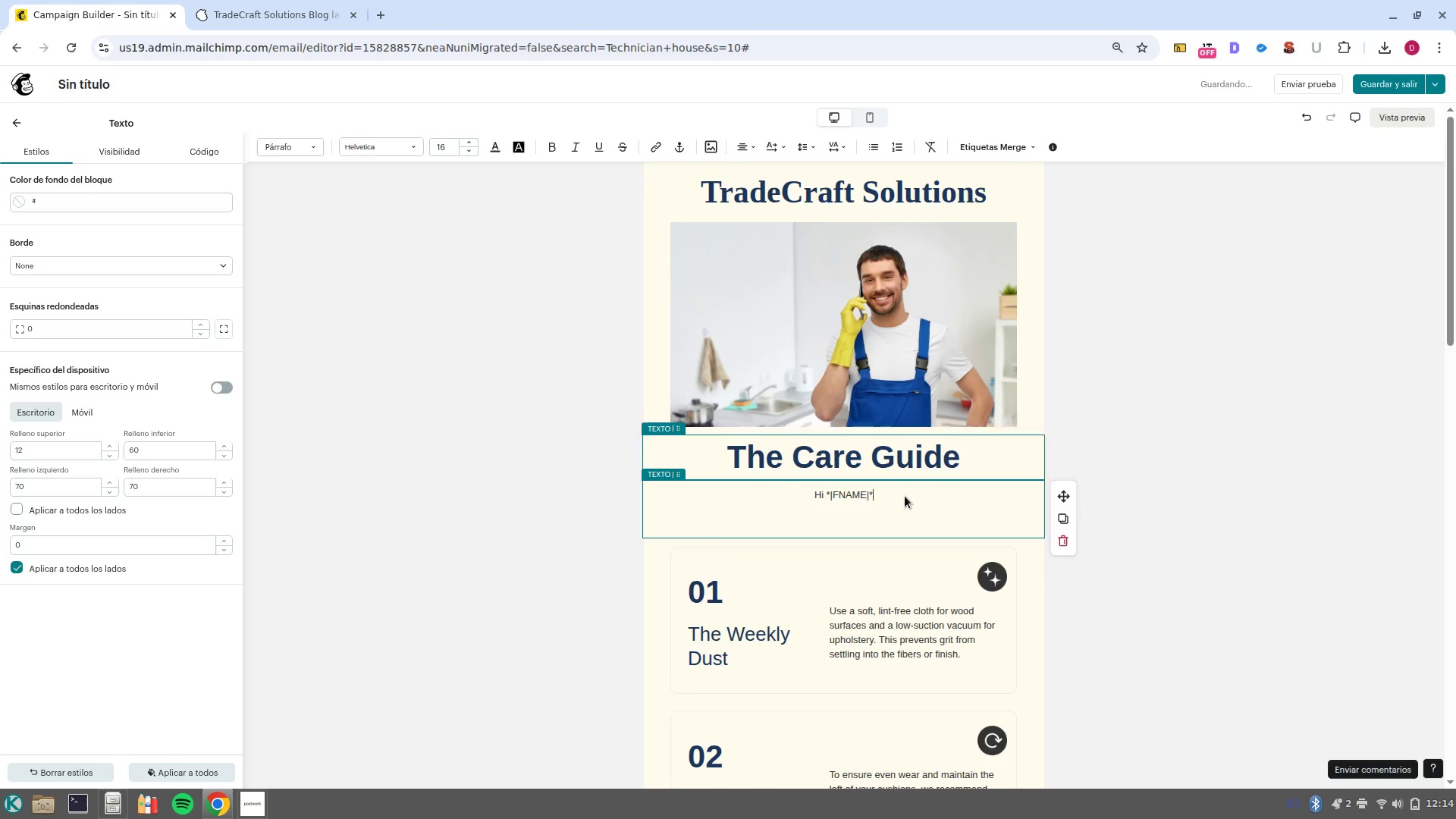 
key(NumpadEnter)
 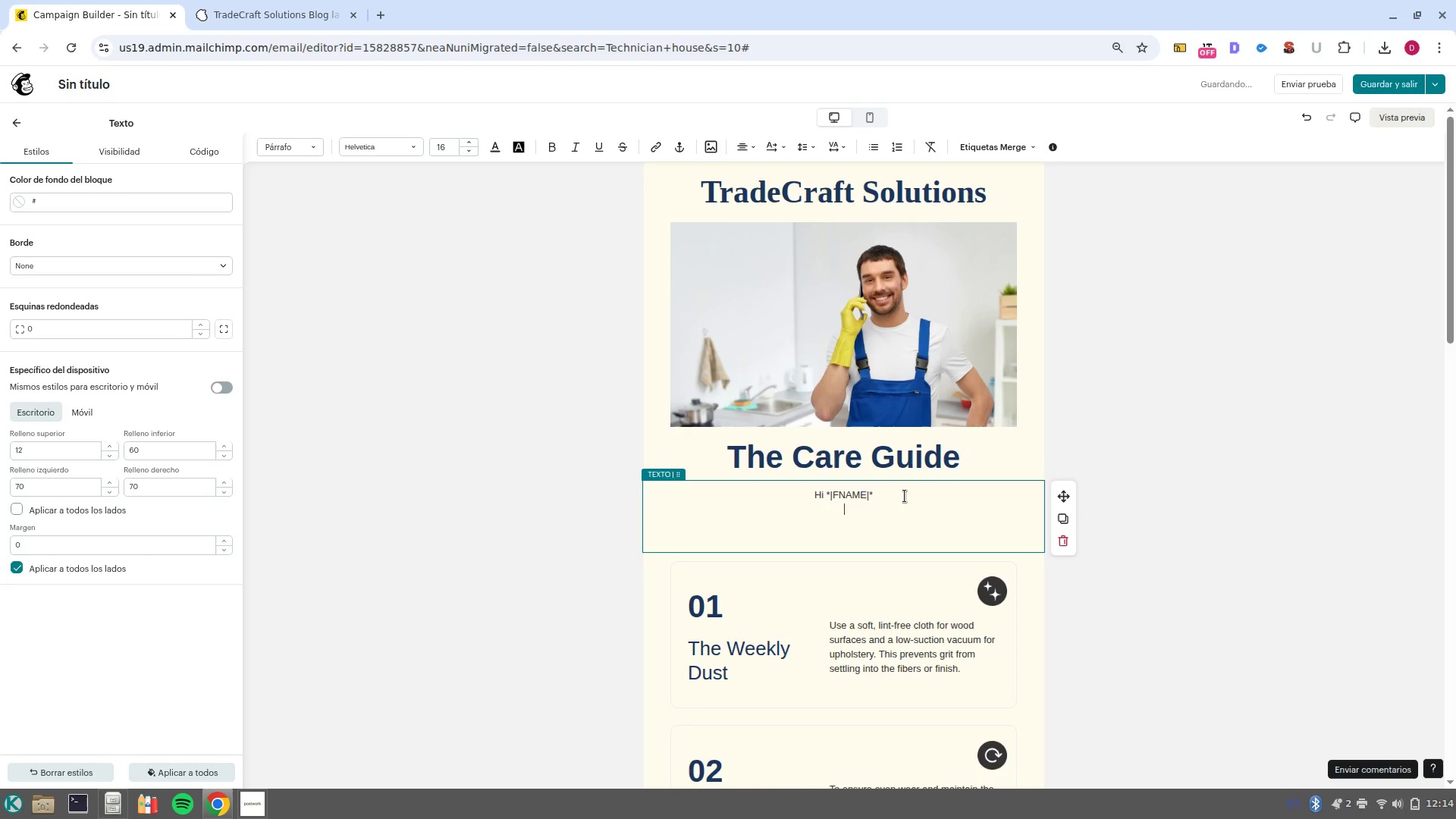 
key(NumpadEnter)
 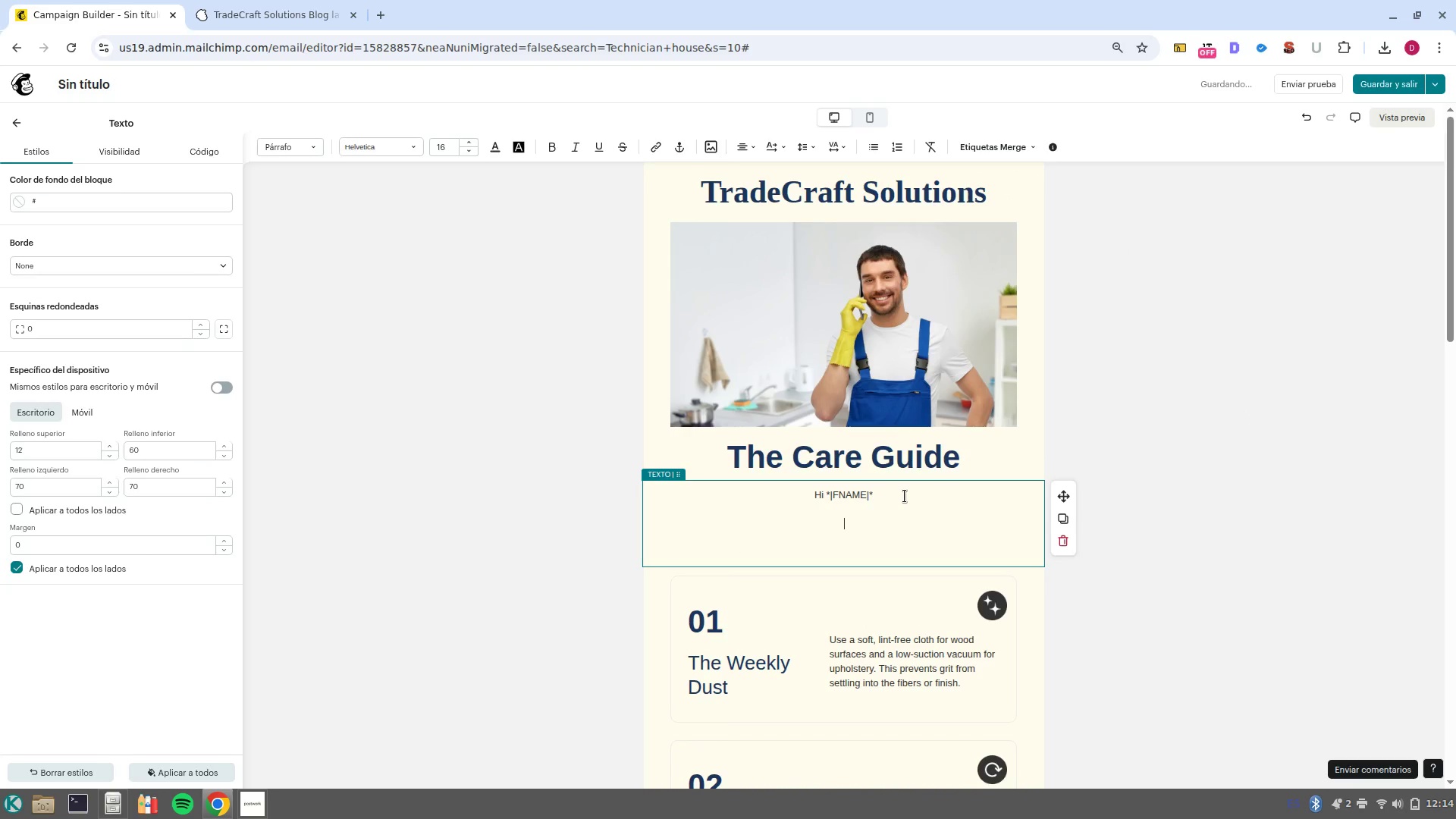 
wait(5.81)
 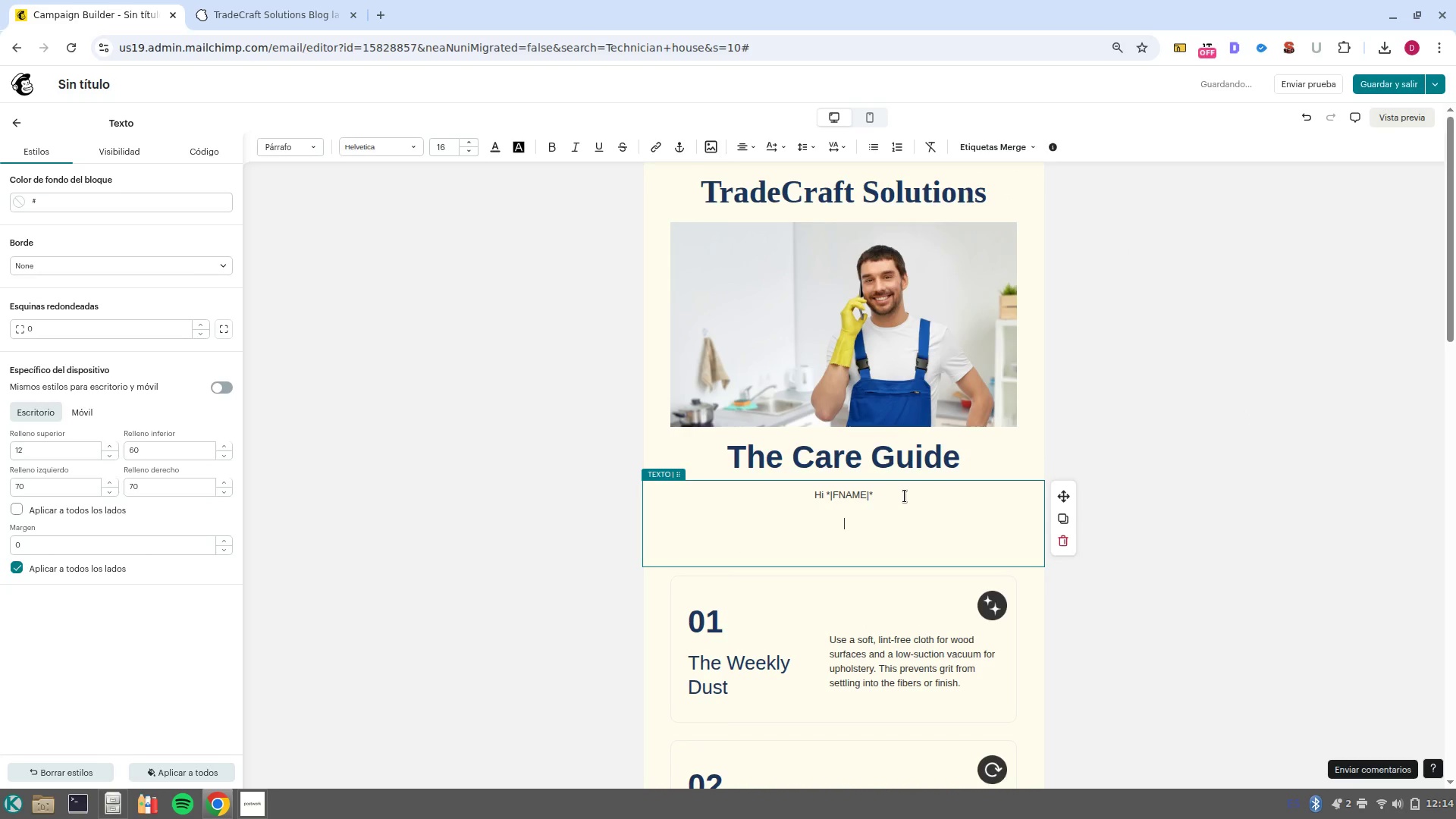 
type(At Trade )
key(Backspace)
key(Backspace)
key(Backspace)
key(Backspace)
key(Backspace)
key(Backspace)
 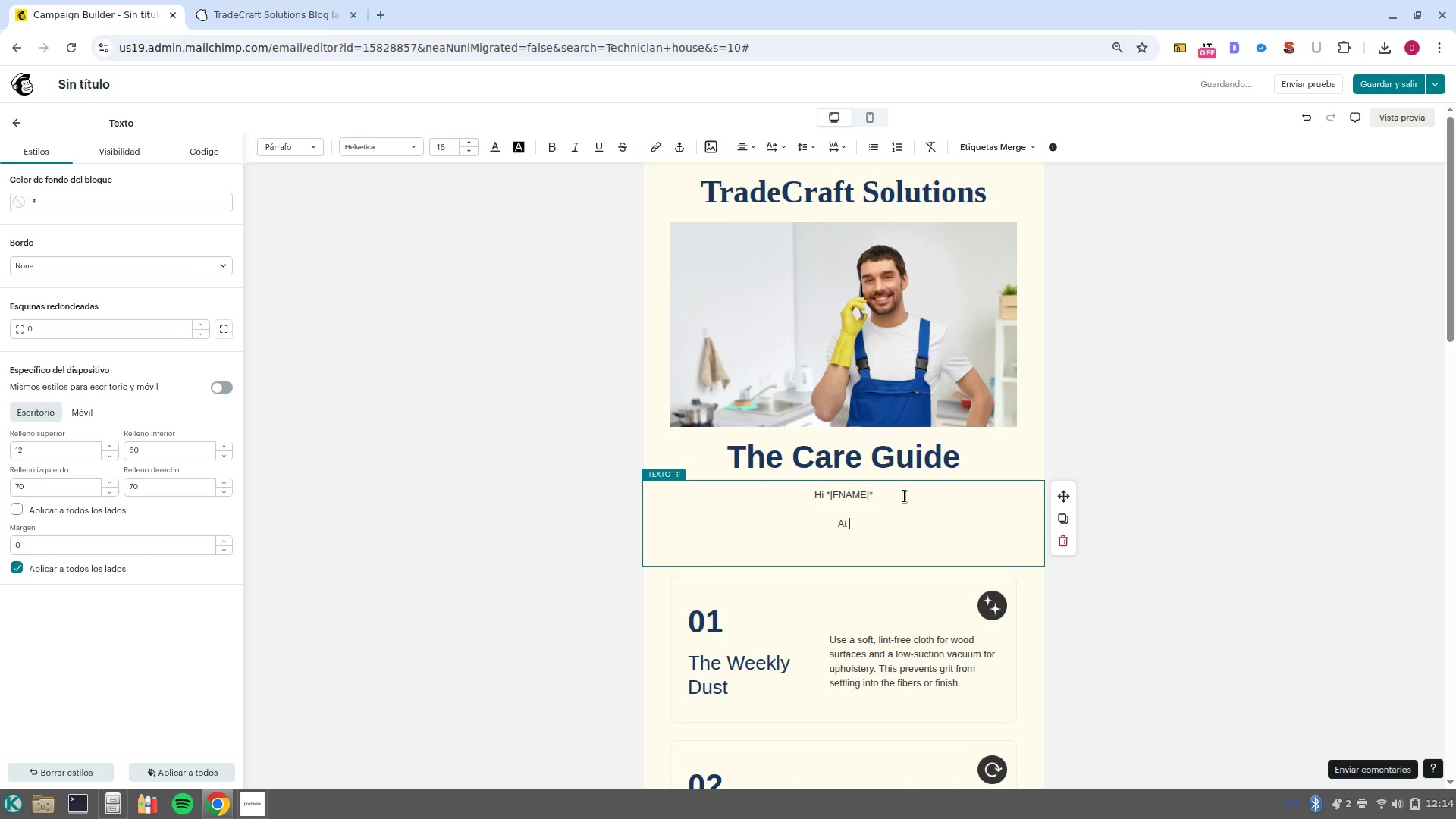 
 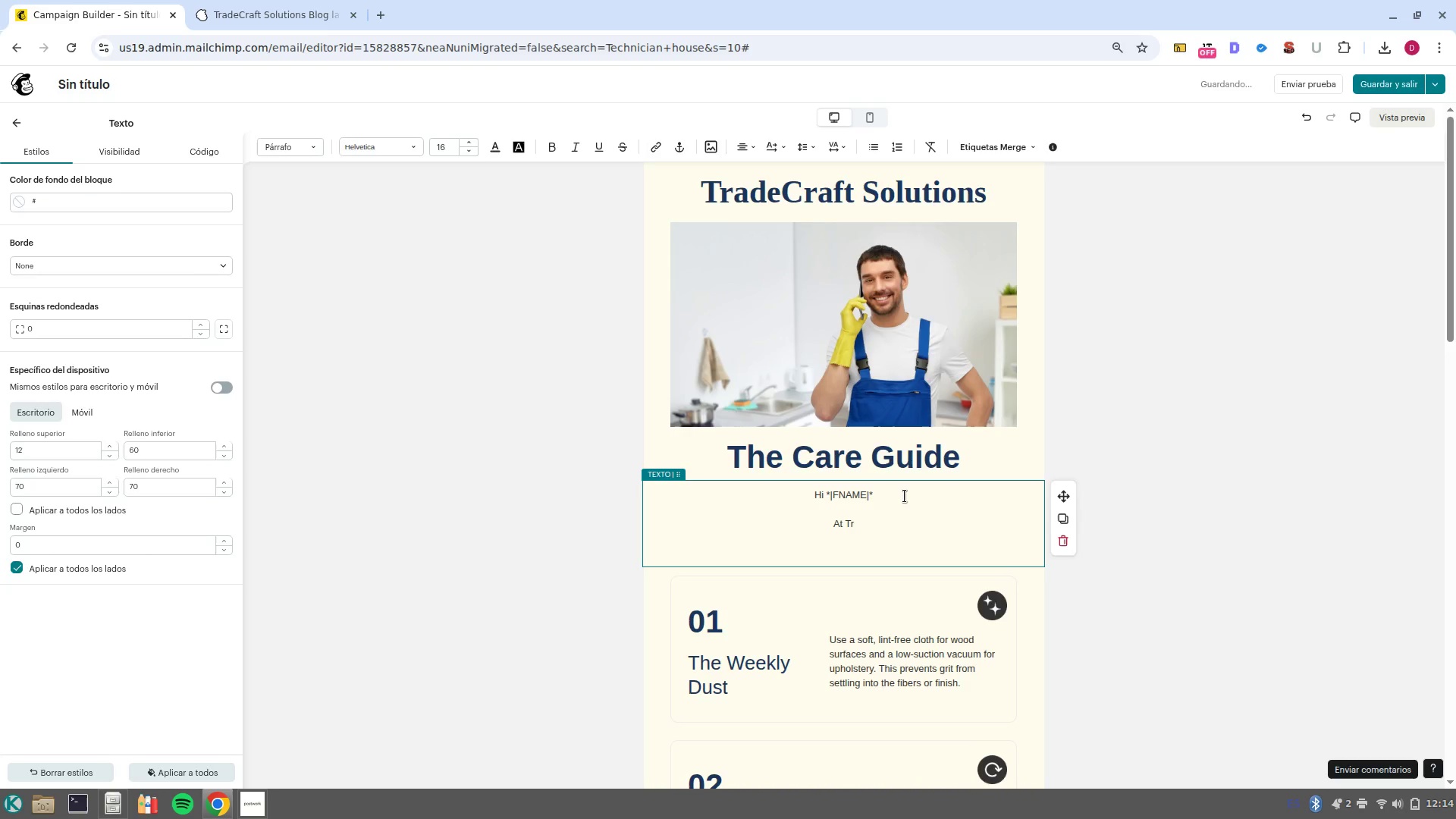 
hold_key(key=ControlLeft, duration=0.58)
 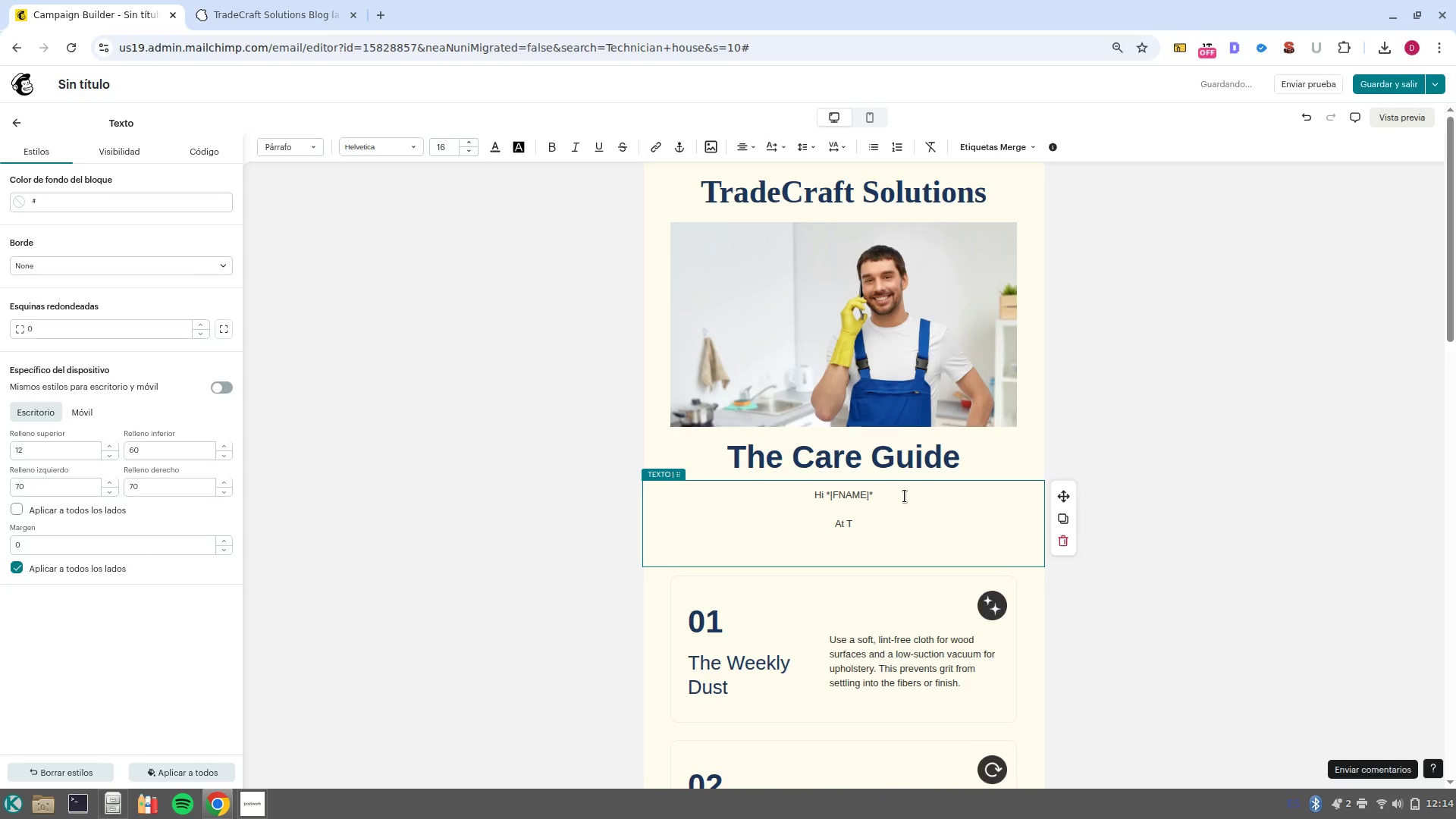 
key(Control+Shift+V)
 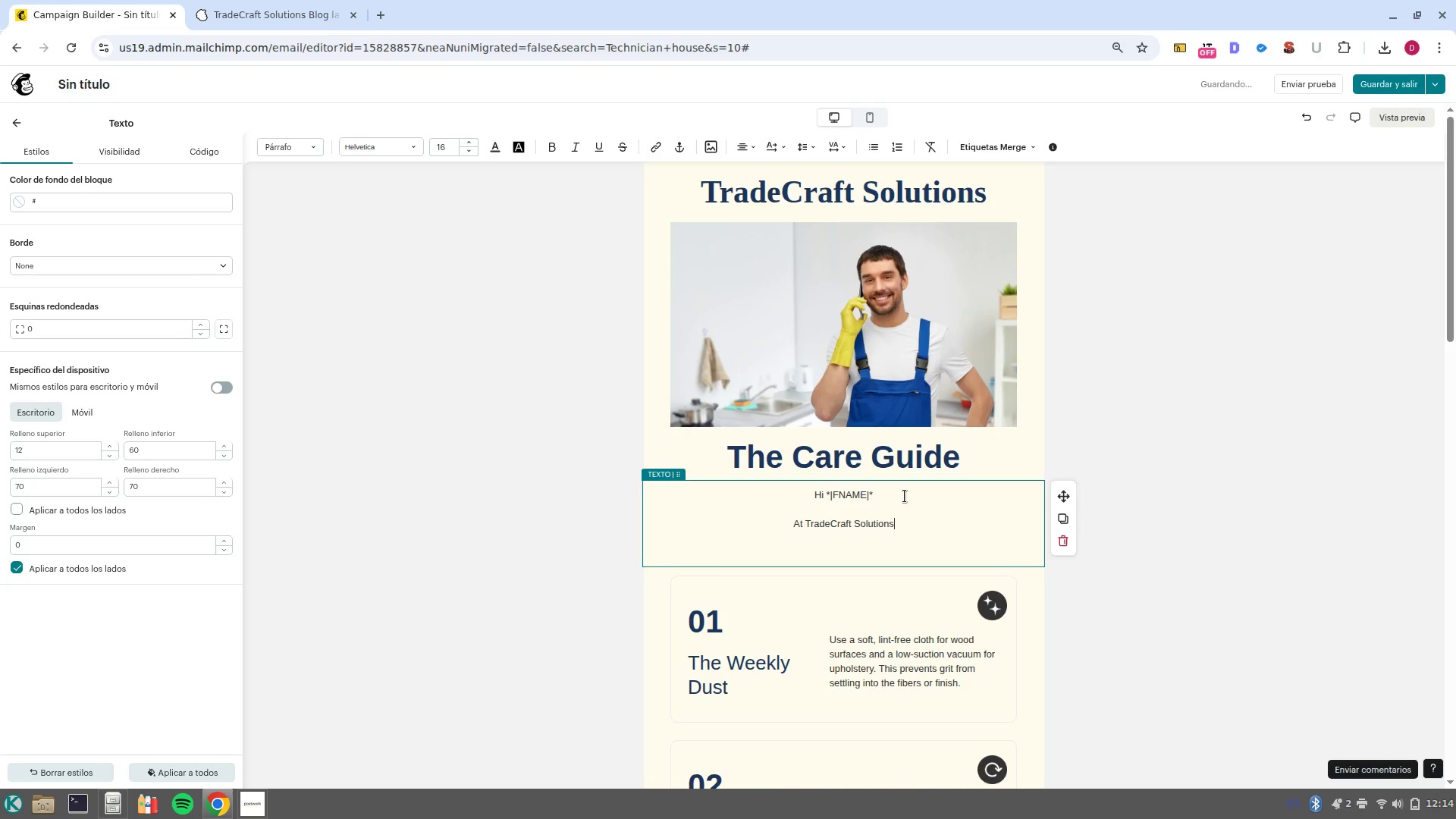 
type(, we know that a little maintenance today prevents a big headache tomorrow. With the farm)
key(Backspace)
key(Backspace)
key(Backspace)
key(Backspace)
key(Backspace)
key(Backspace)
type(e warmer months approching, we-ve put toguetger a guide to helop)
key(Backspace)
key(Backspace)
type(p yoy)
key(Backspace)
type(u )
 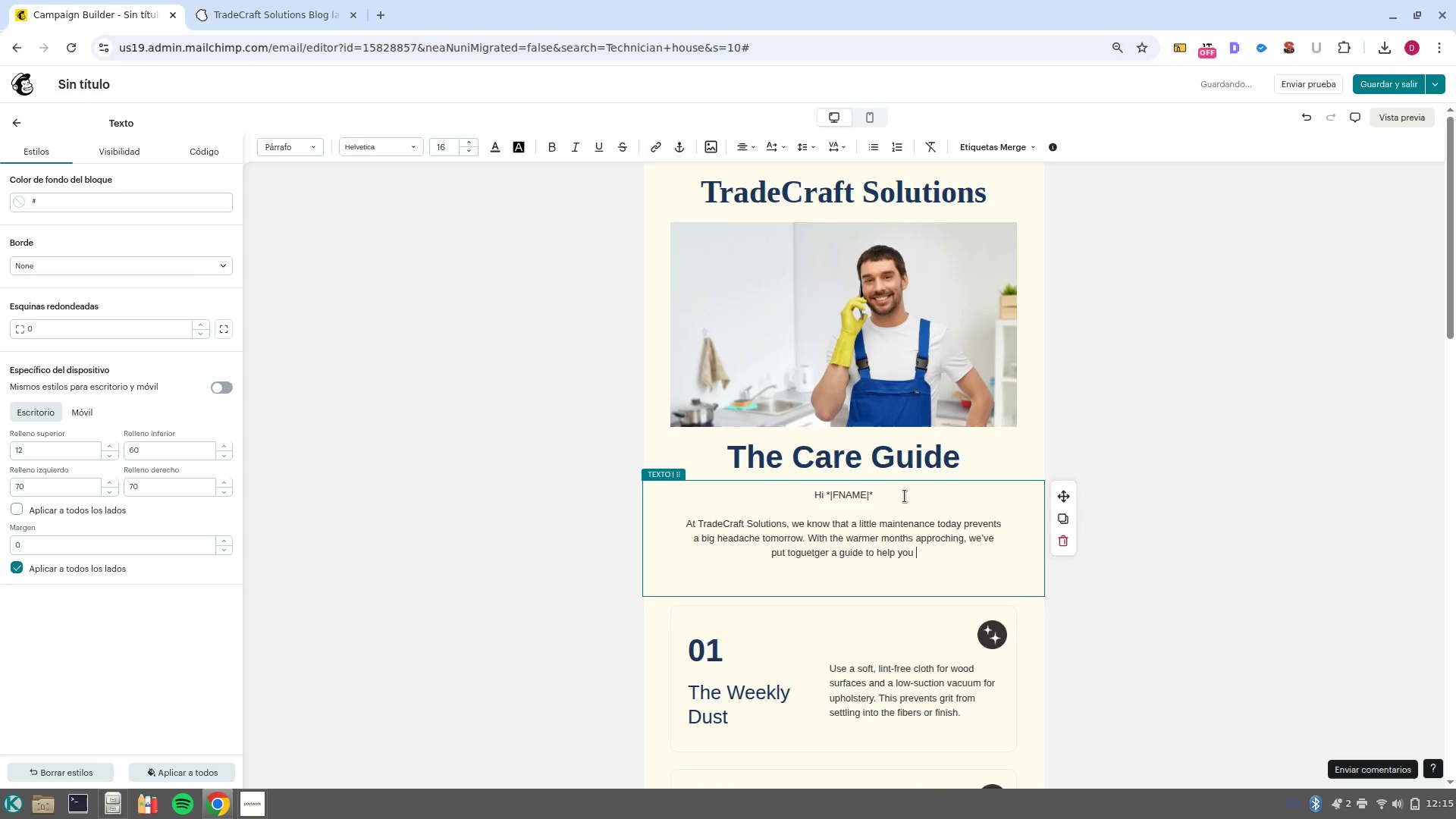 
double_click([802, 558])
 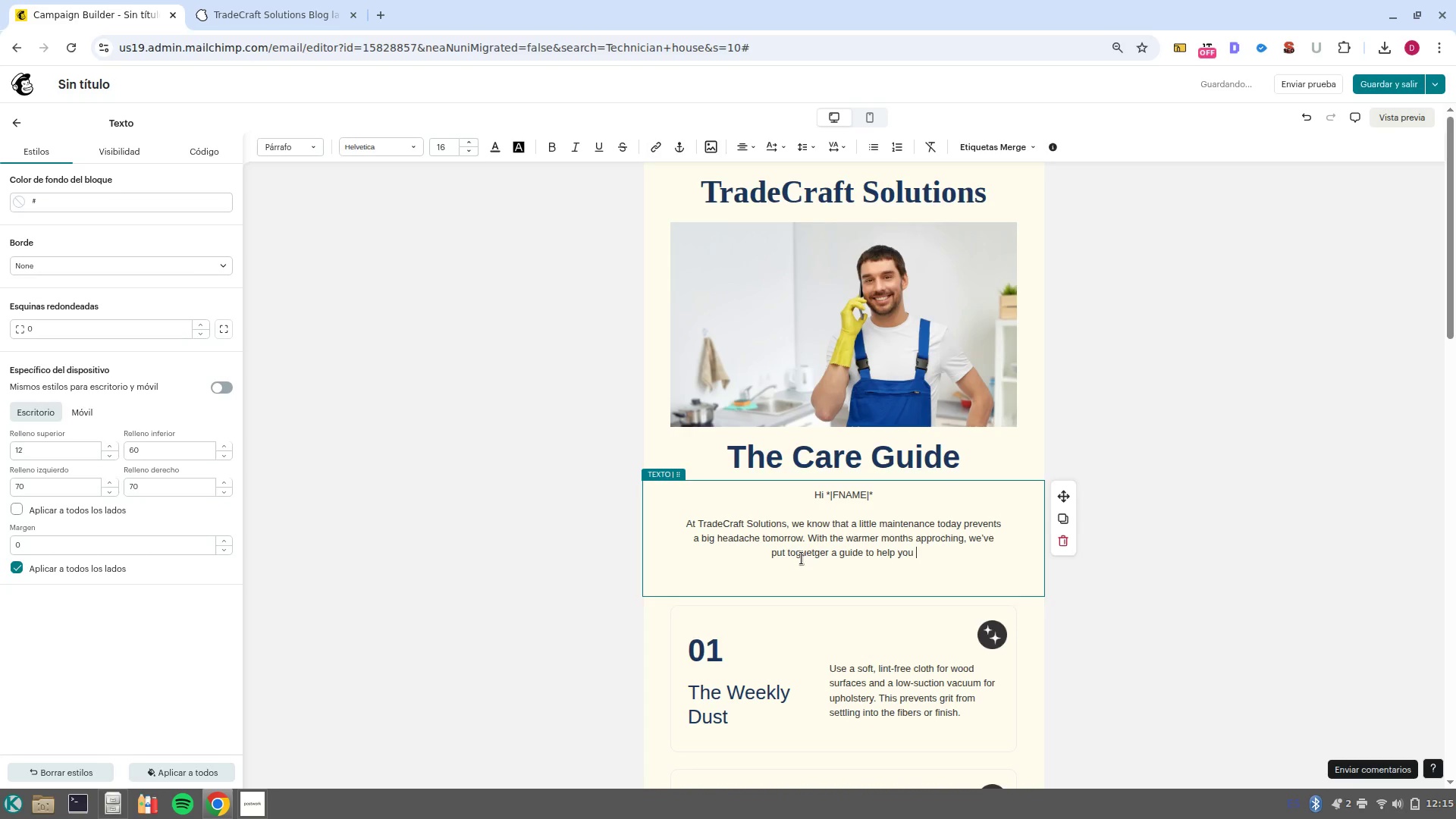 
triple_click([802, 558])
 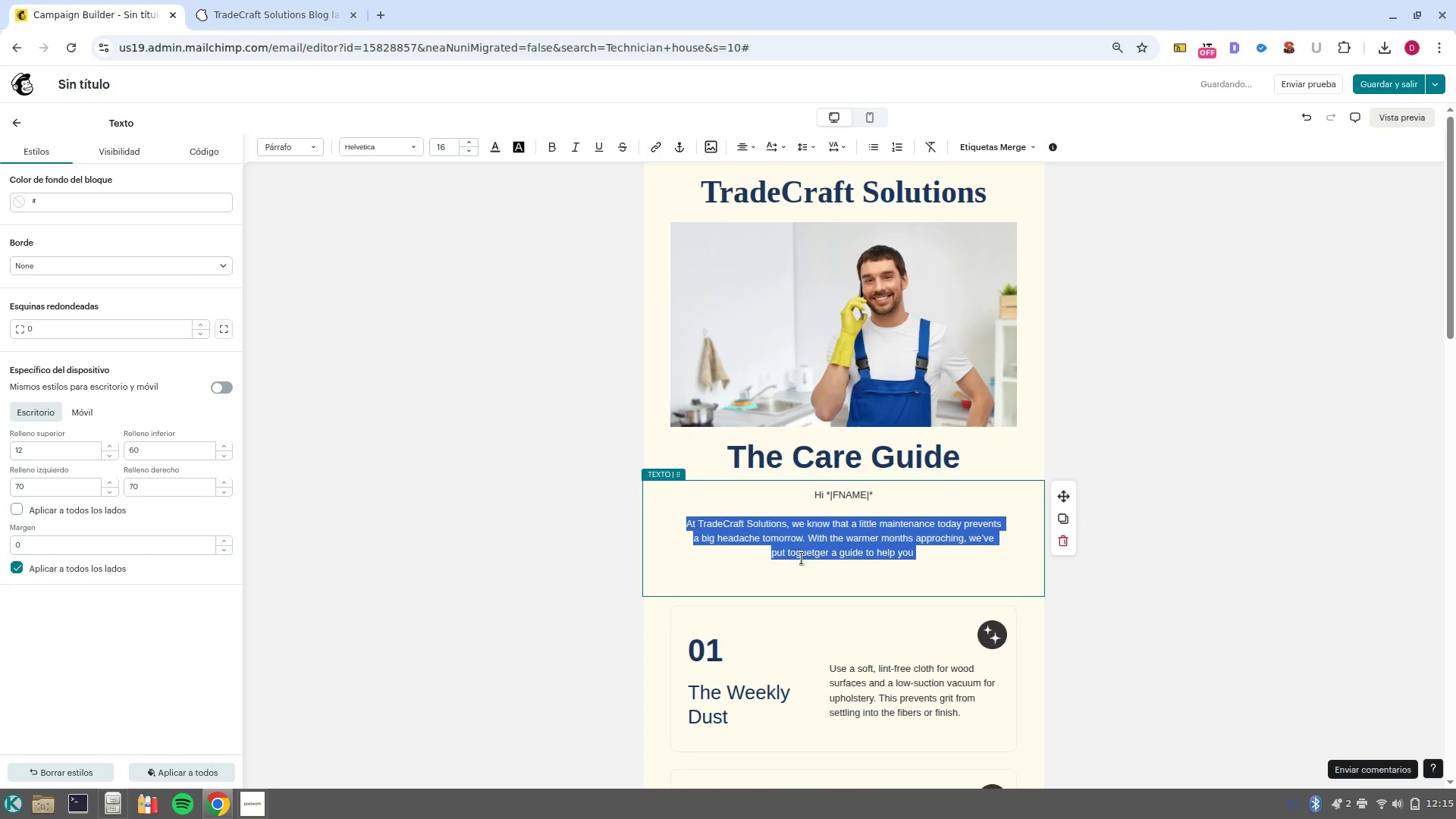 
left_click([804, 555])
 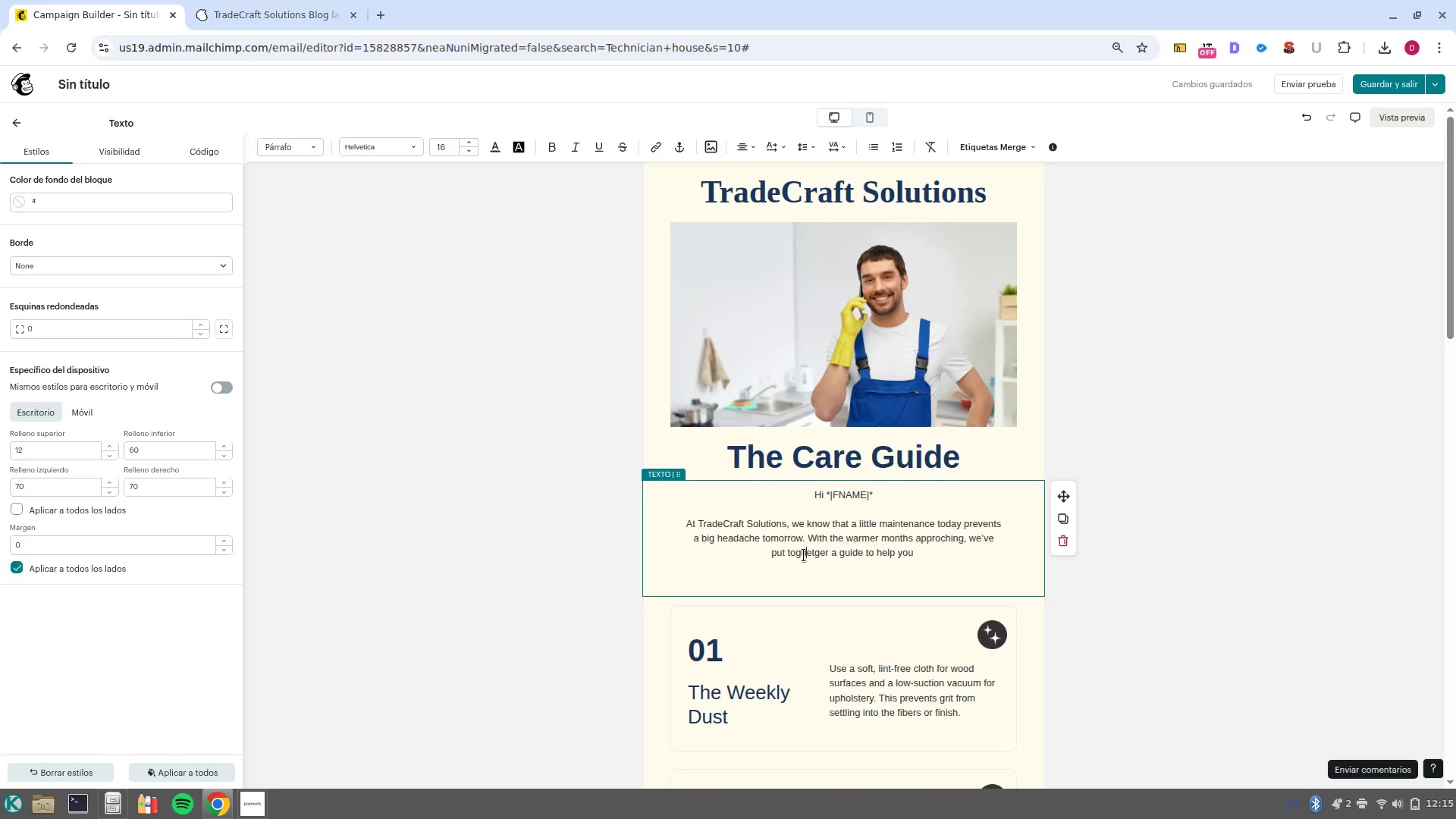 
left_click([804, 555])
 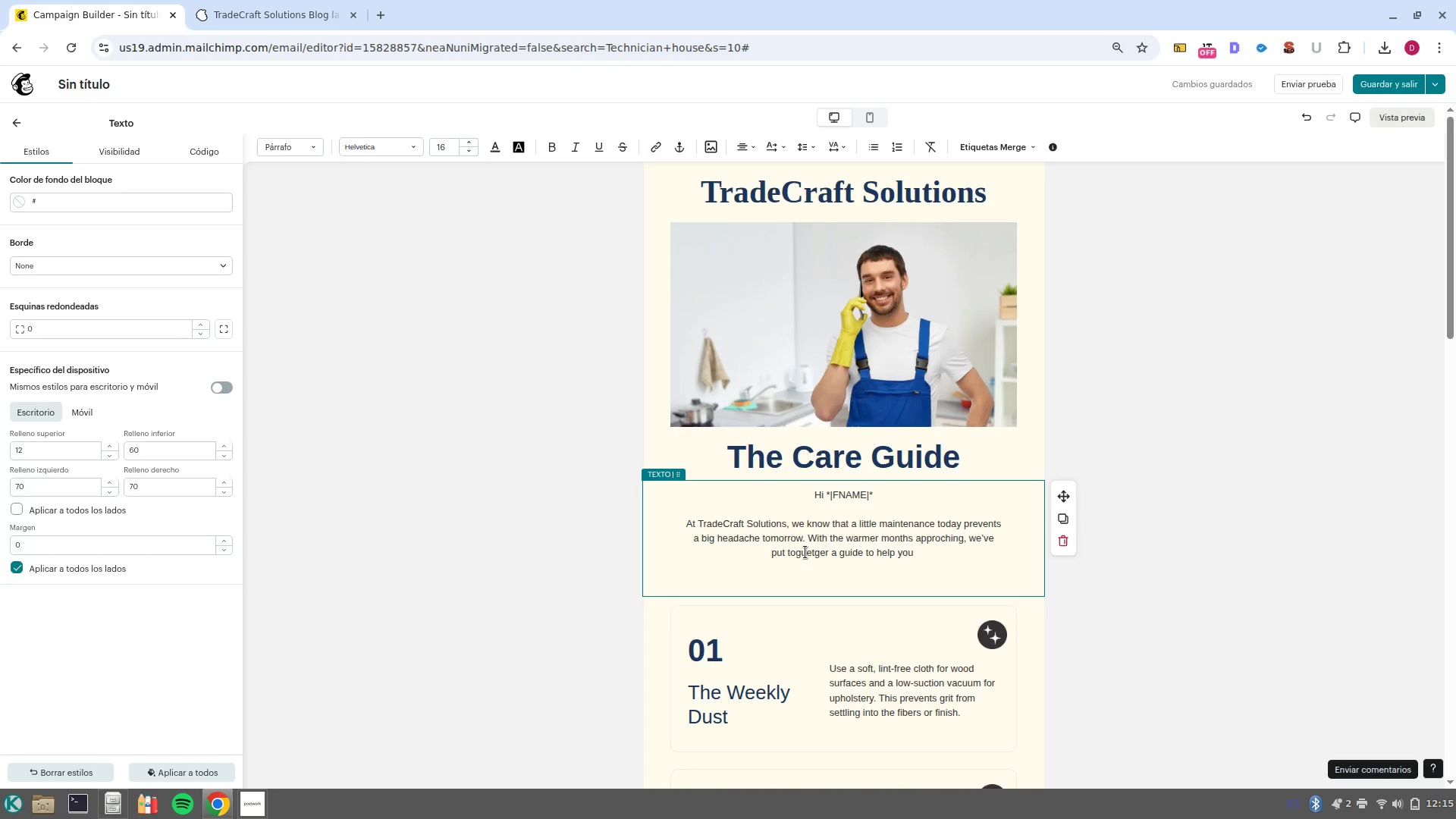 
double_click([805, 552])
 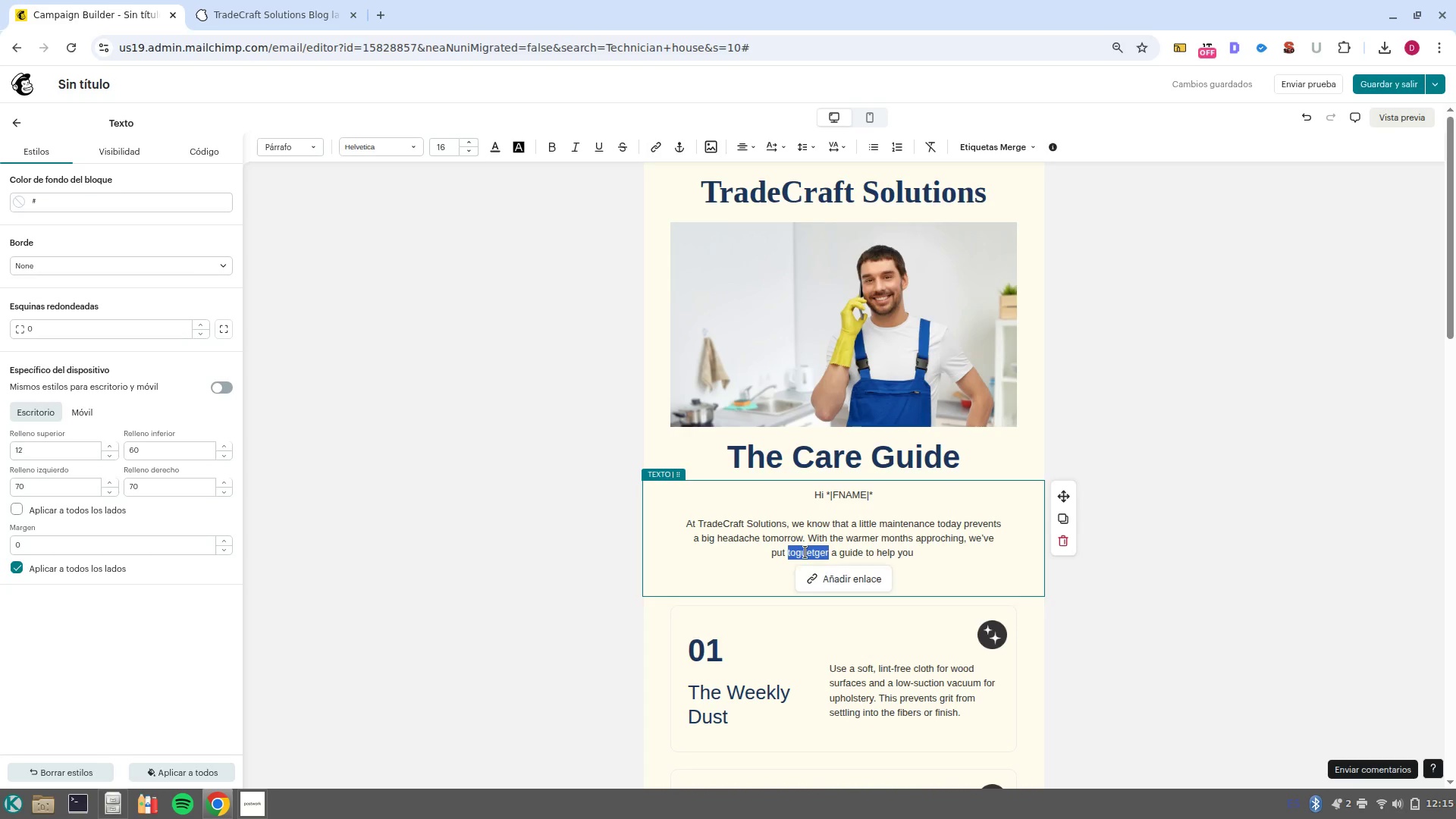 
type(toguether)
 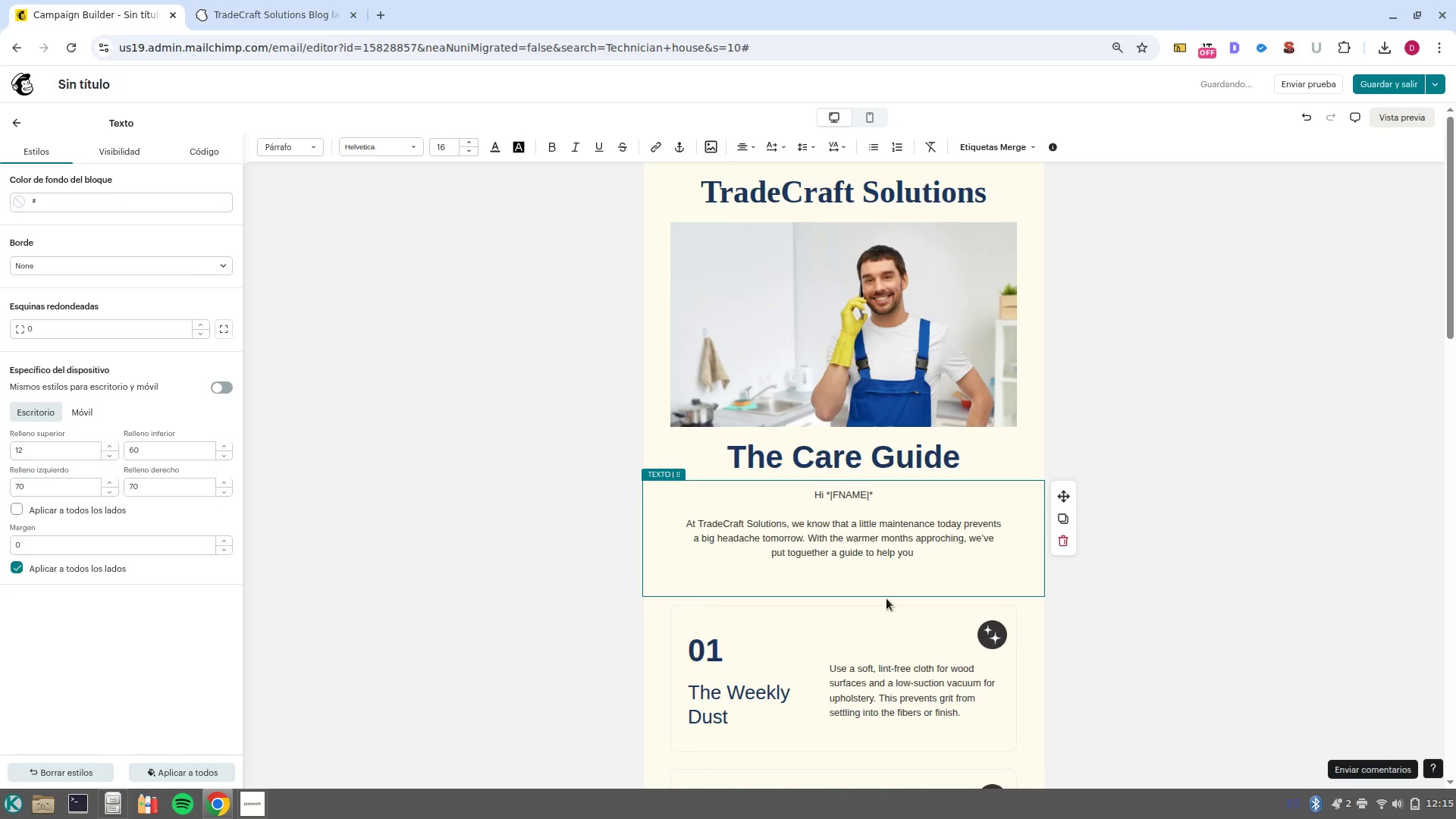 
left_click([792, 550])
 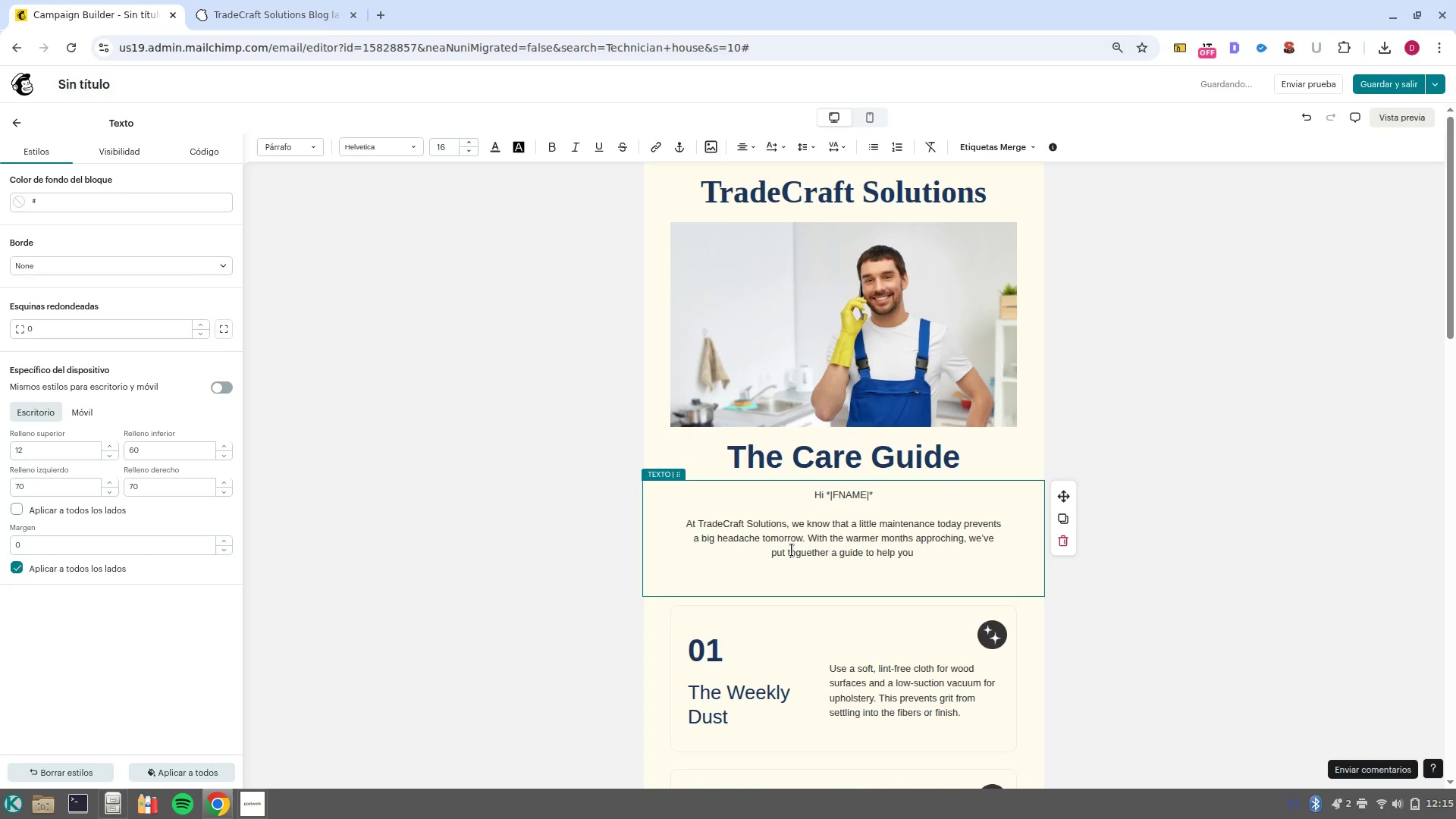 
left_click([792, 550])
 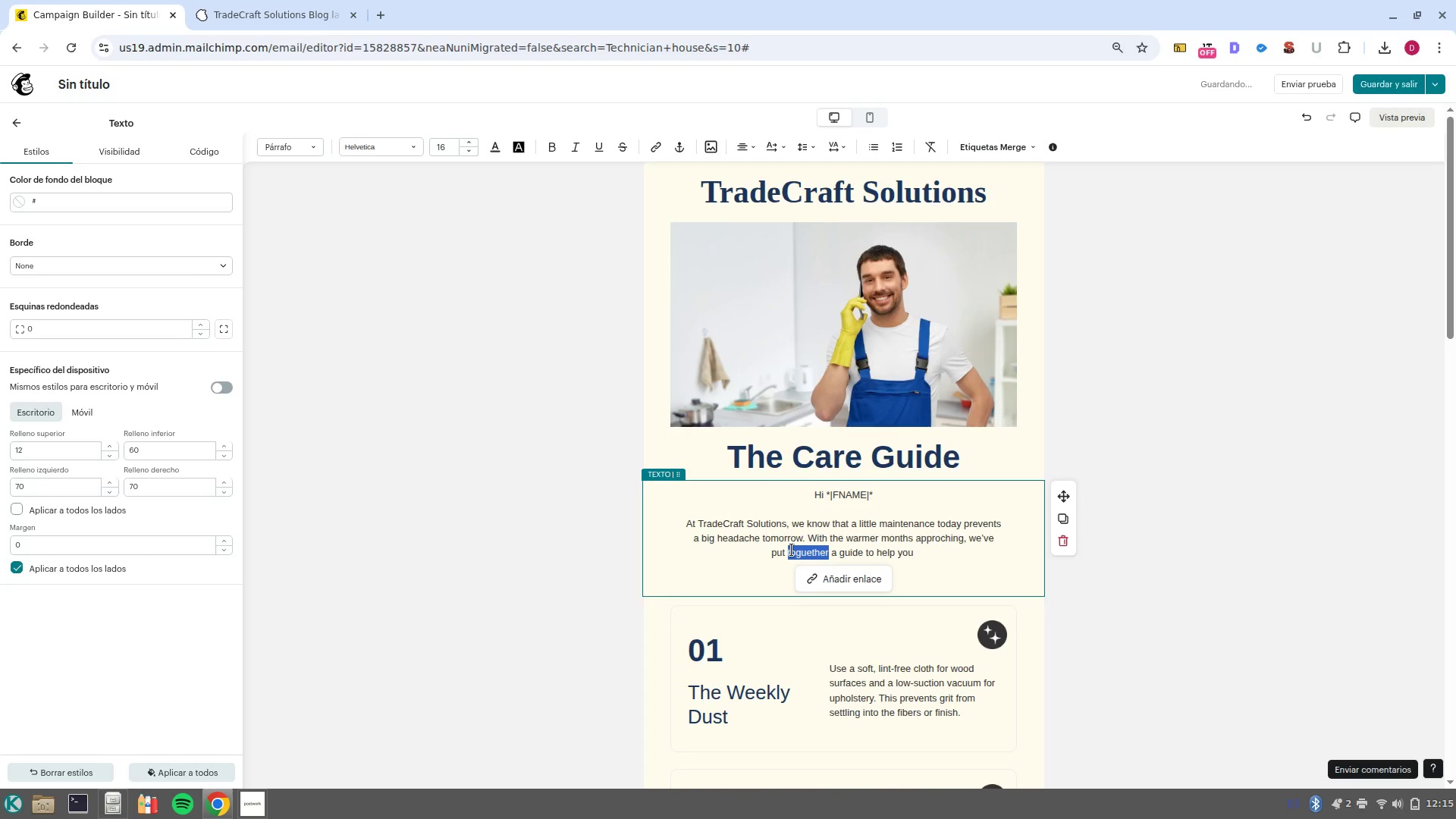 
type(together)
 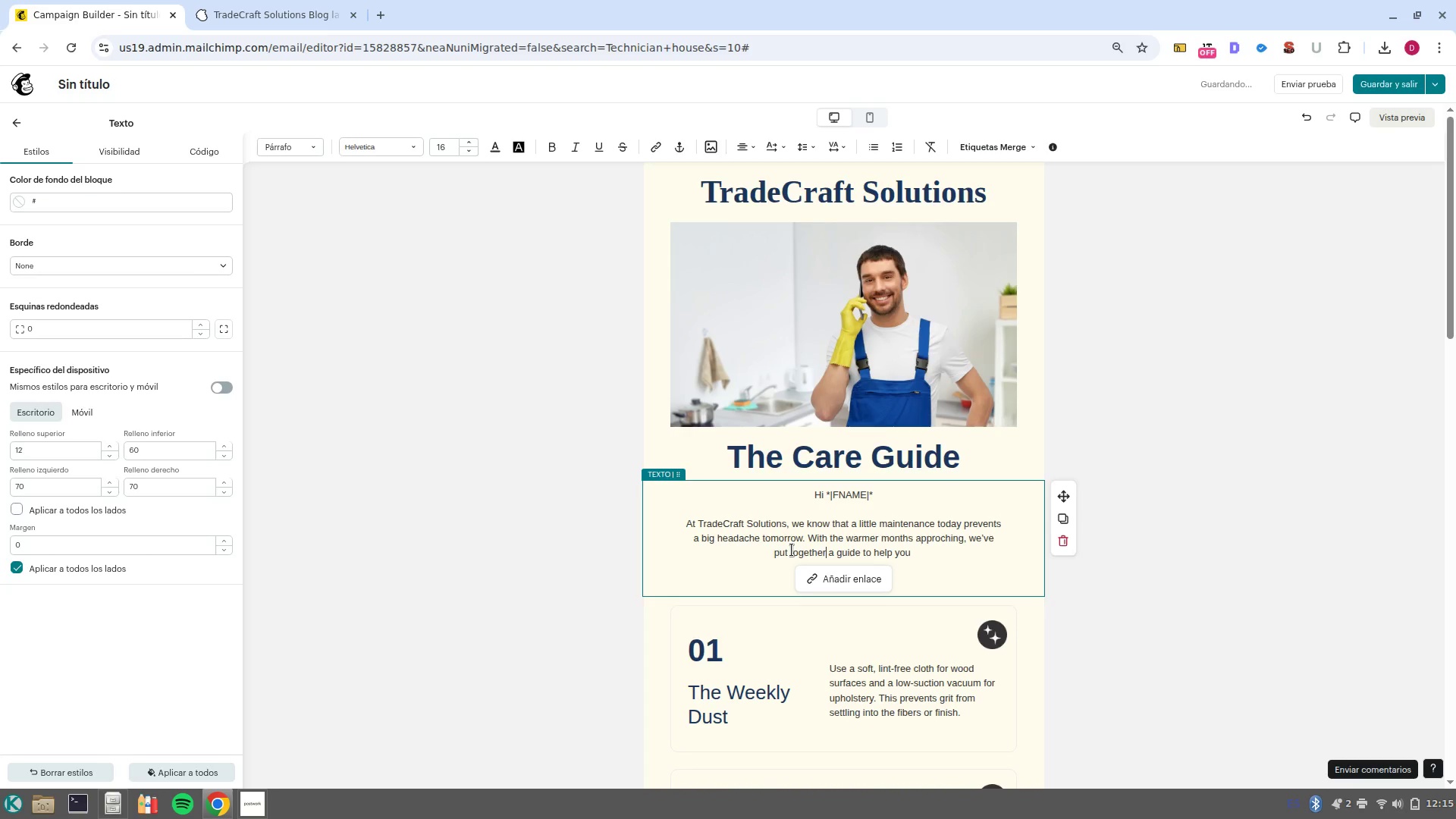 
key(Control+ArrowRight)
 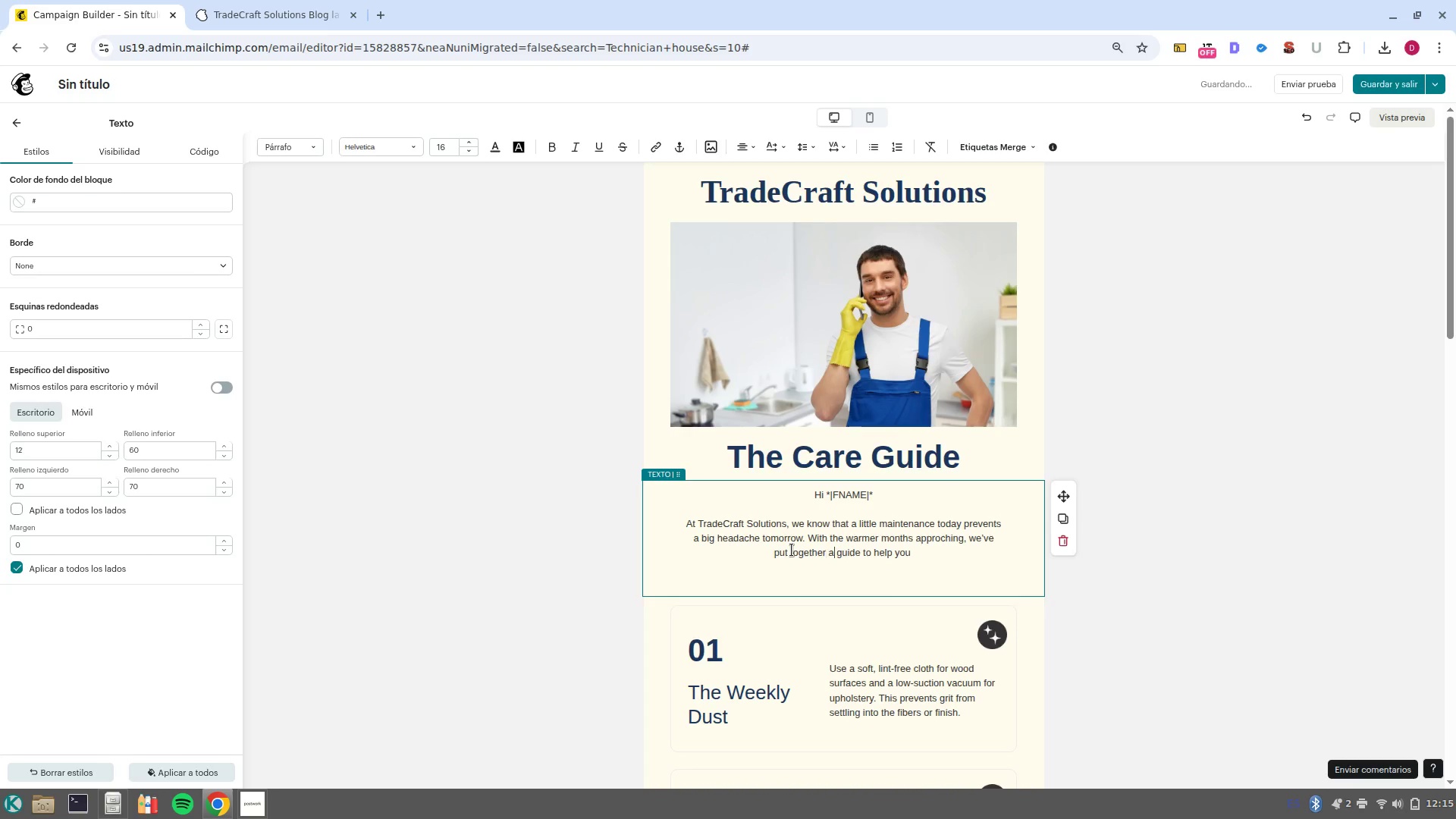 
key(Control+ArrowRight)
 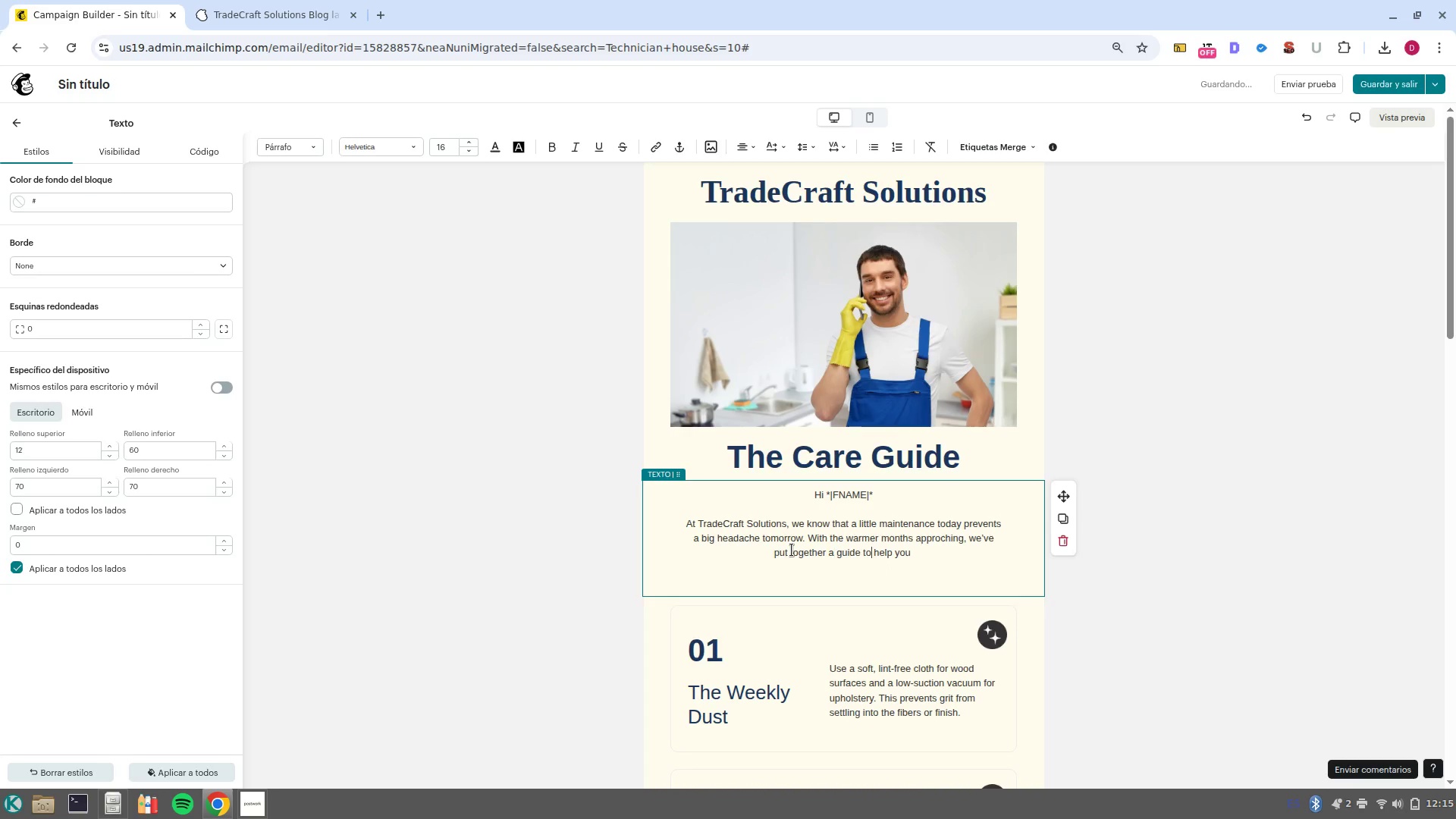 
key(Control+ArrowRight)
 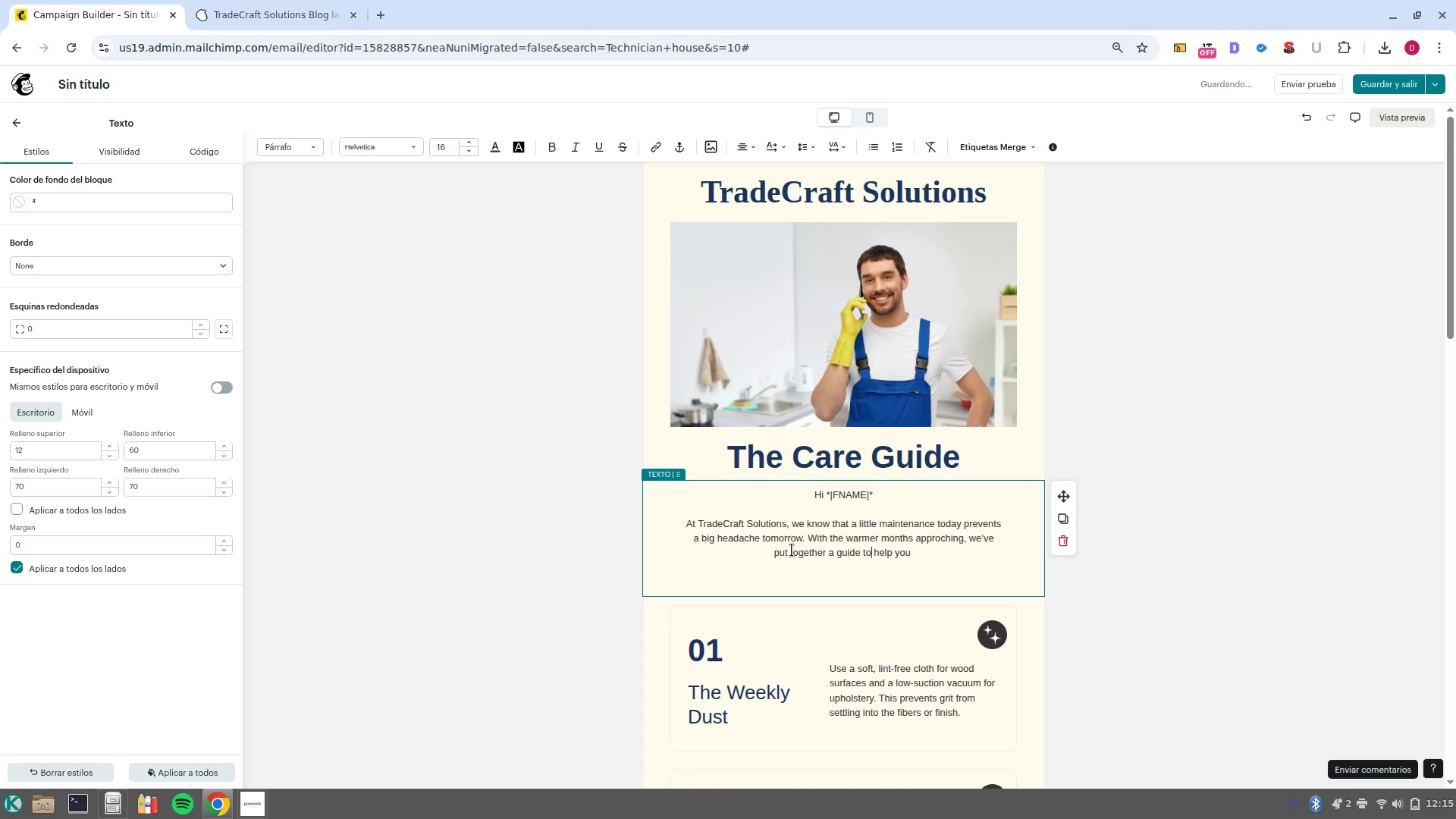 
key(Control+ArrowRight)
 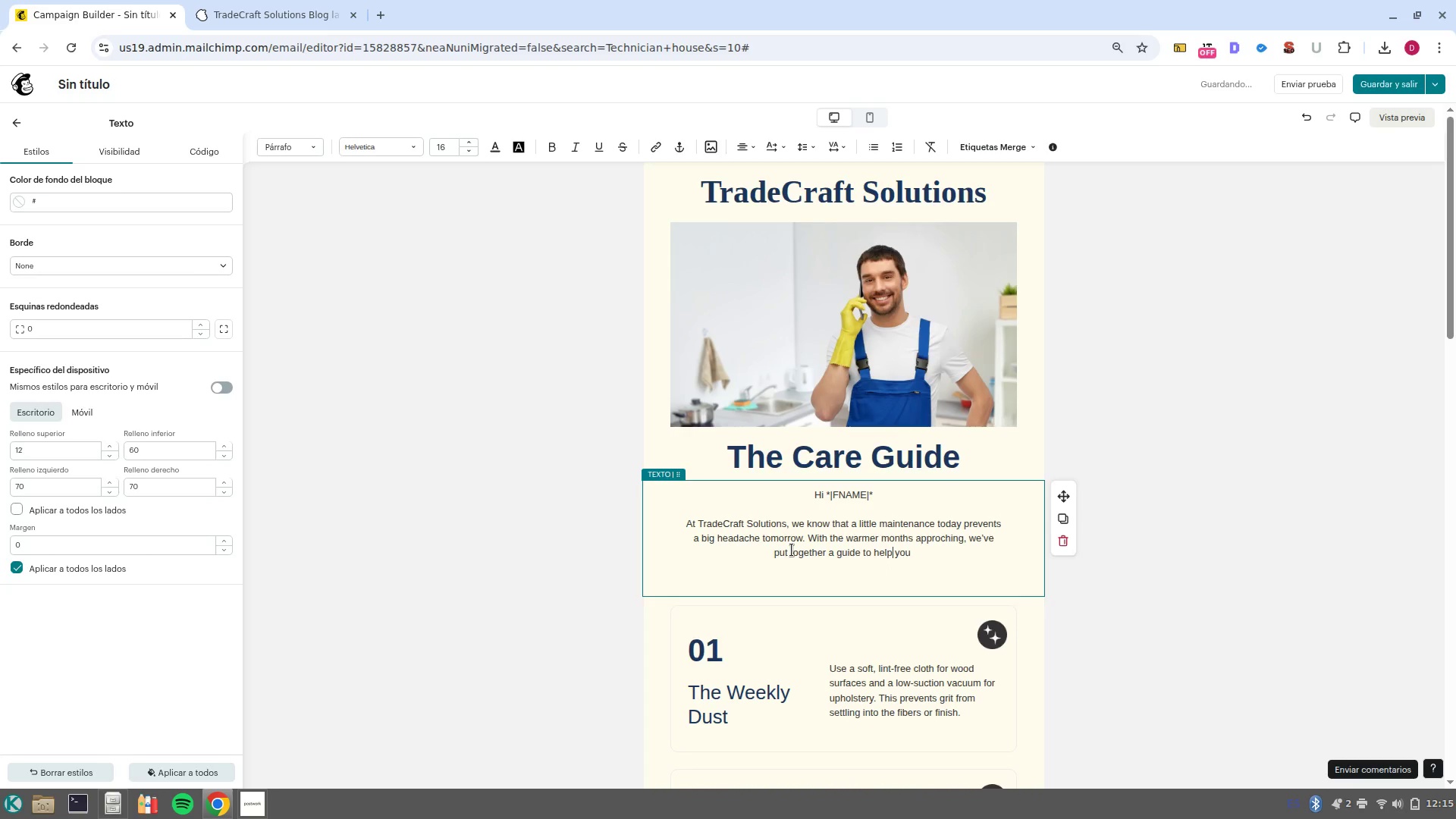 
key(Control+ArrowRight)
 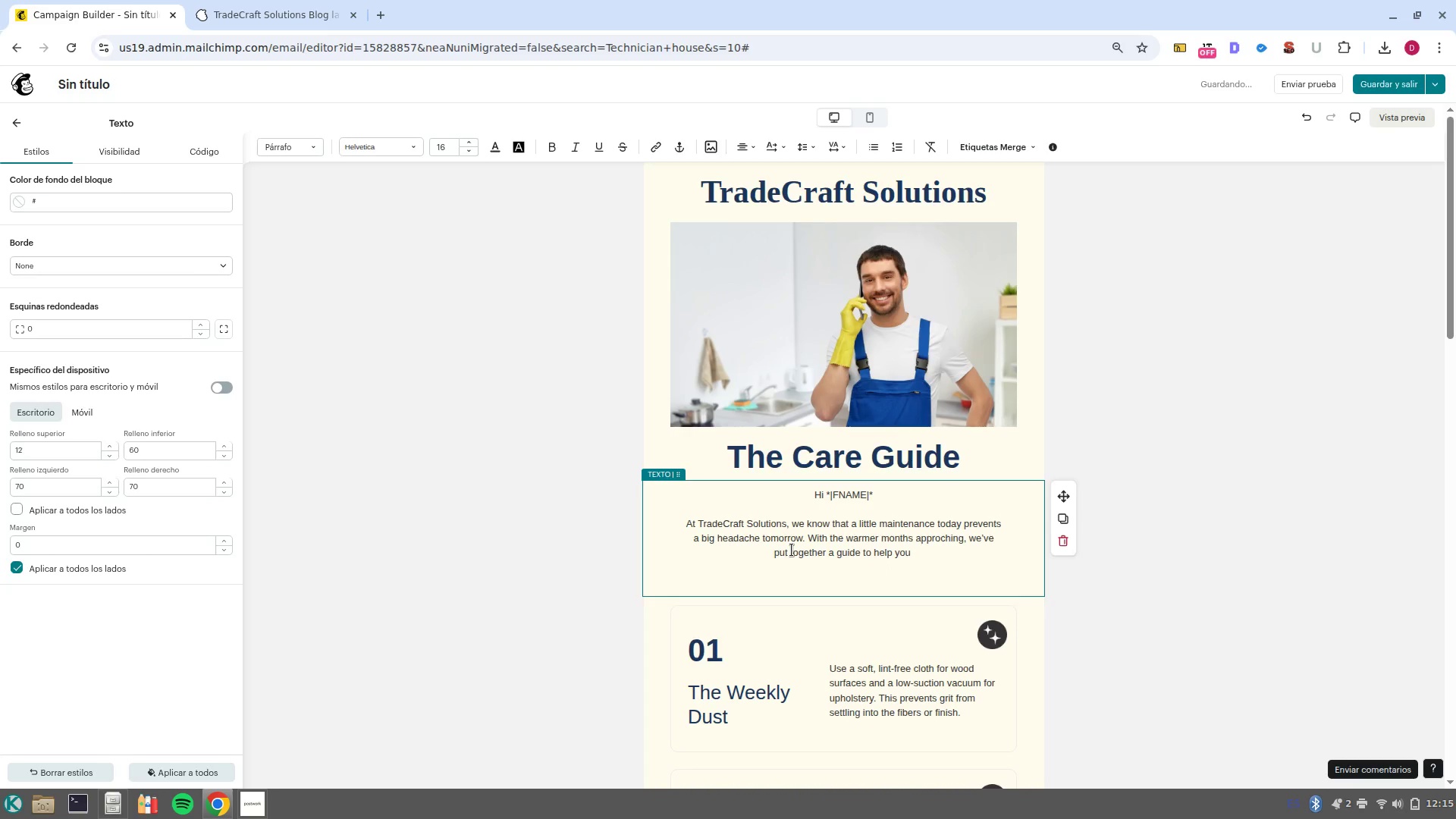 
type( prepare you HVAC system for peak performance> )
key(Backspace)
key(Backspace)
key(Backspace)
type(. )
 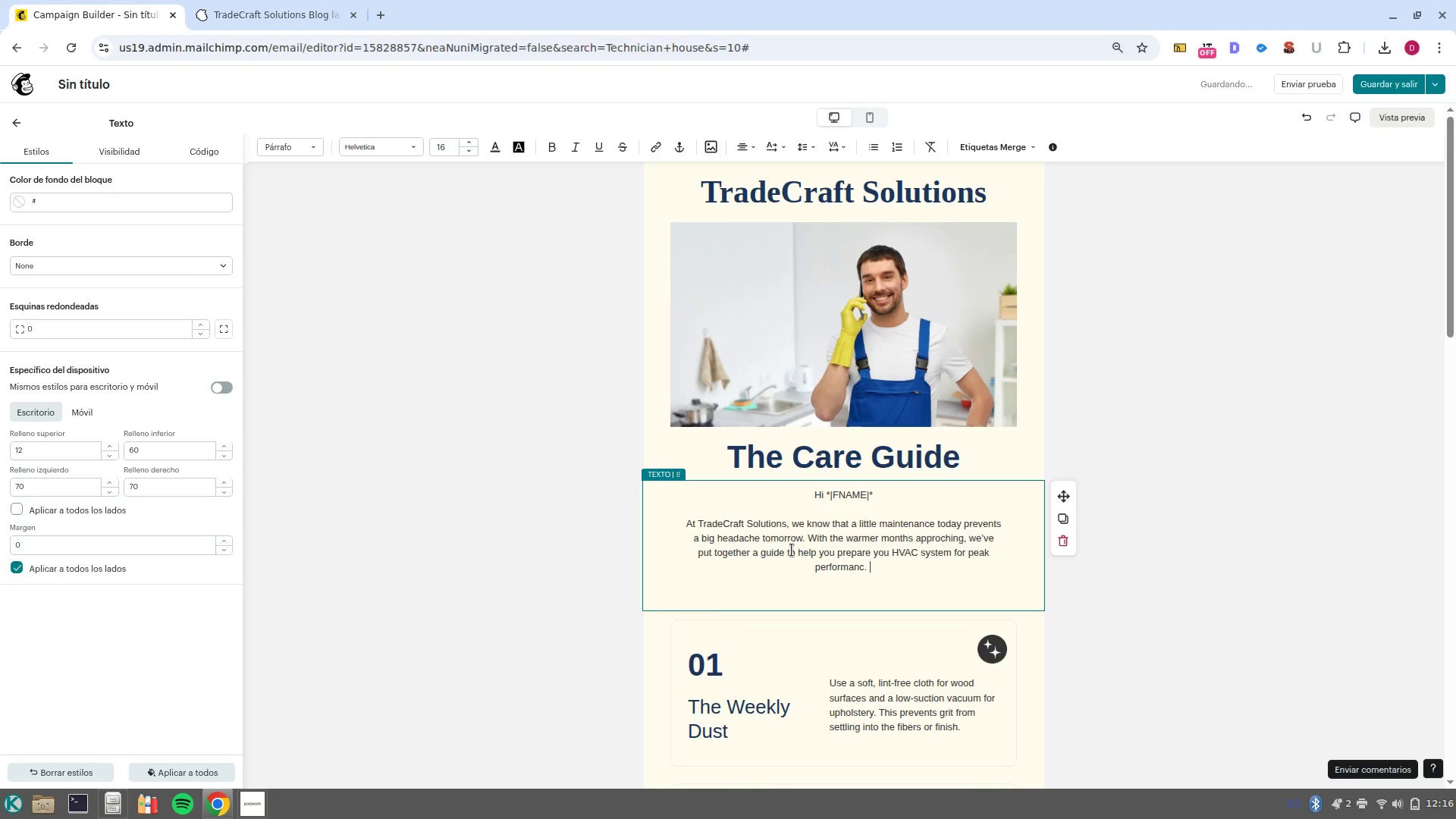 
scroll: coordinate [792, 550], scroll_direction: down, amount: 3.0
 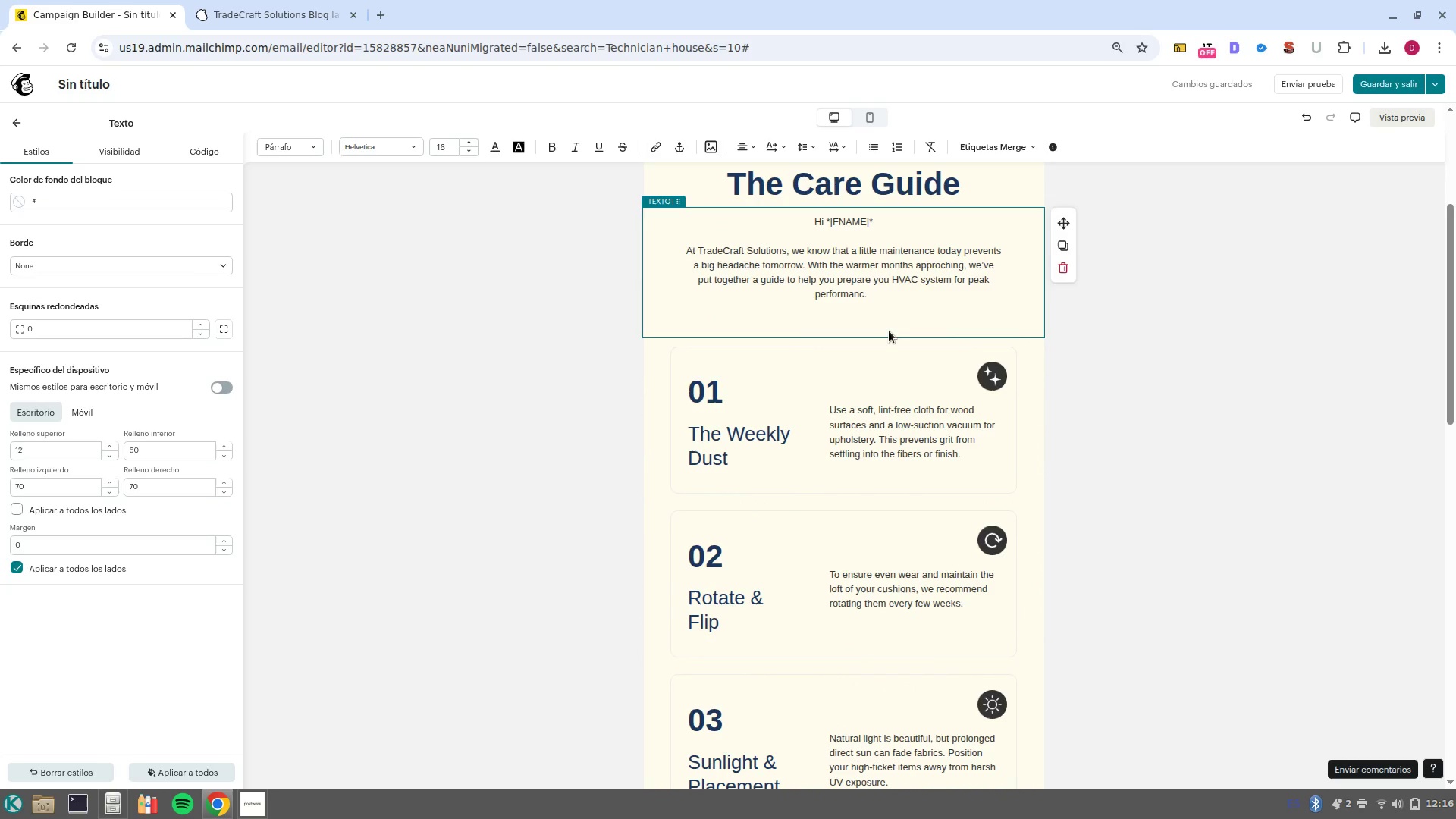 
key(NumpadEnter)
key(NumpadEnter)
type(Inside this guide you can find how> )
 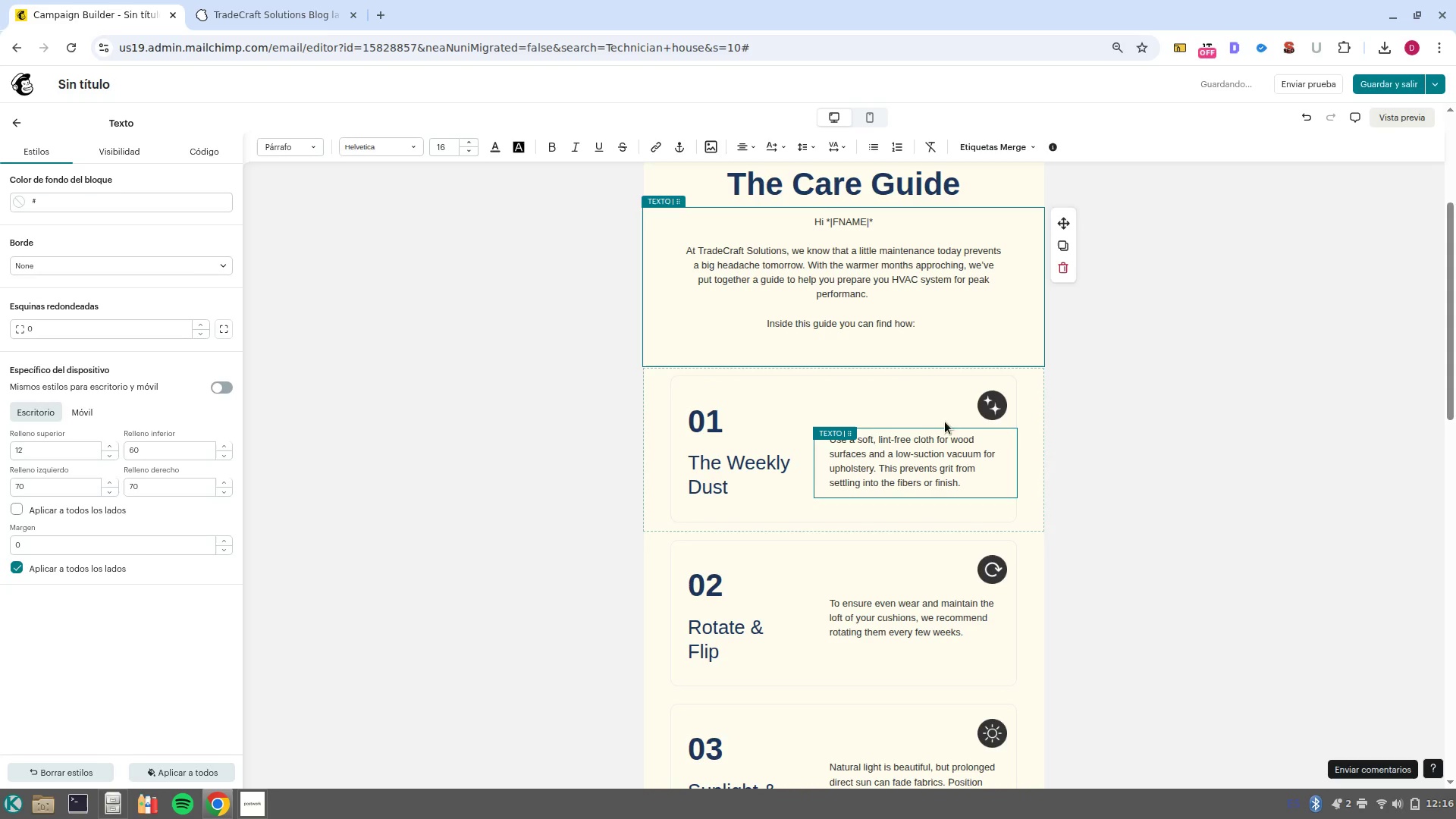 
left_click([990, 409])
 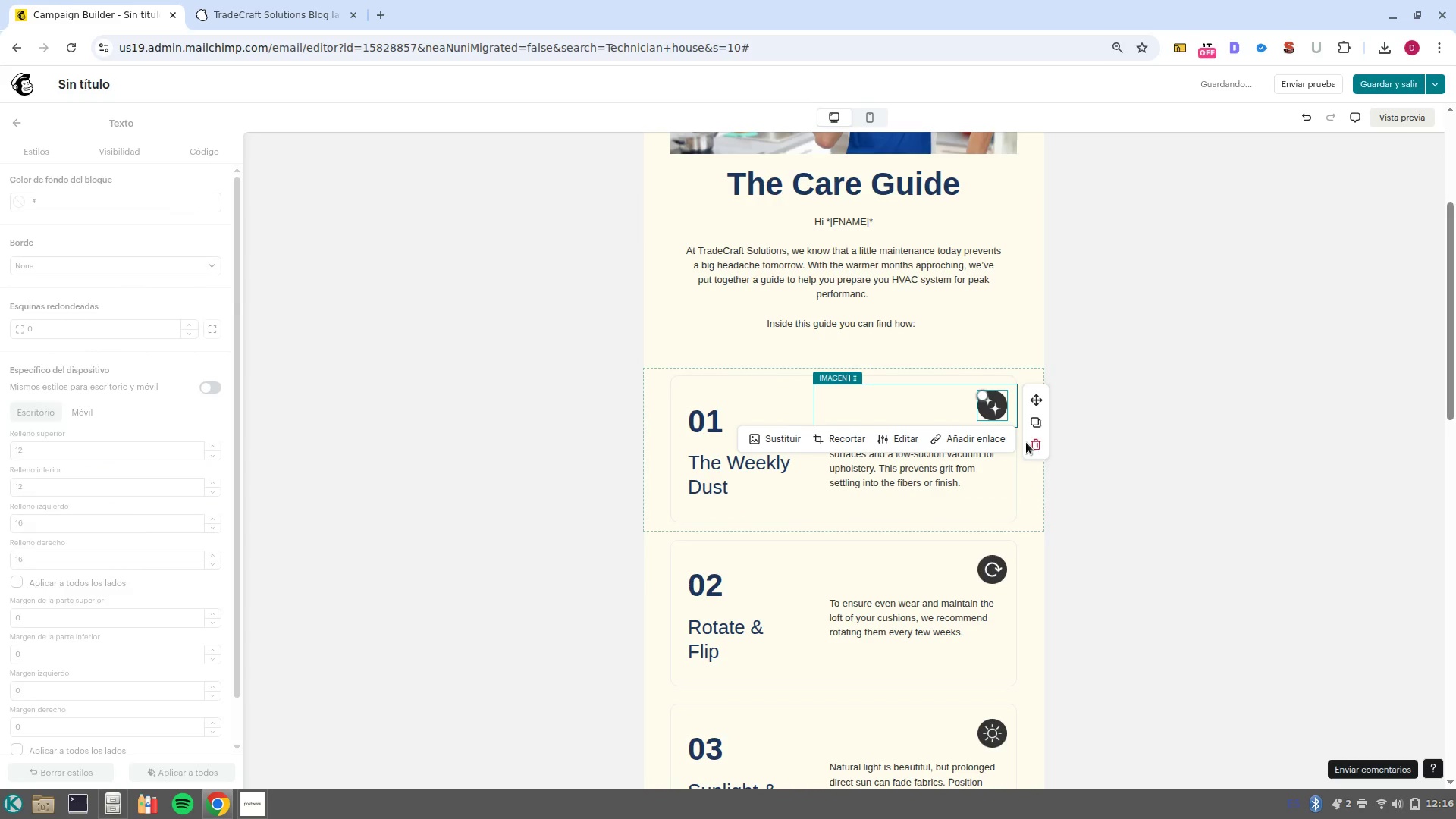 
left_click([1033, 444])
 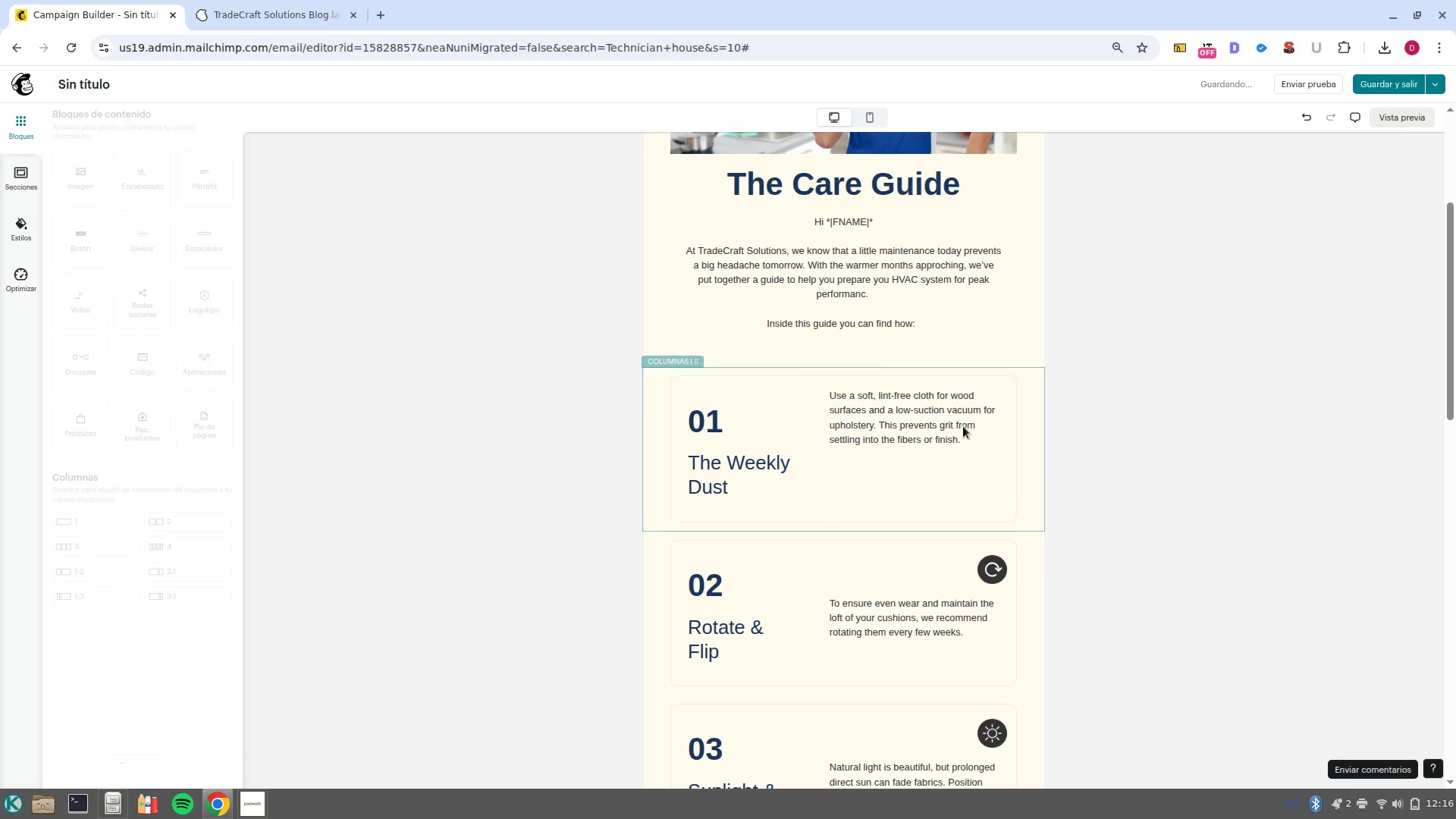 
left_click([946, 423])
 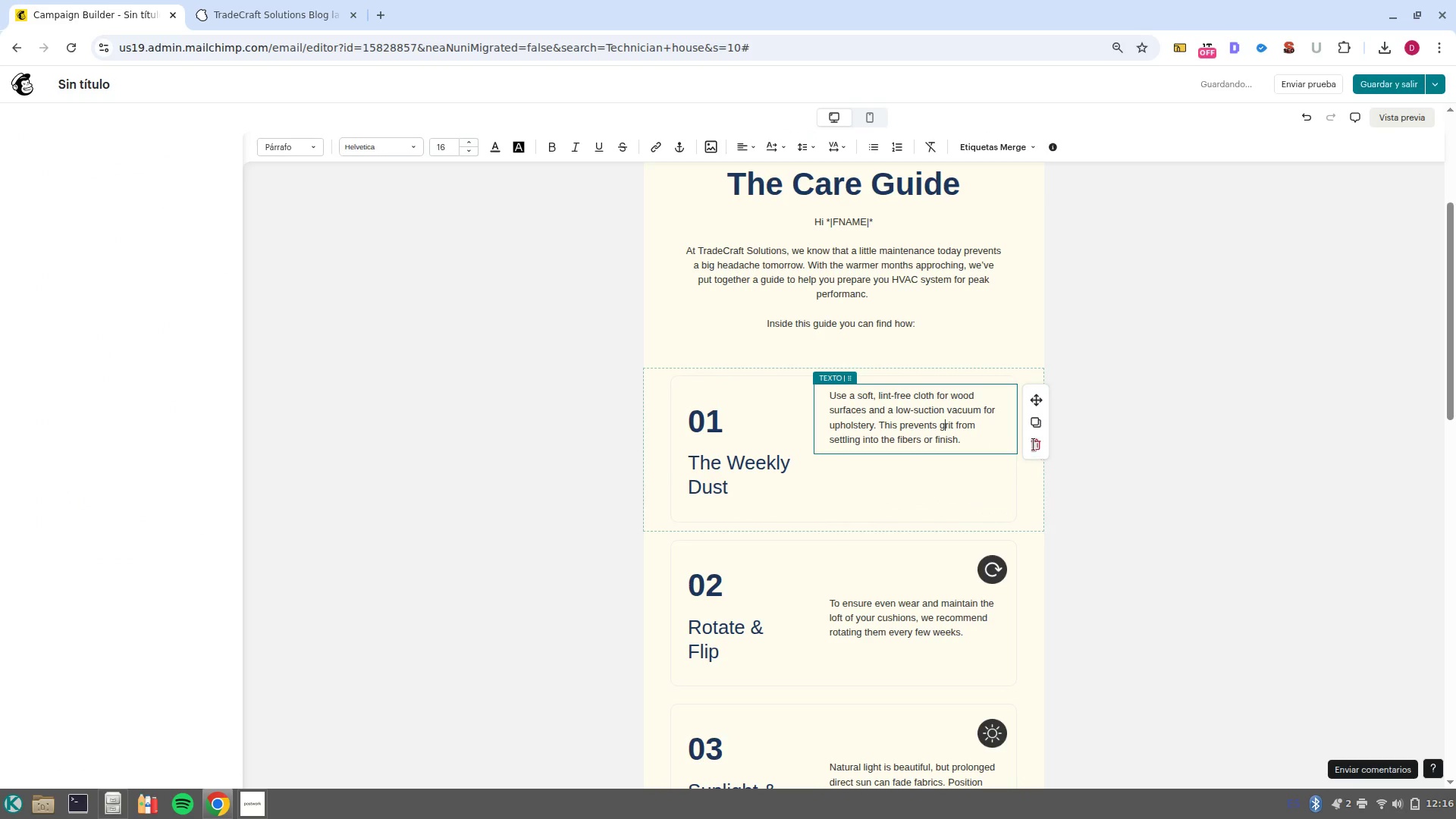 
left_click([1040, 451])
 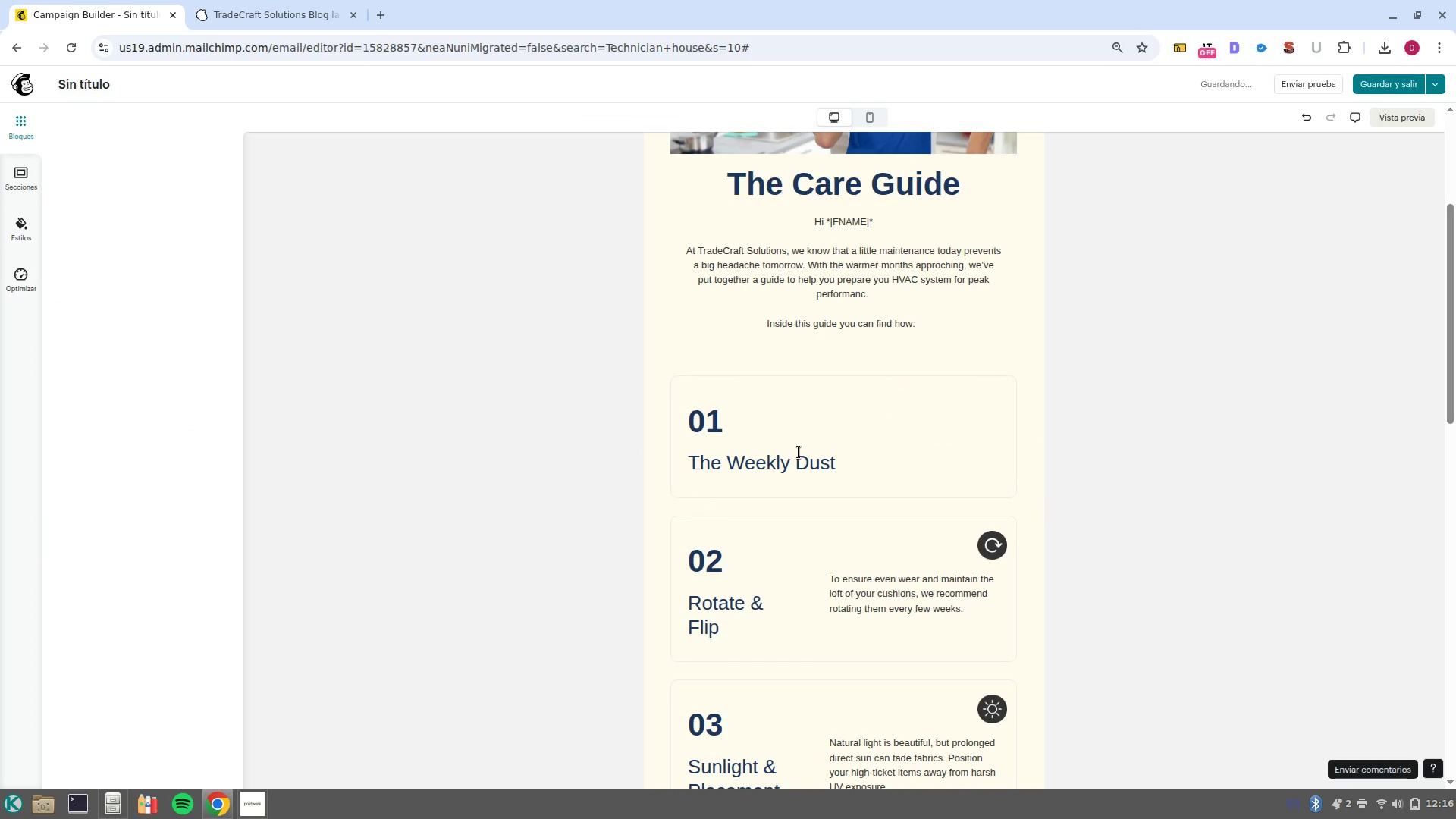 
left_click([781, 444])
 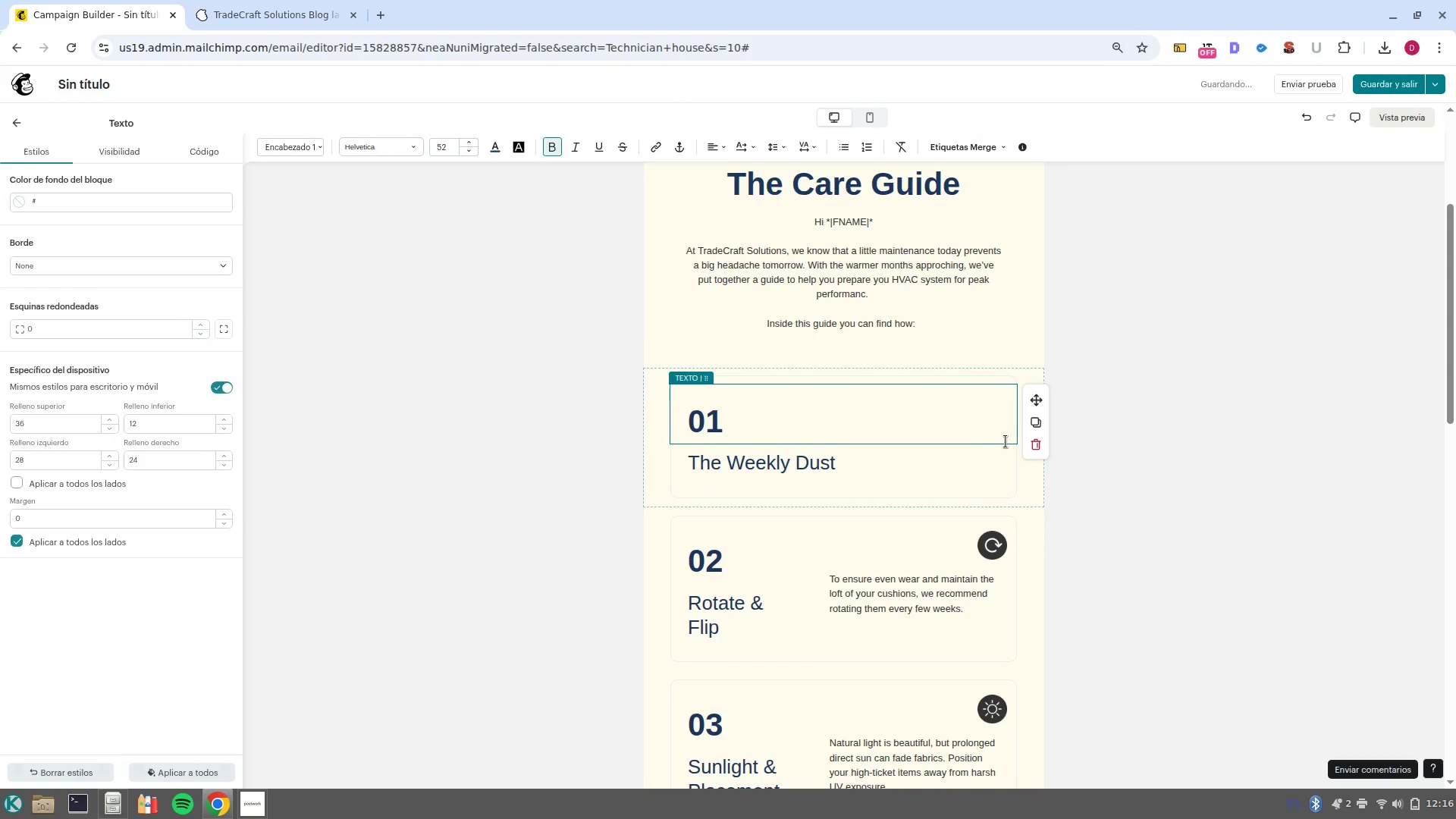 
left_click([1032, 447])
 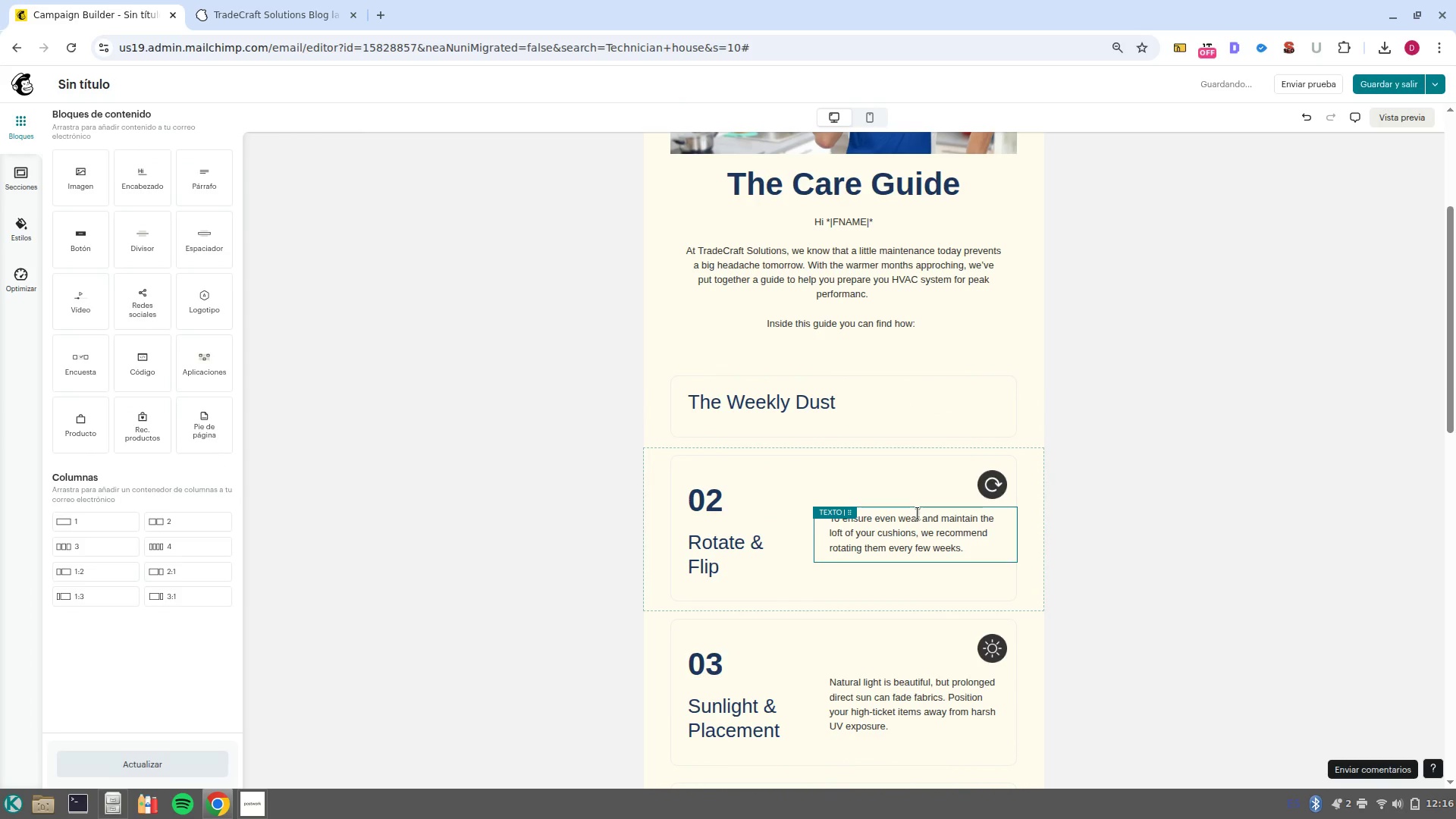 
left_click([736, 530])
 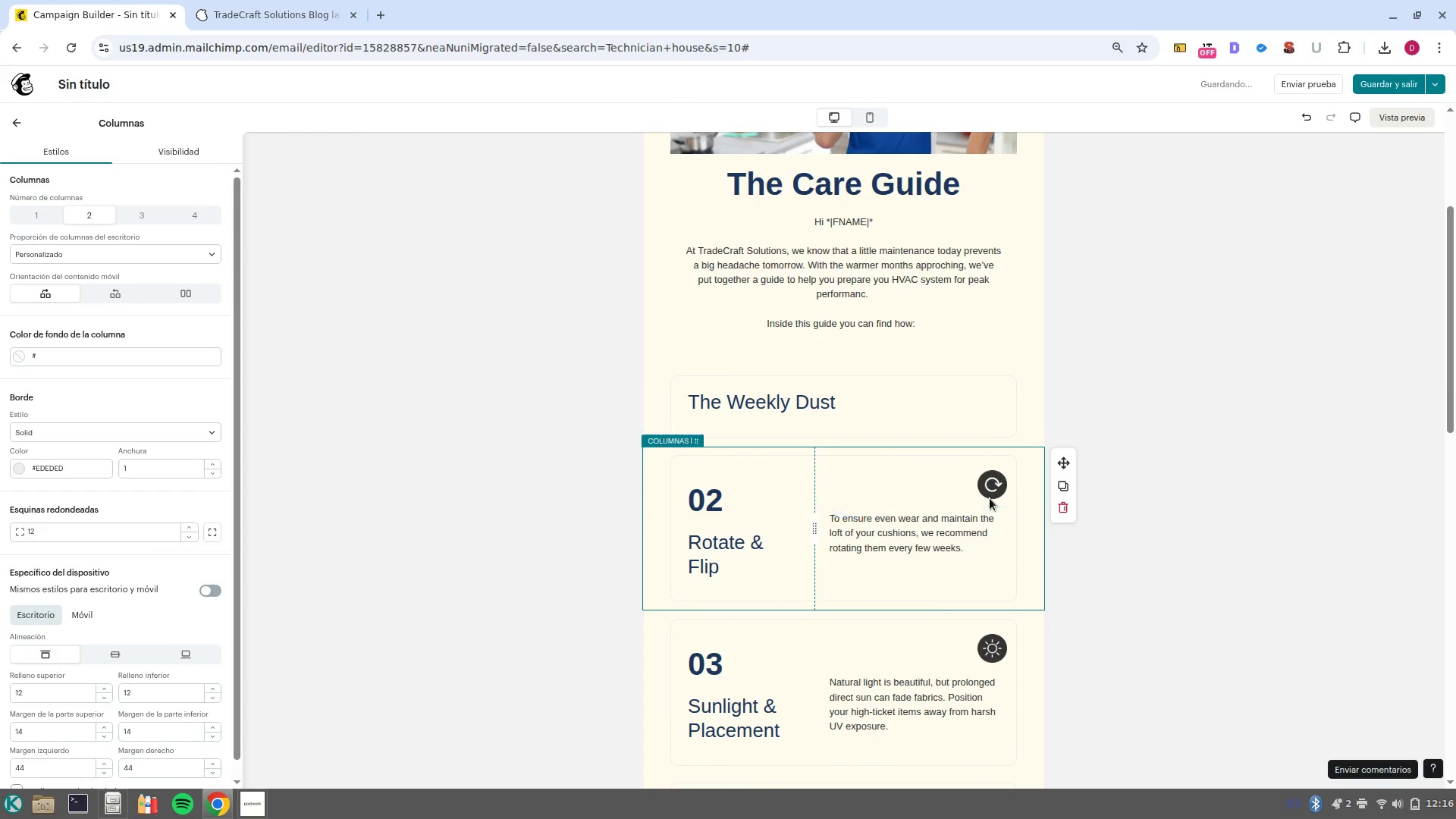 
left_click([933, 516])
 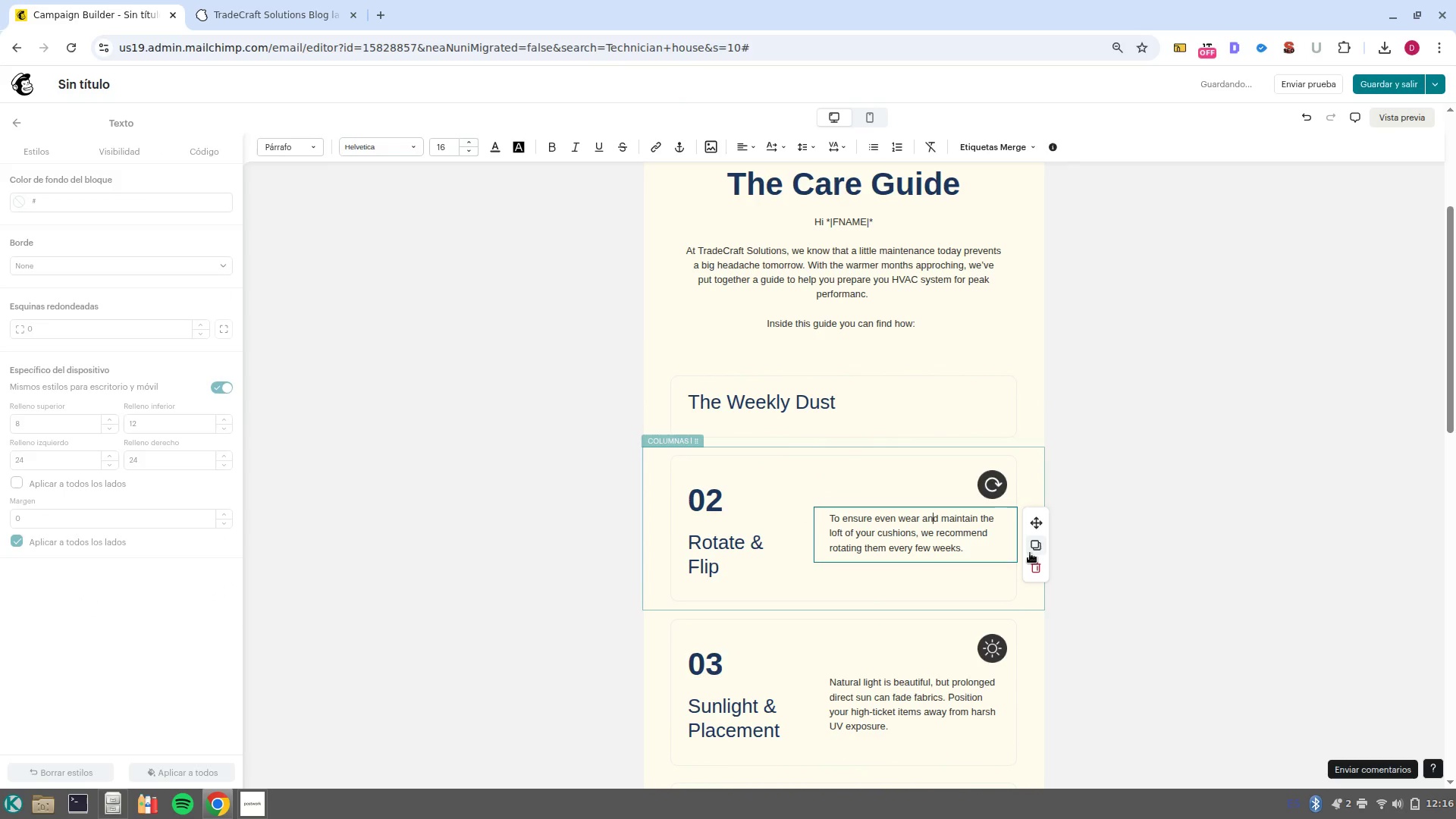 
left_click([1036, 563])
 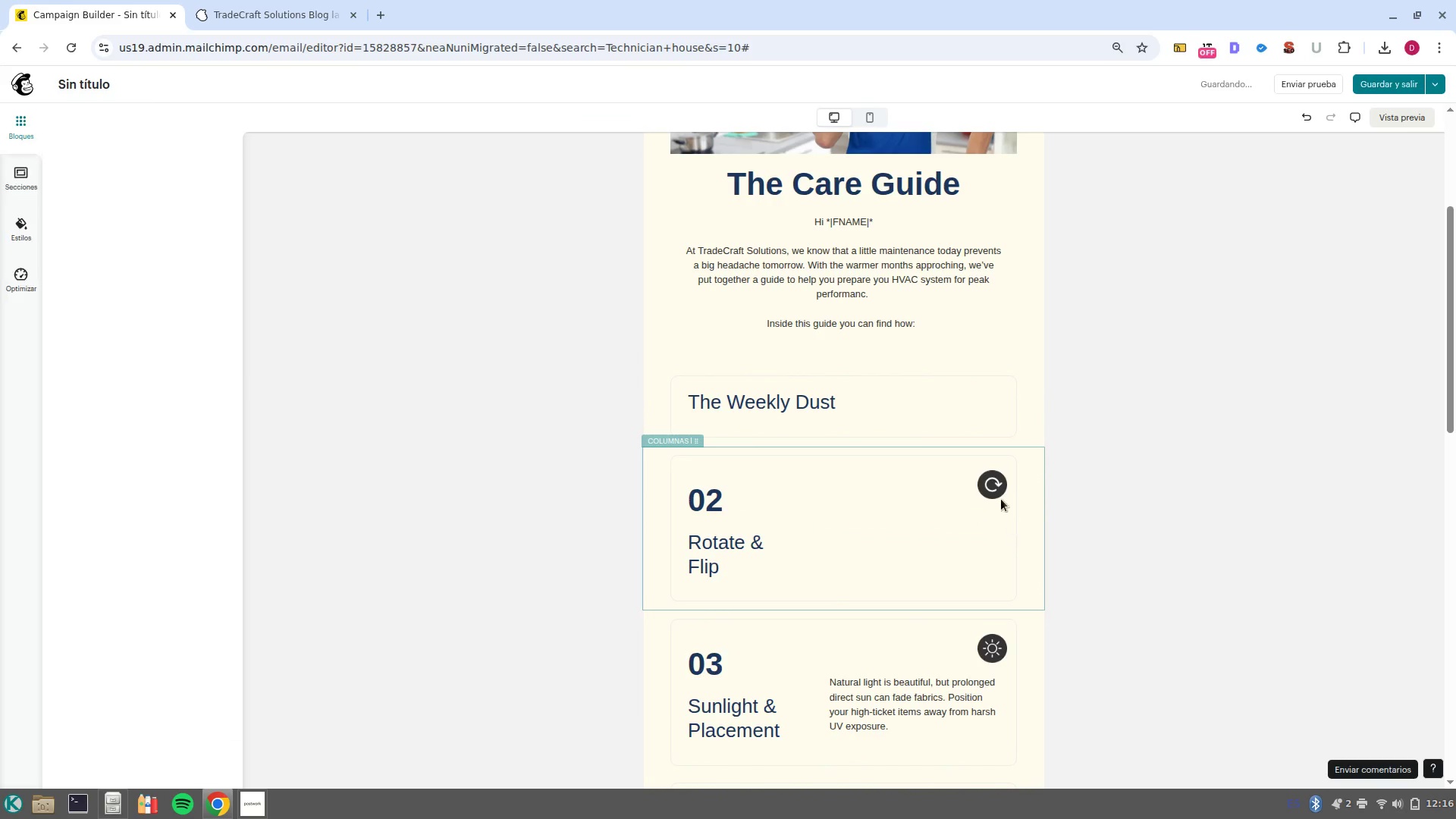 
left_click([995, 488])
 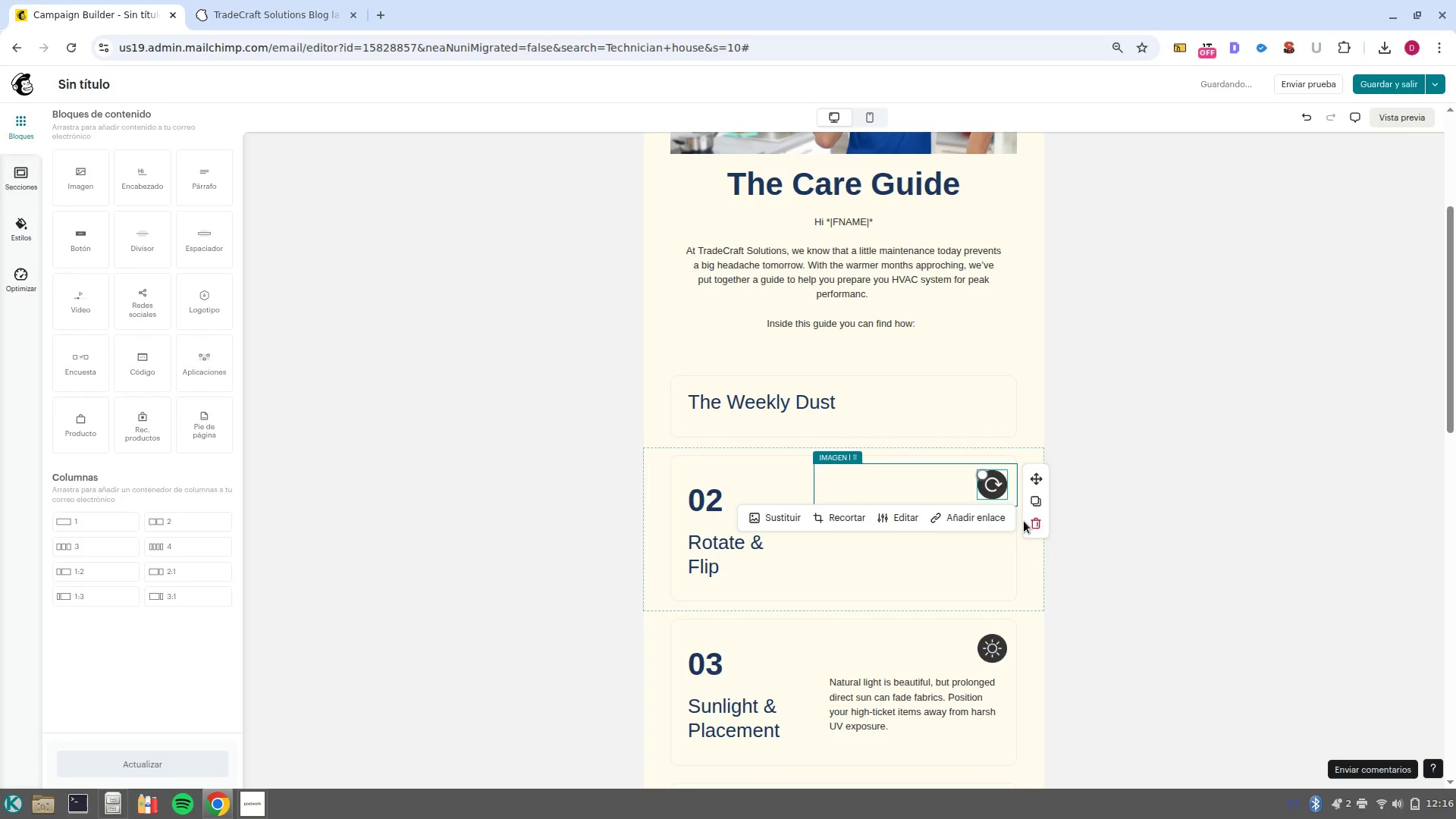 
left_click([1042, 525])
 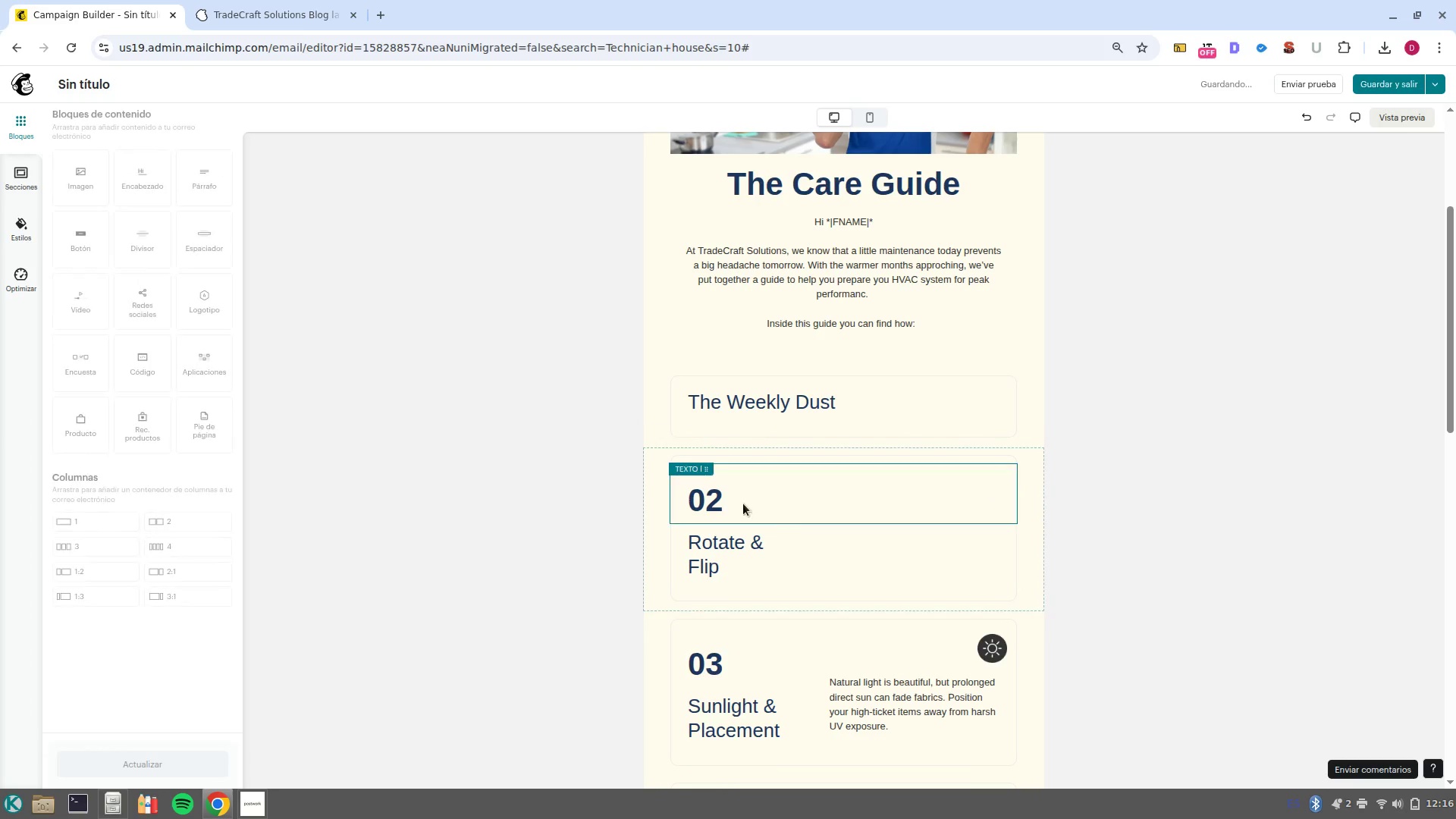 
left_click([702, 505])
 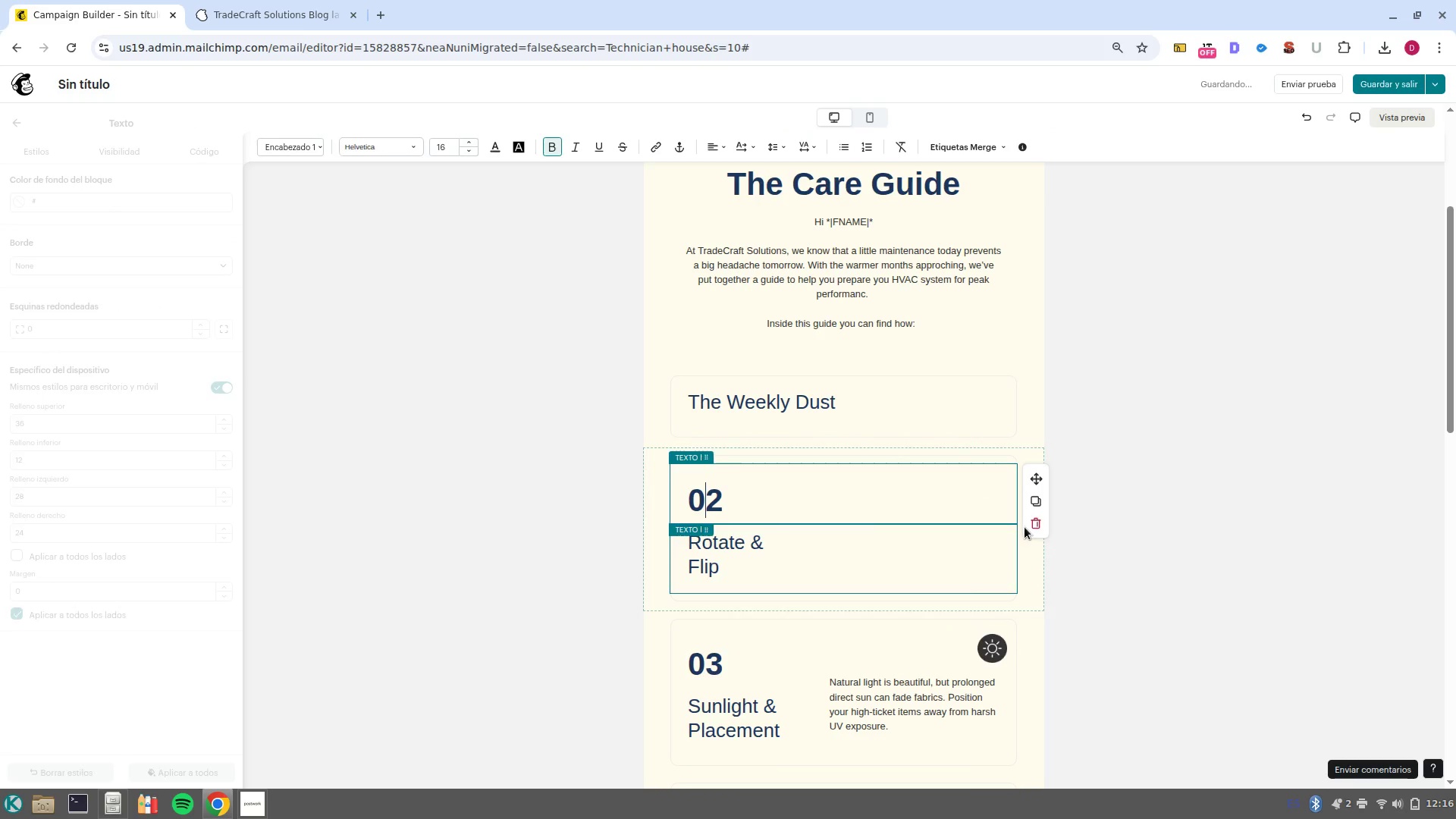 
left_click([1034, 521])
 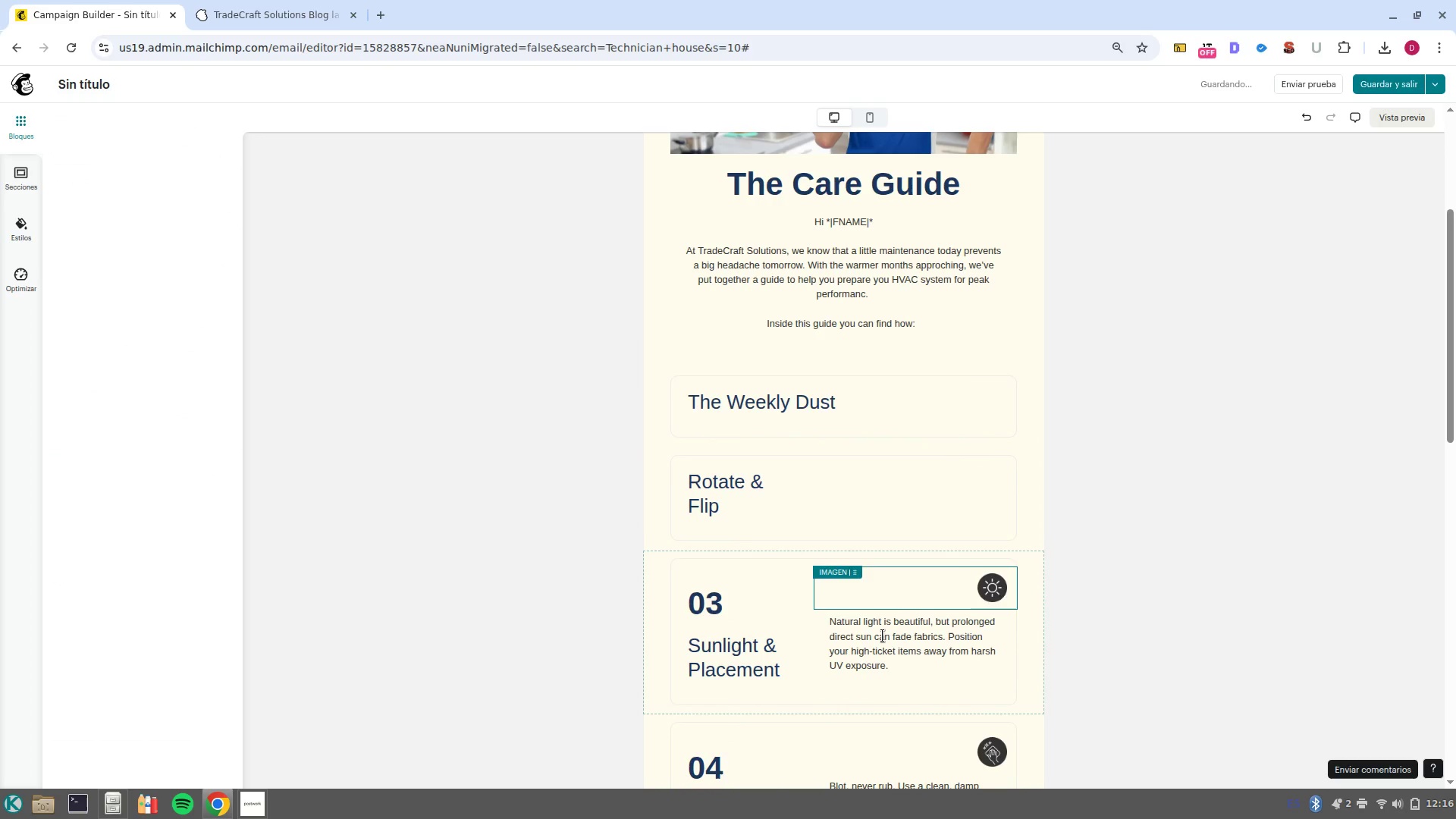 
scroll: coordinate [882, 636], scroll_direction: down, amount: 2.0
 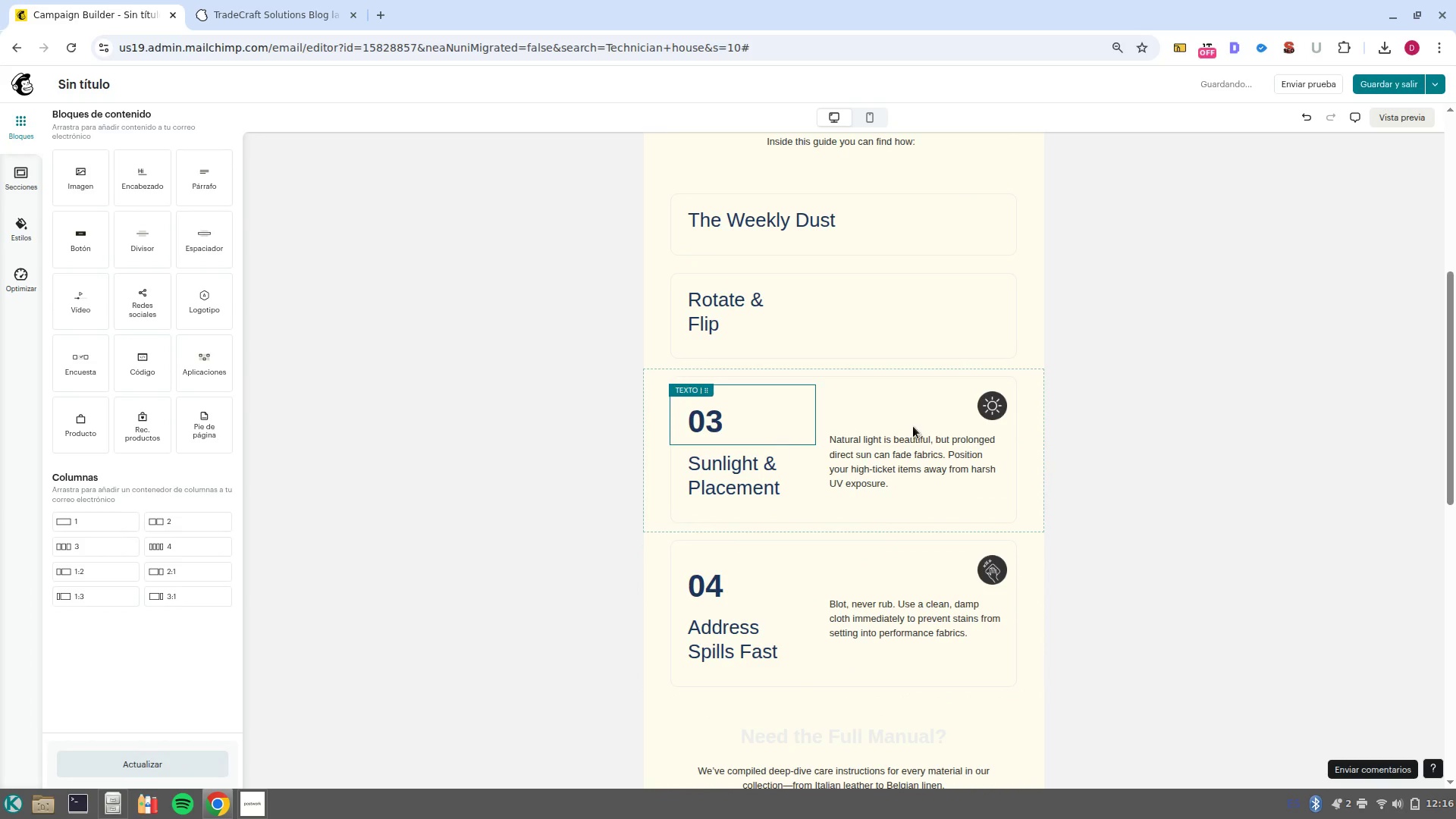 
left_click([921, 448])
 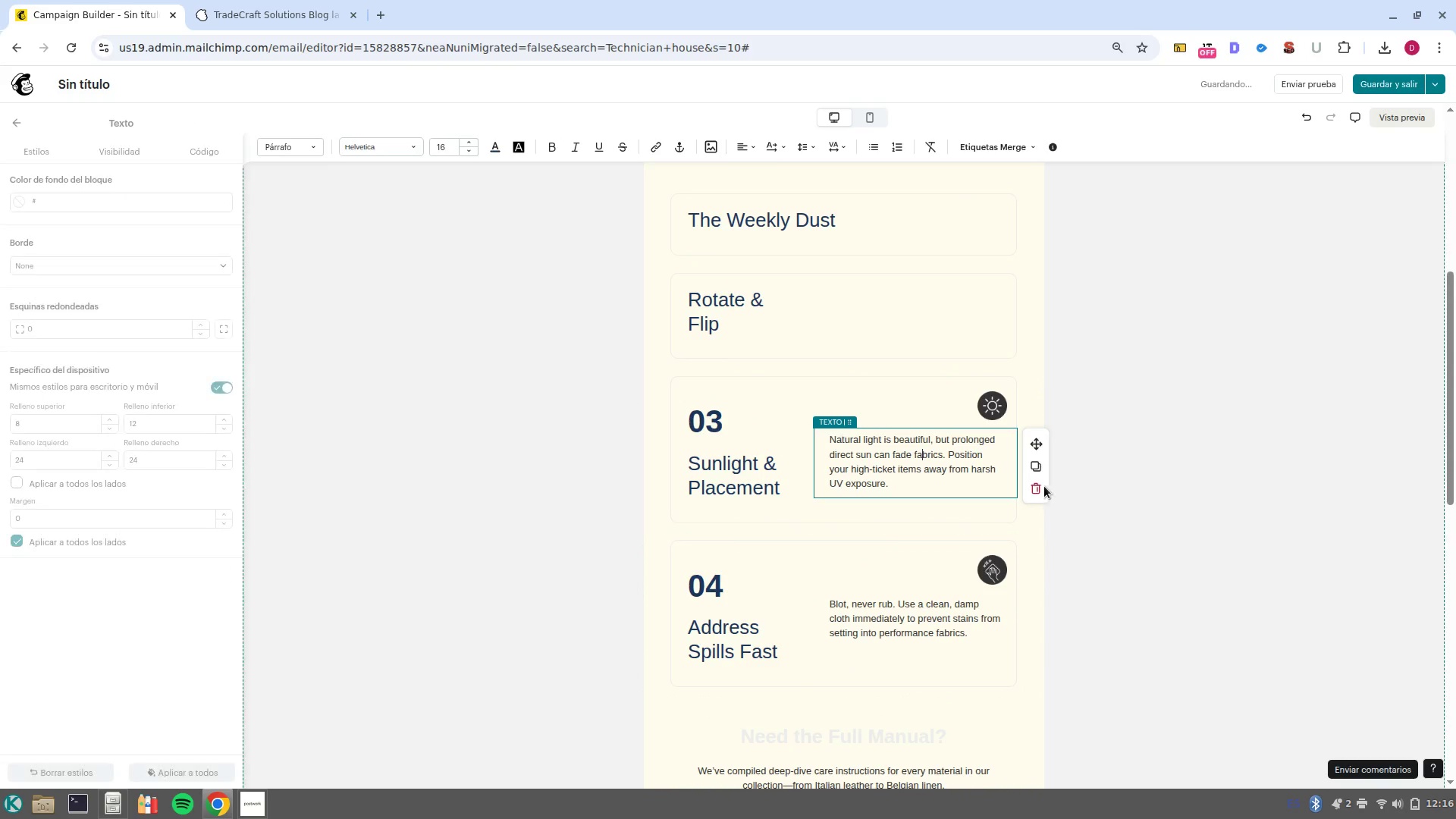 
left_click([1041, 487])
 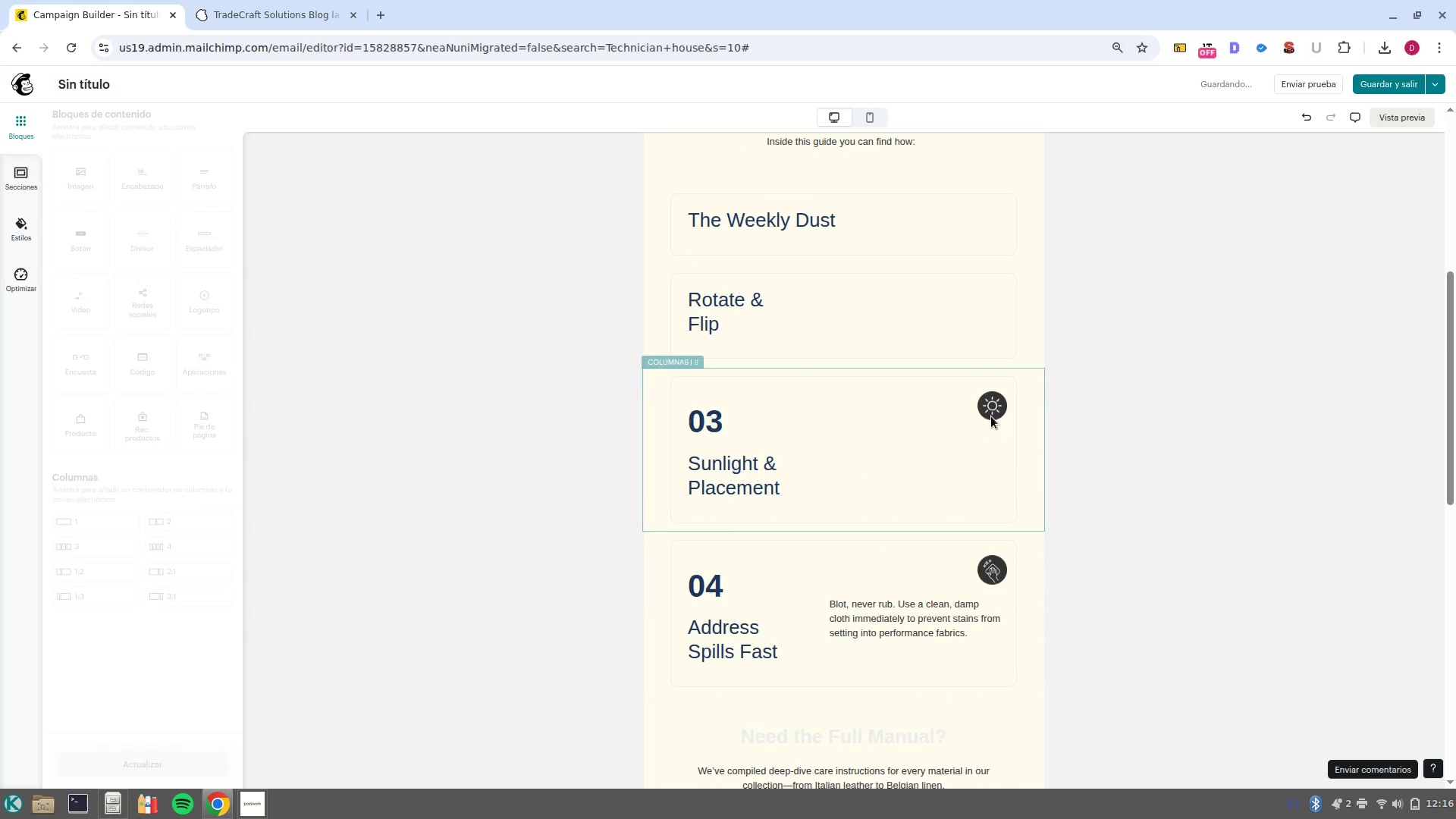 
left_click([993, 409])
 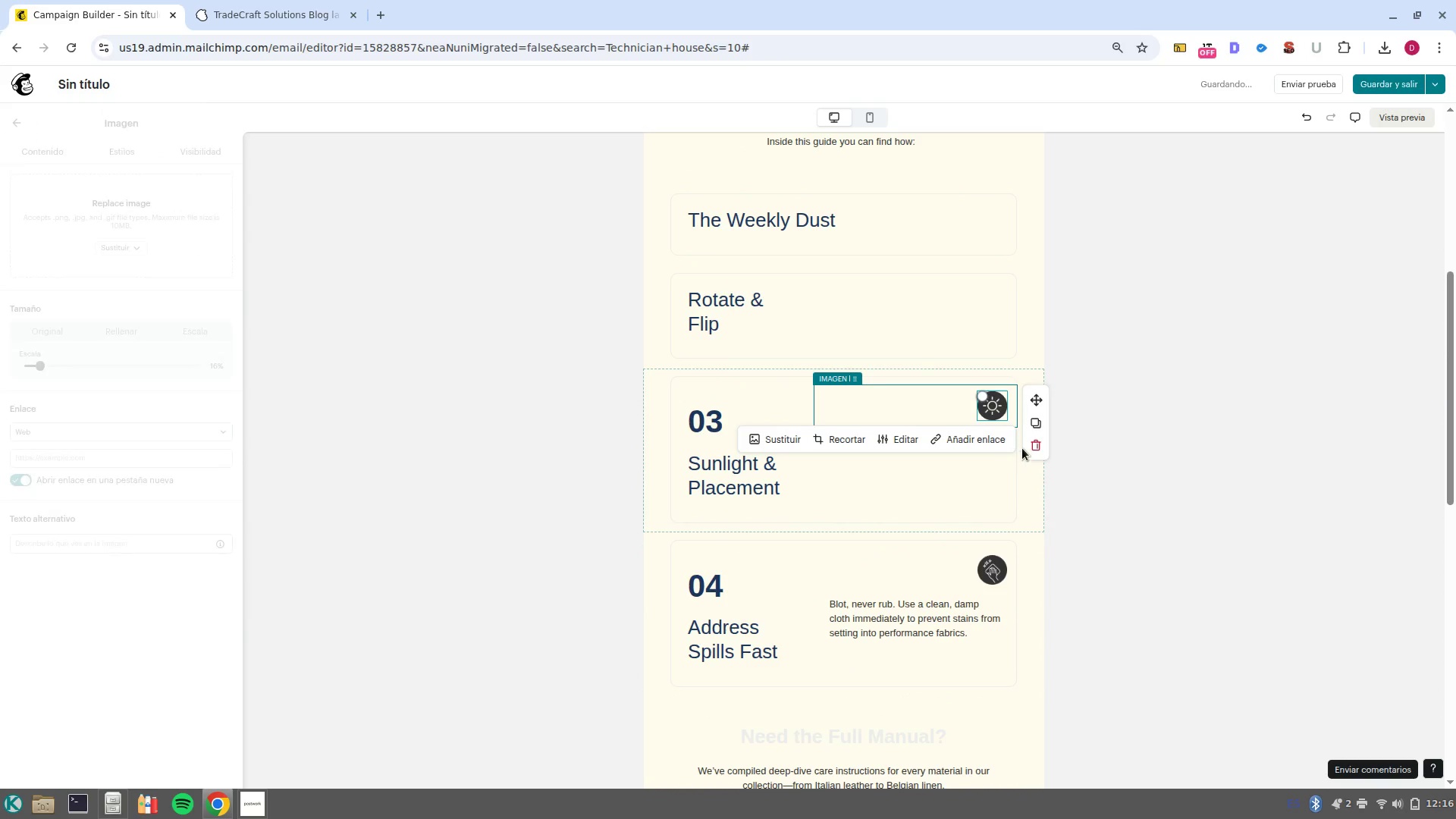 
left_click([1042, 445])
 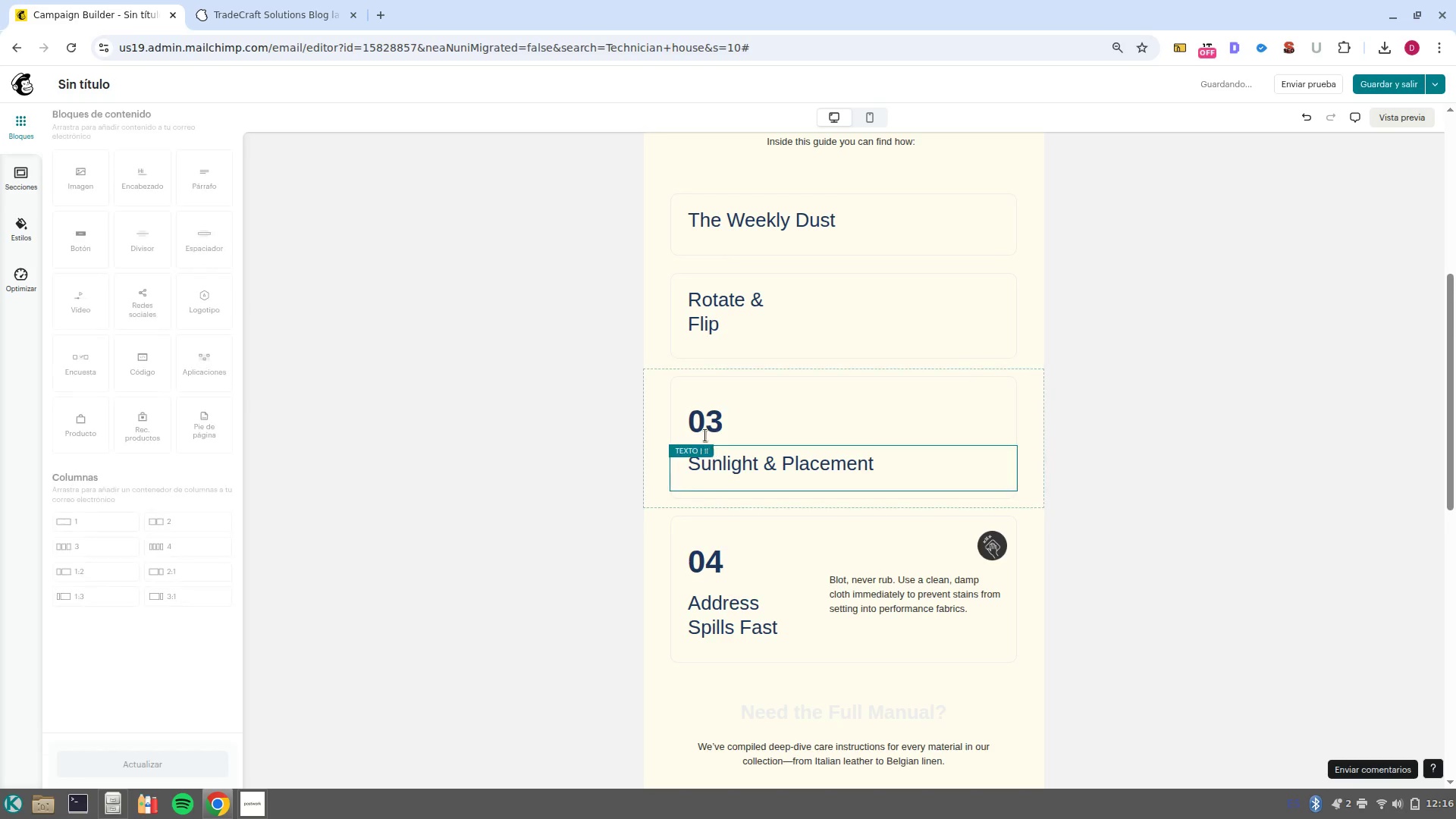 
left_click([704, 433])
 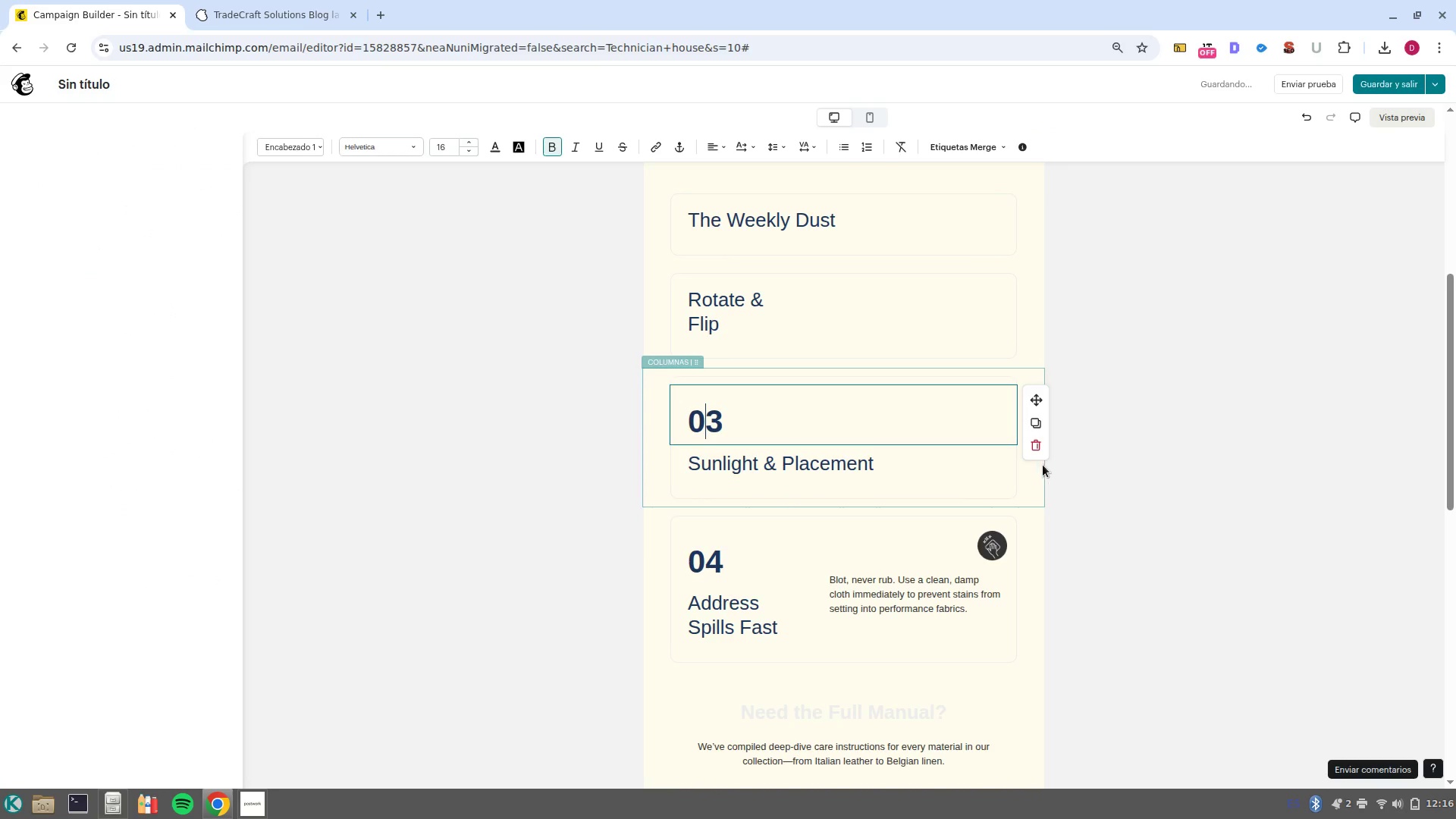 
left_click([1036, 452])
 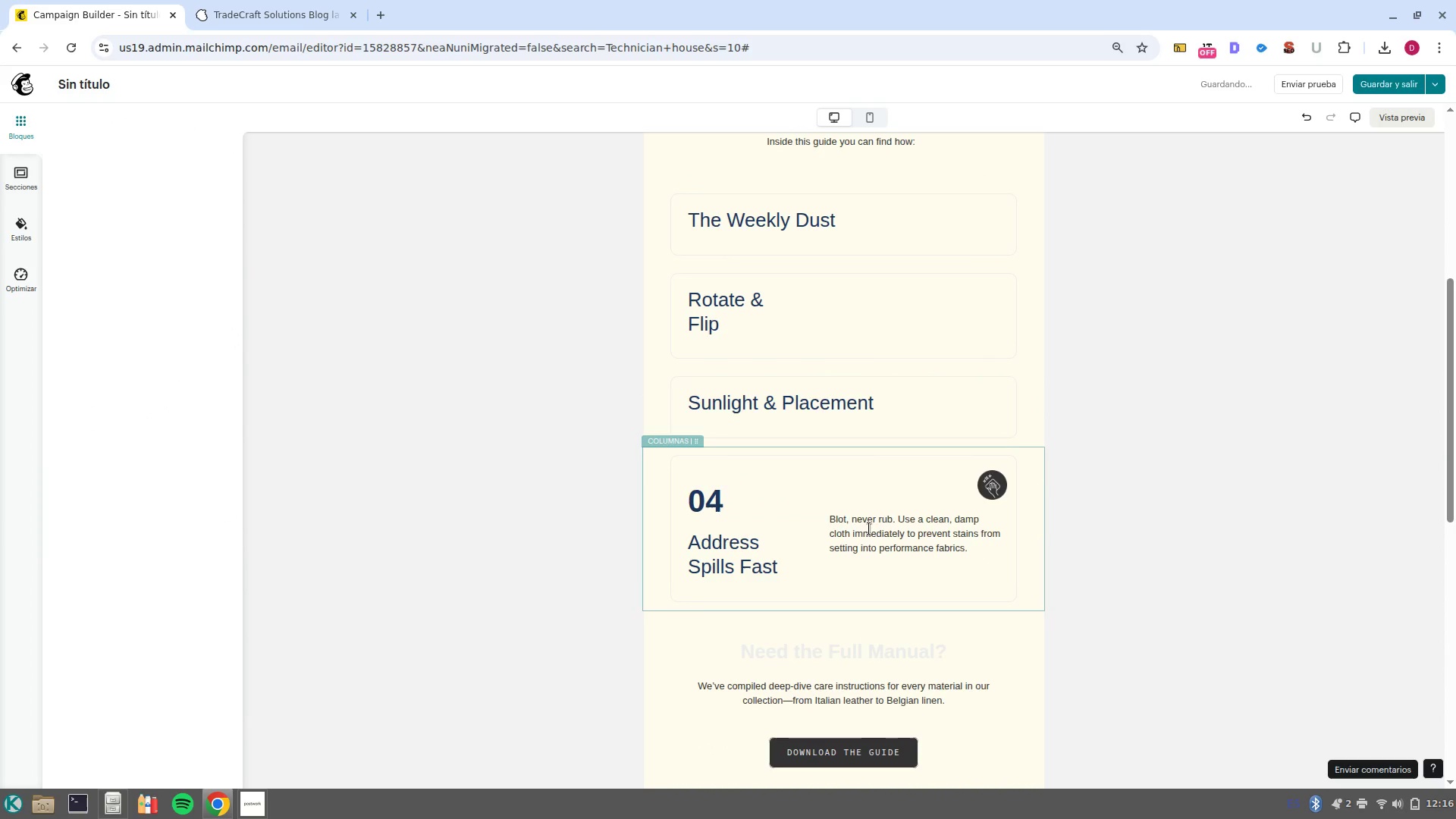 
left_click([858, 522])
 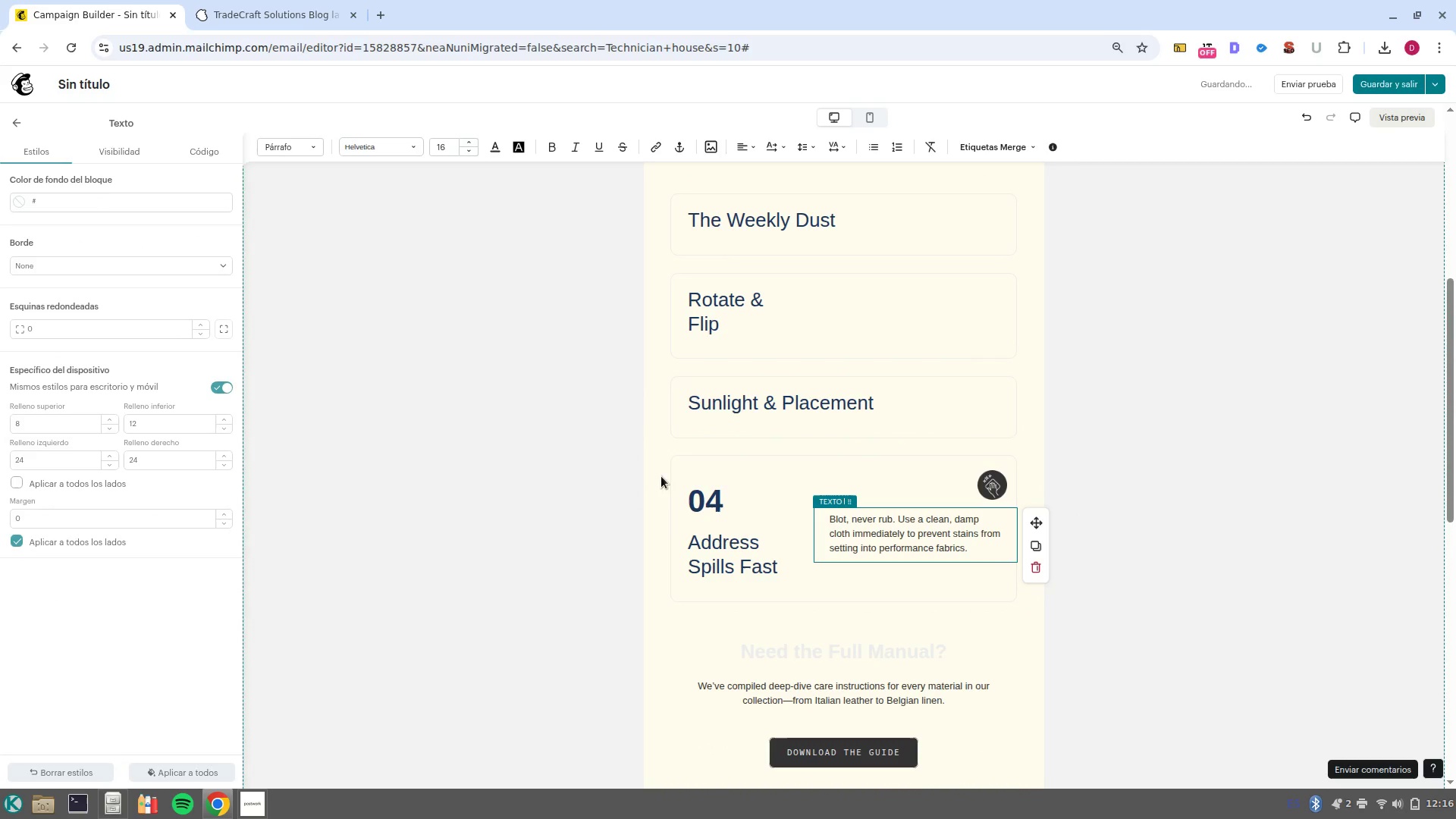 
left_click([651, 463])
 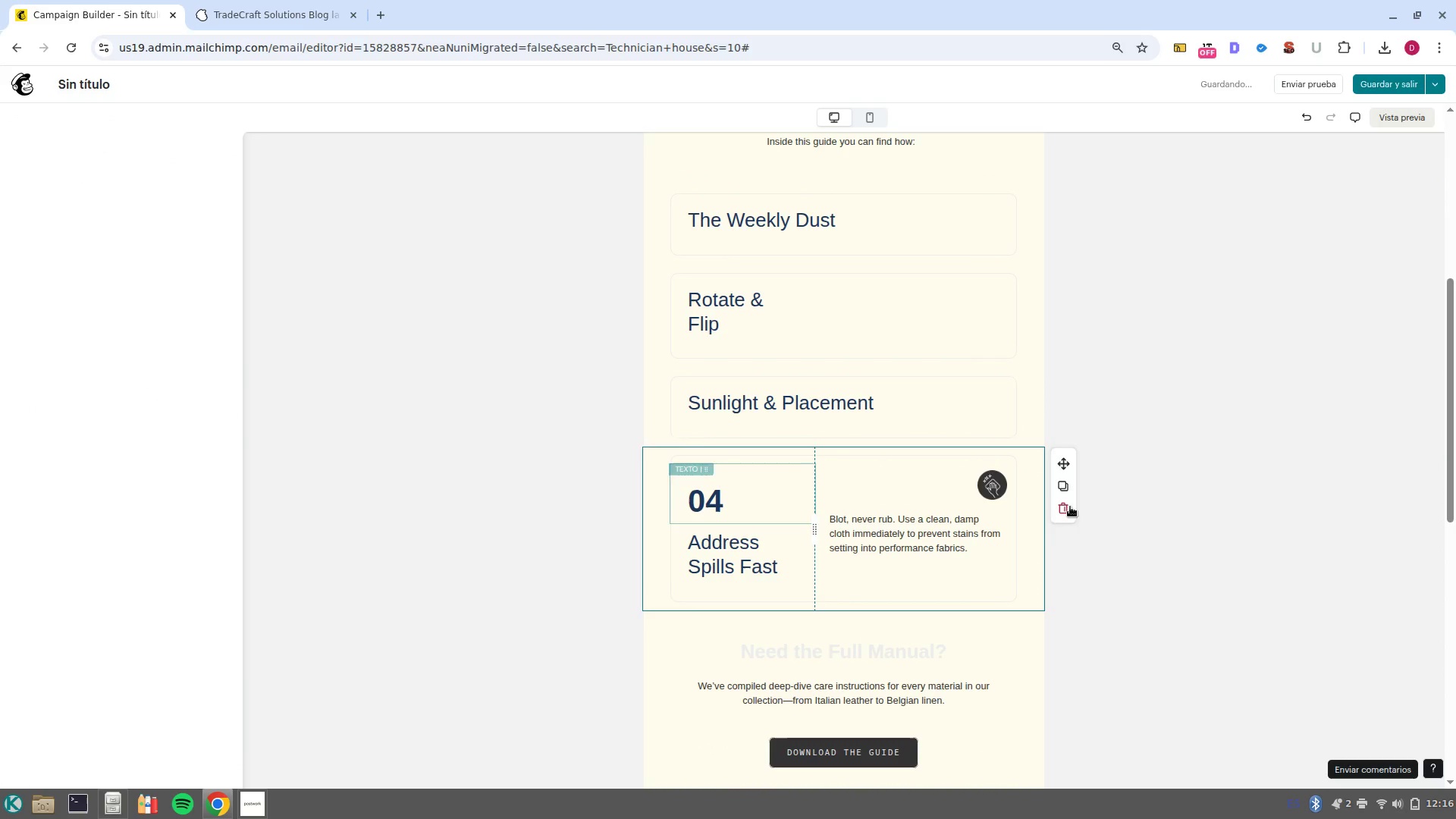 
left_click([1067, 510])
 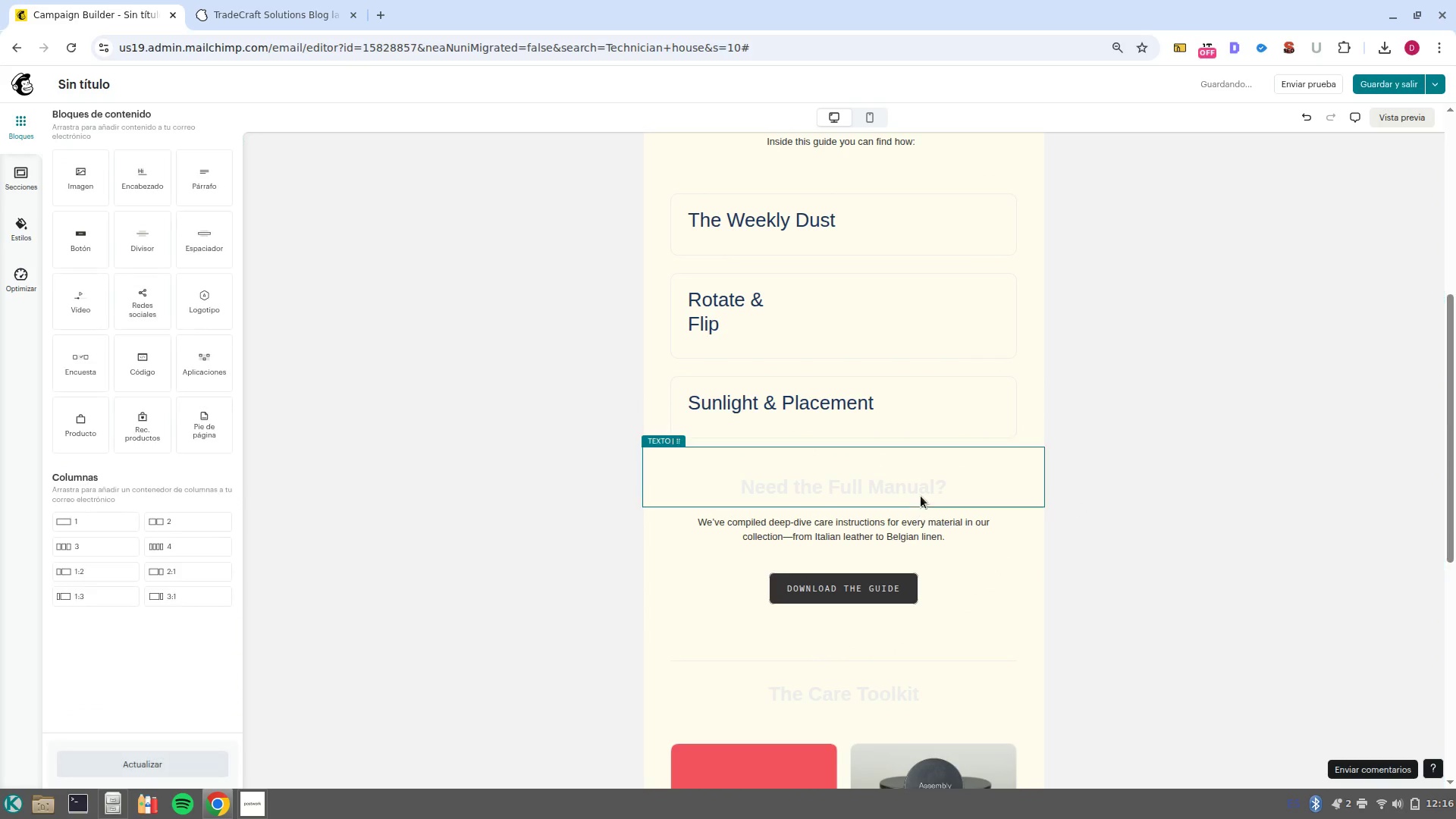 
left_click([923, 487])
 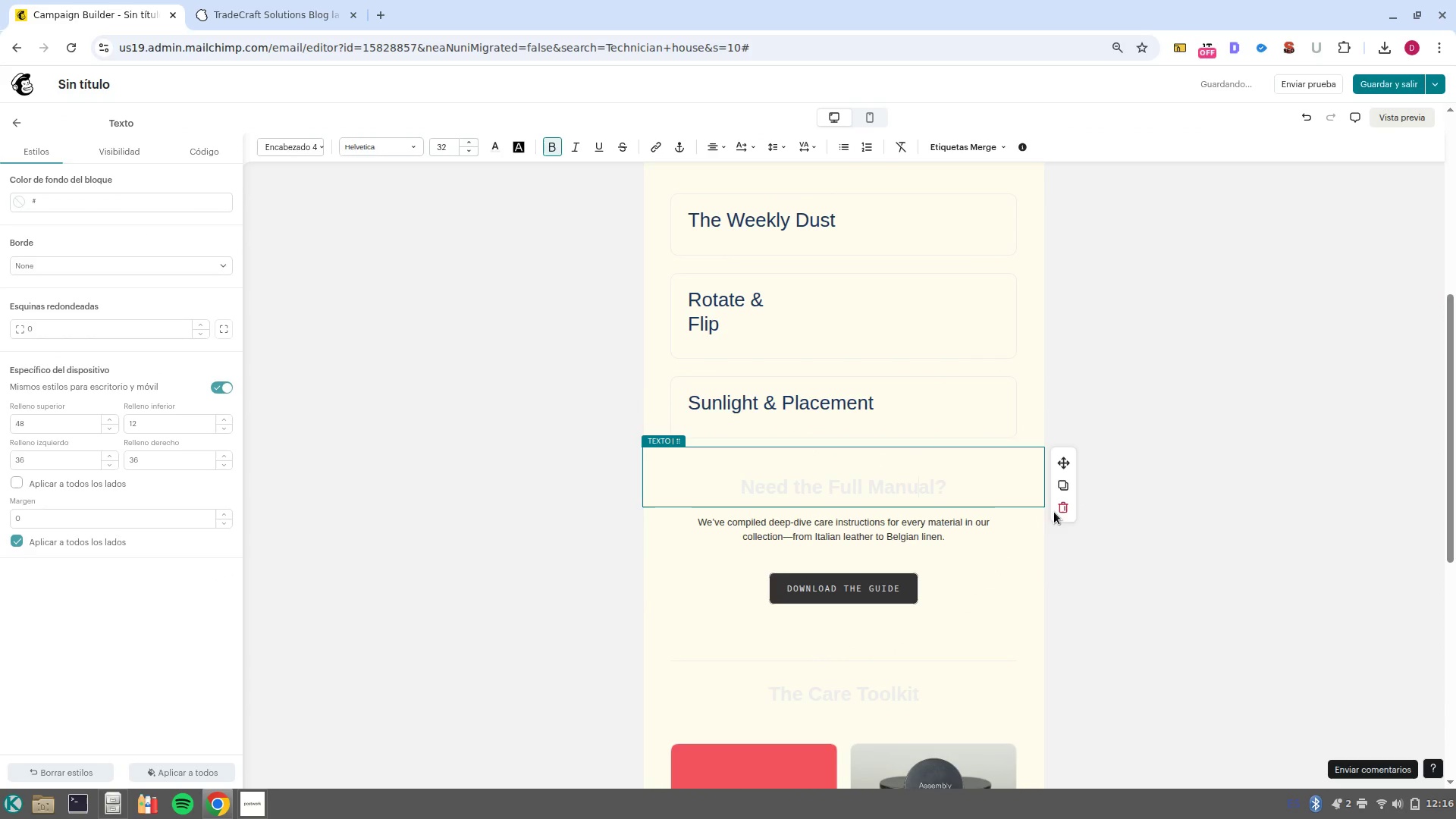 
left_click([1057, 510])
 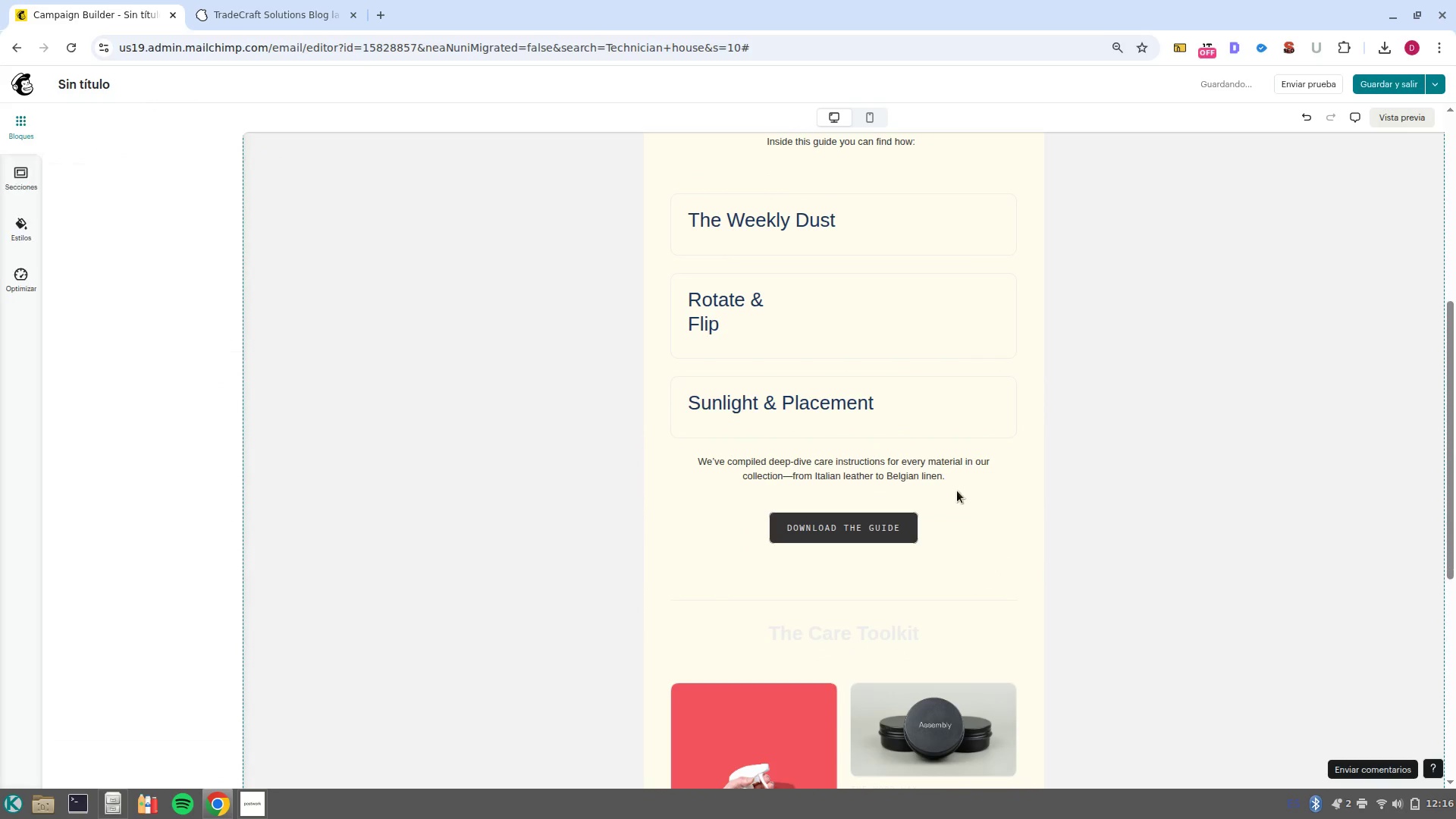 
scroll: coordinate [795, 466], scroll_direction: up, amount: 1.0
 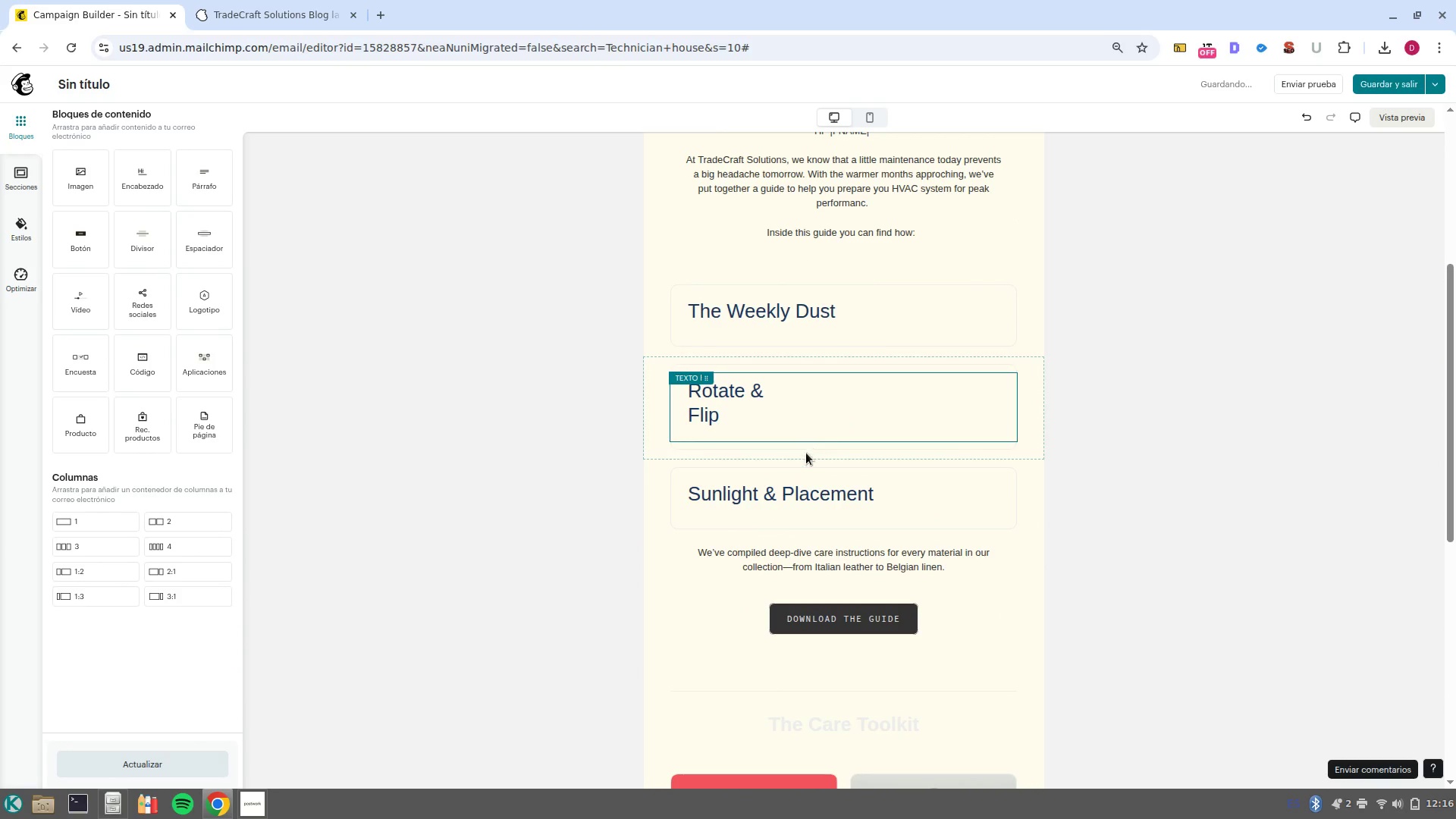 
left_click([806, 453])
 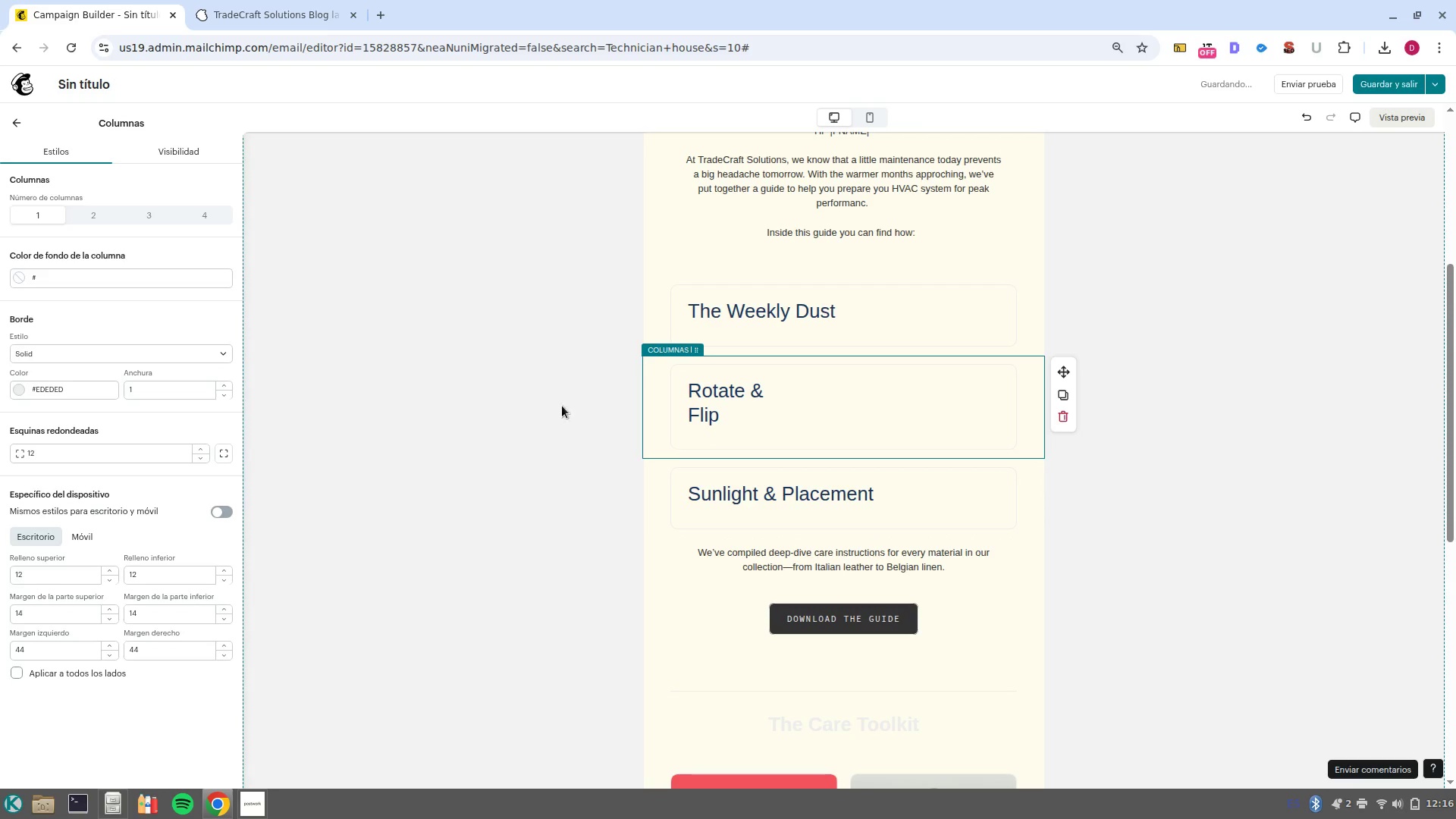 
left_click([165, 353])
 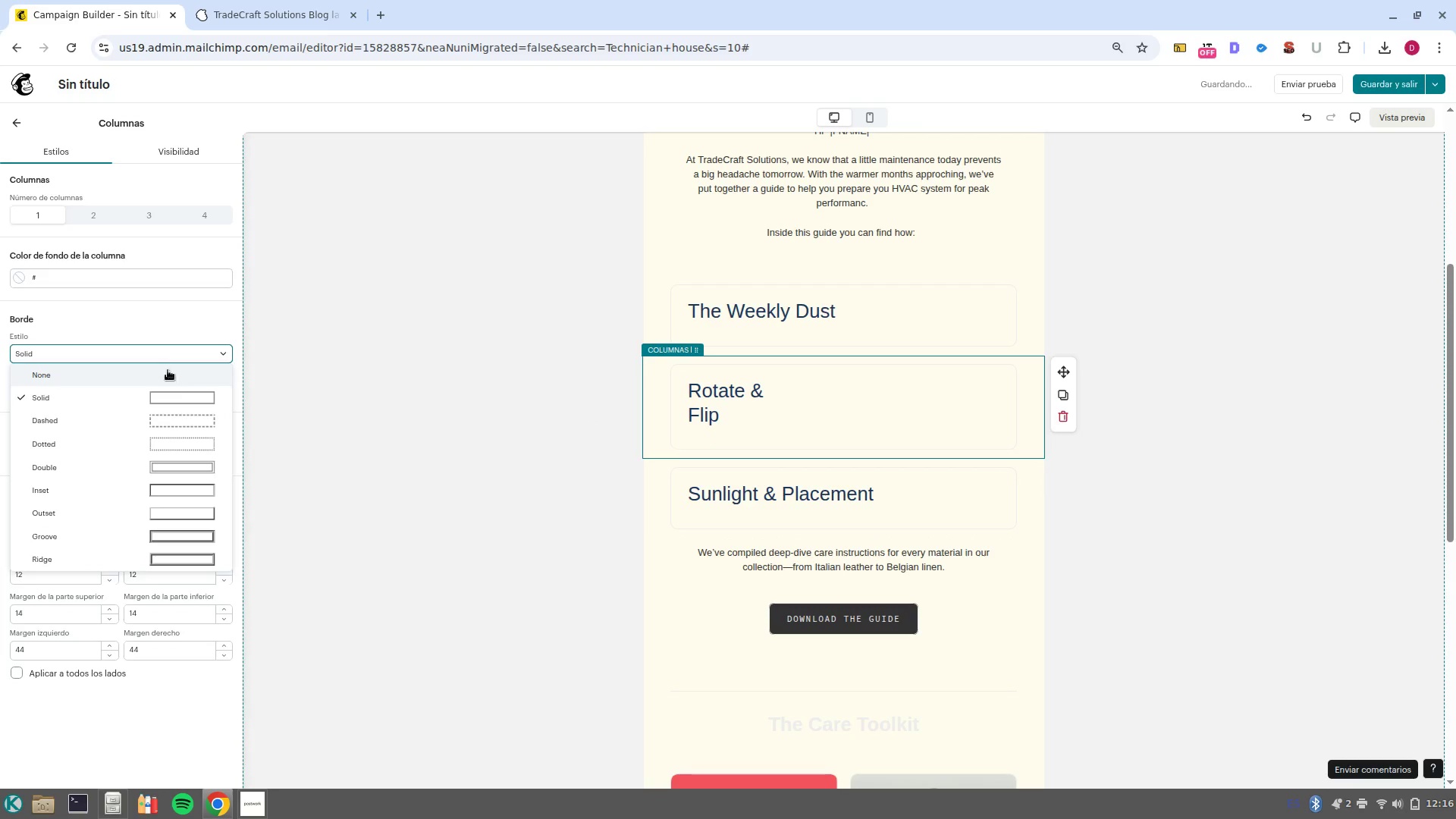 
left_click([171, 360])
 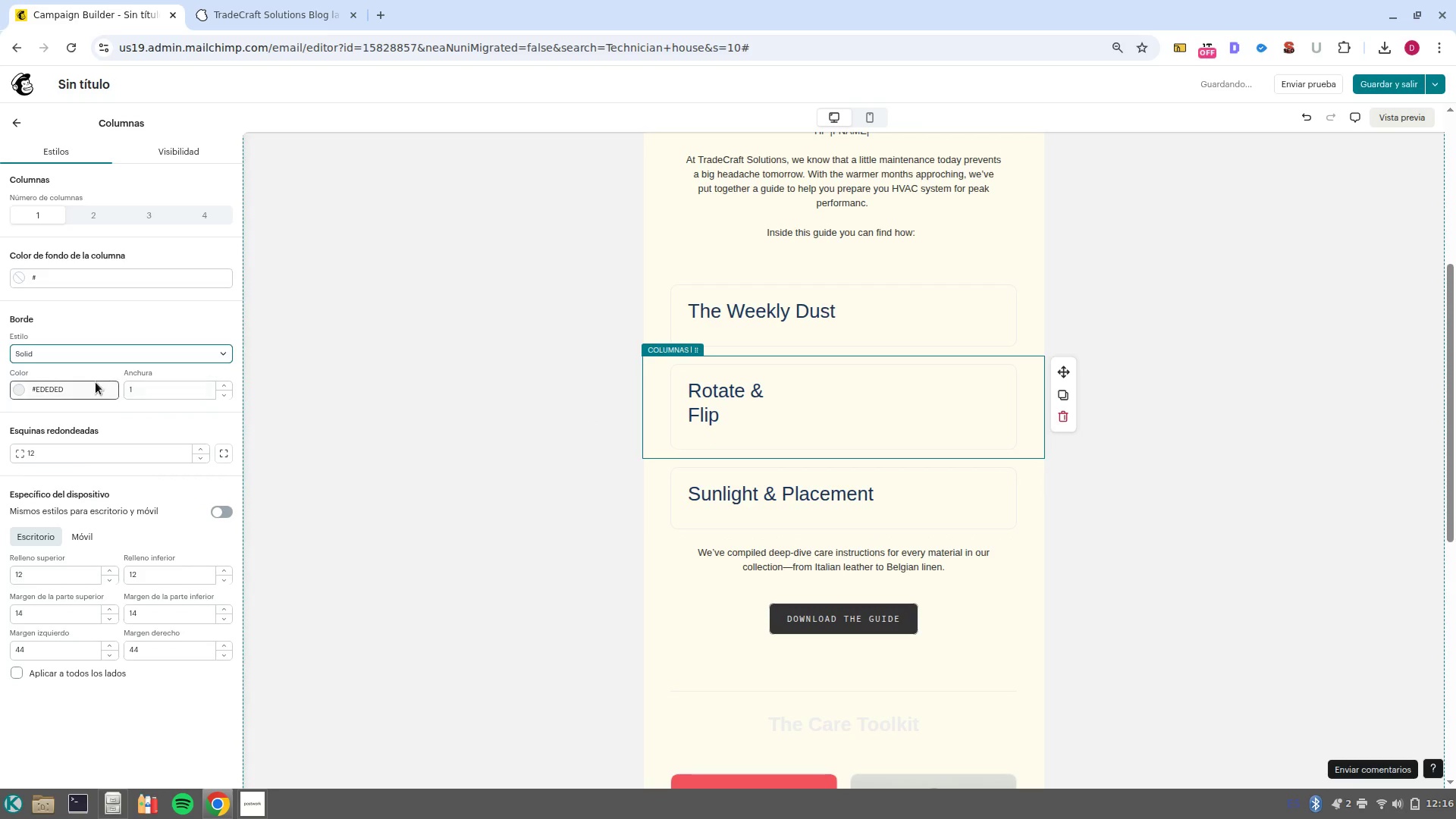 
left_click([90, 384])
 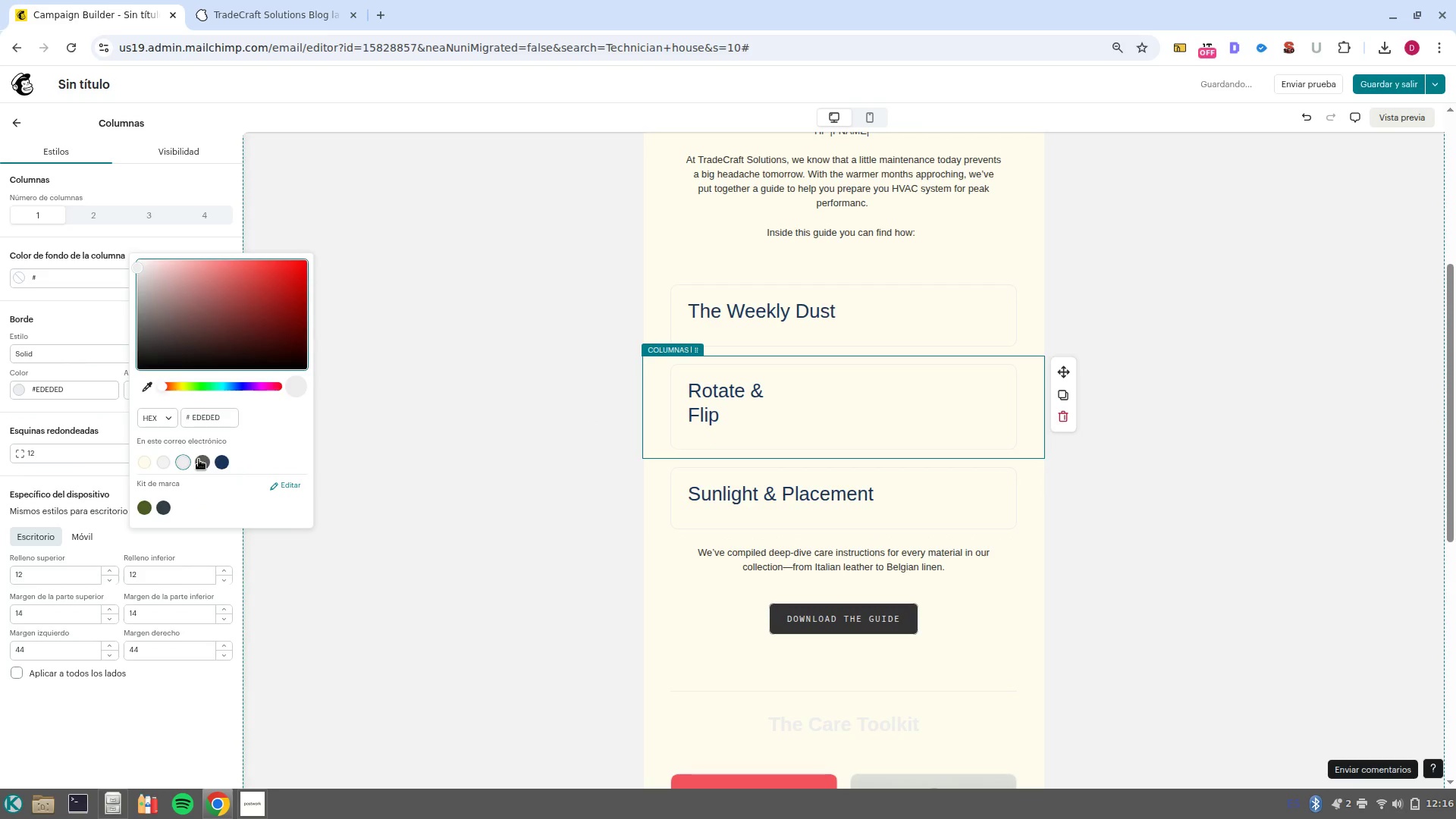 
left_click([200, 461])
 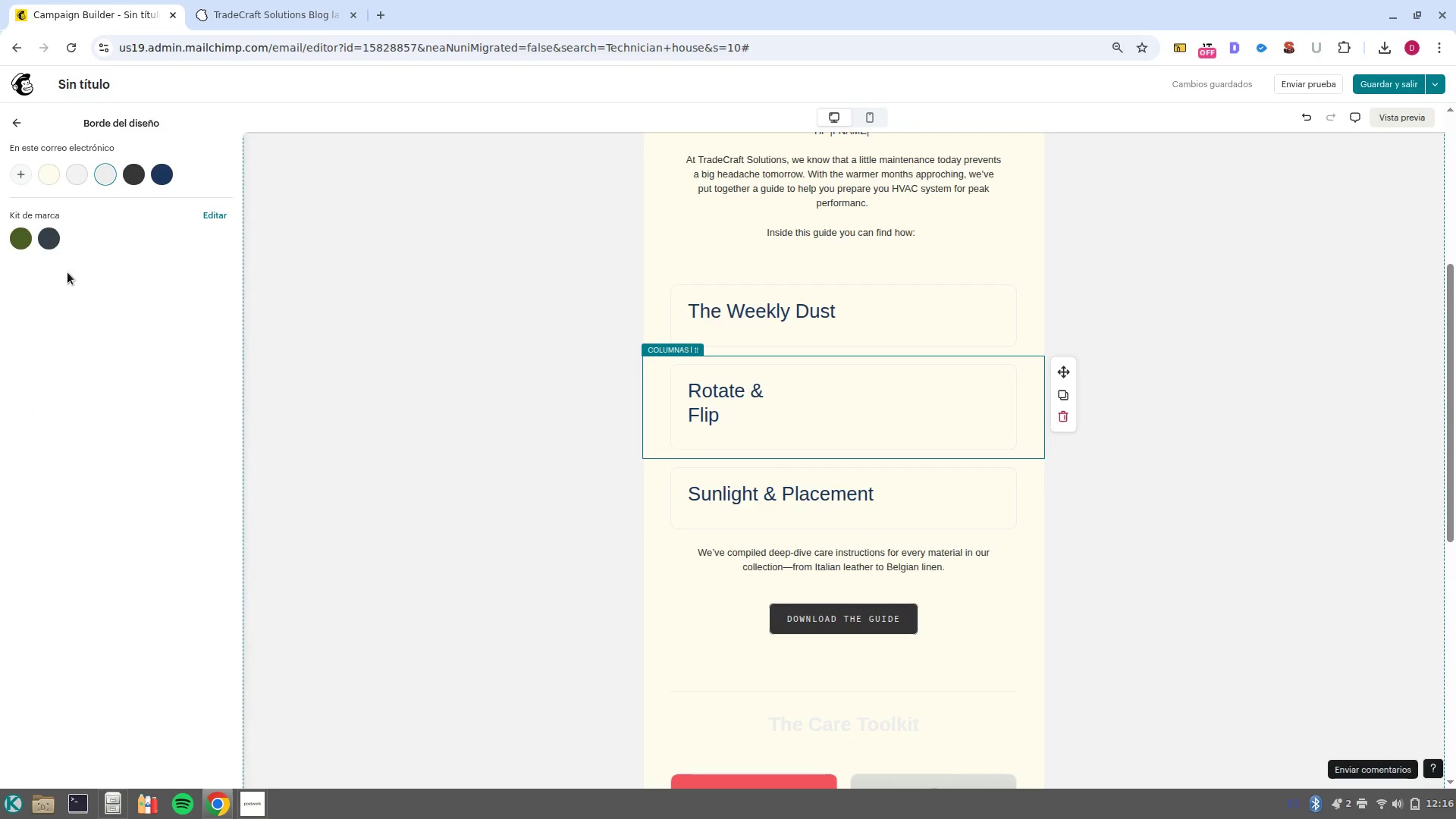 
left_click([52, 243])
 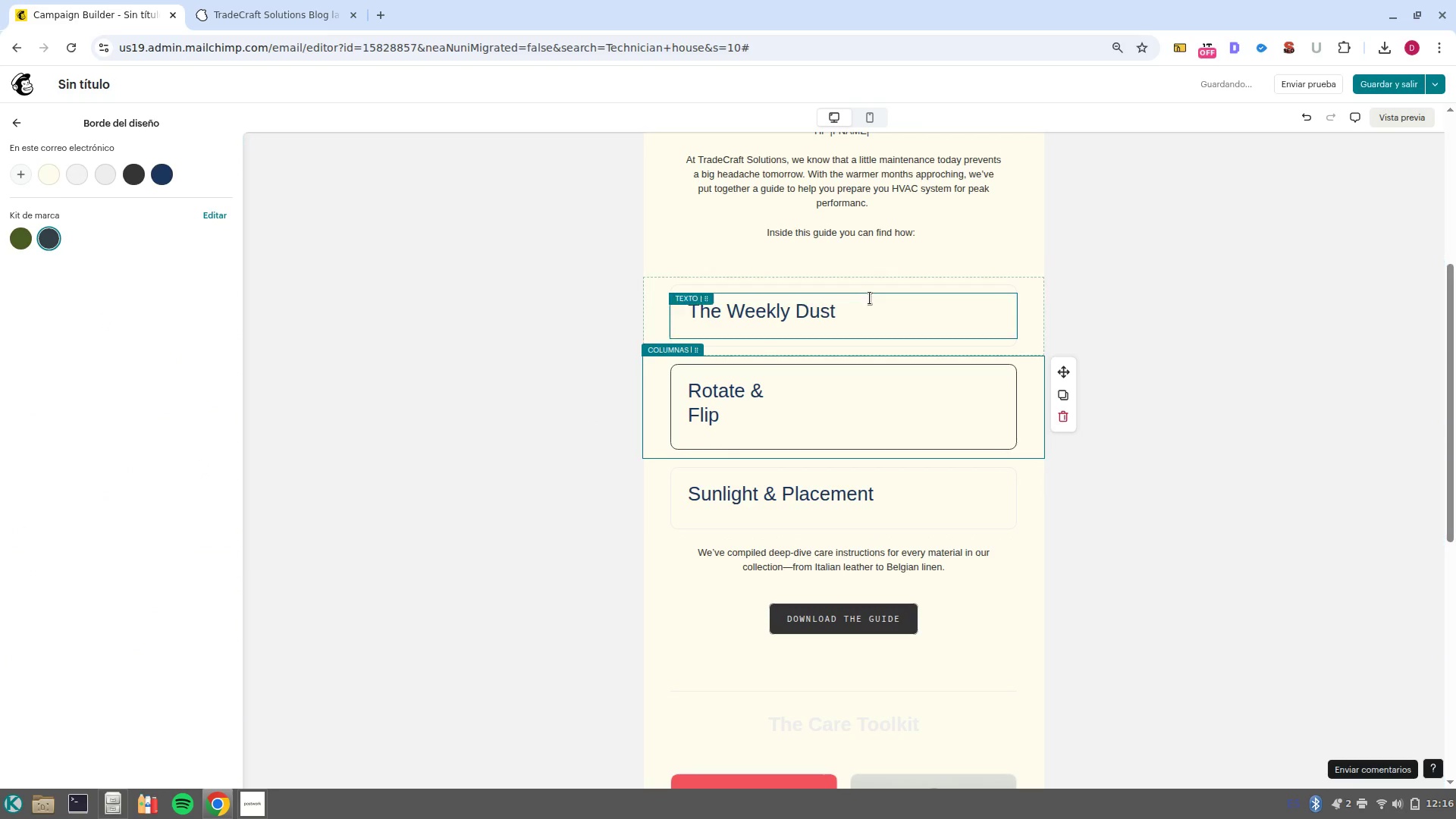 
left_click([886, 314])
 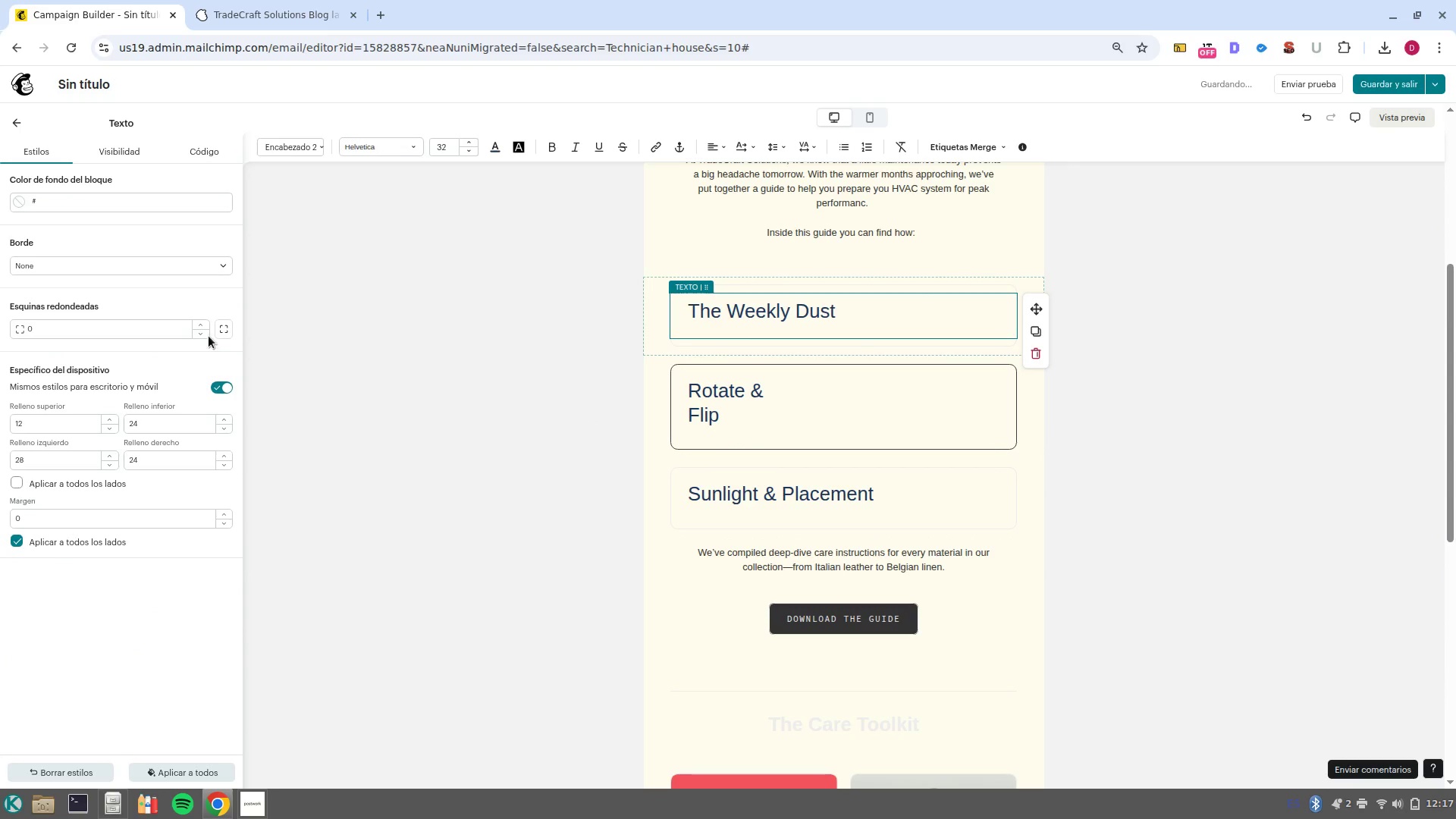 
left_click([187, 262])
 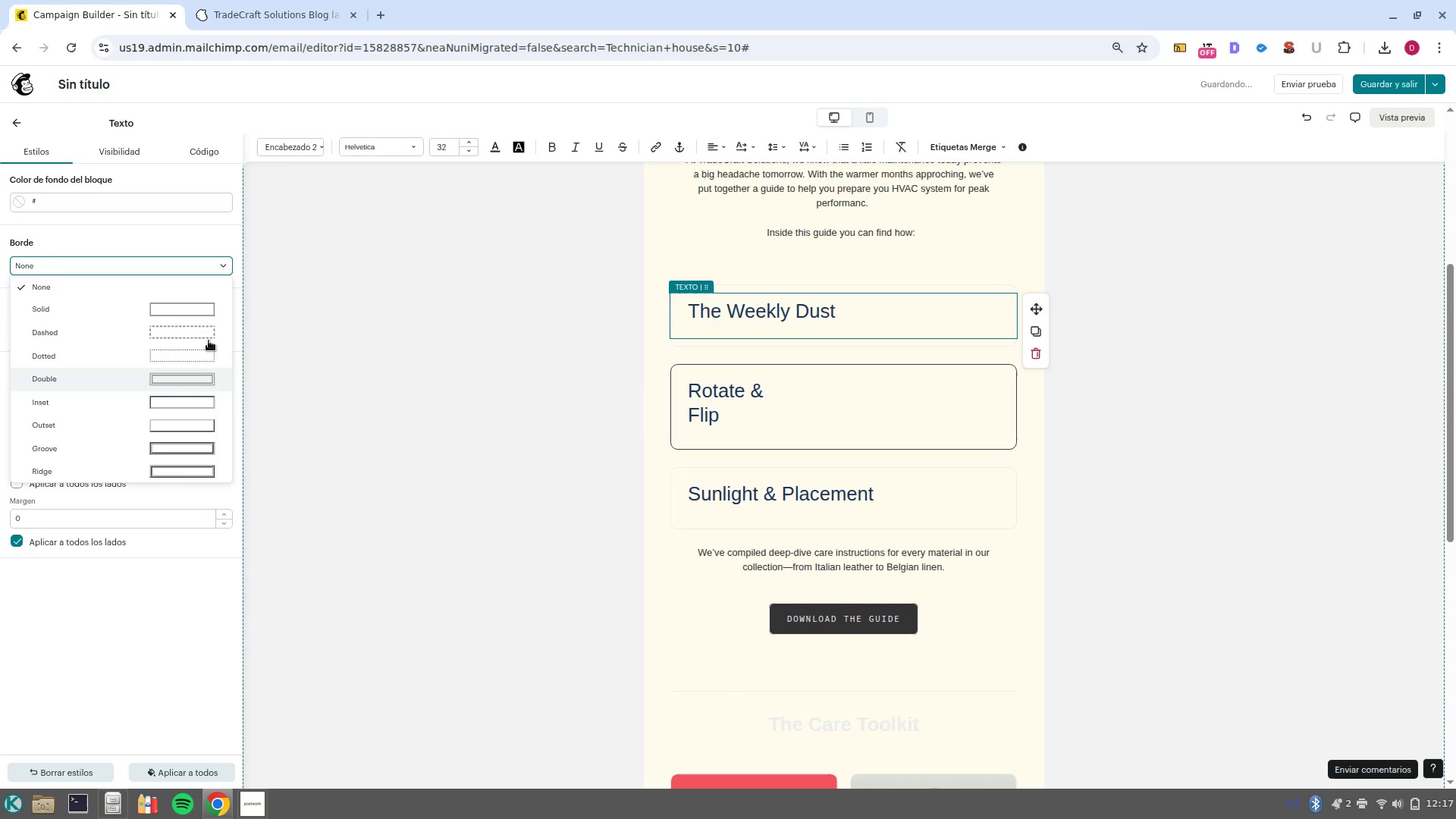 
left_click([317, 281])
 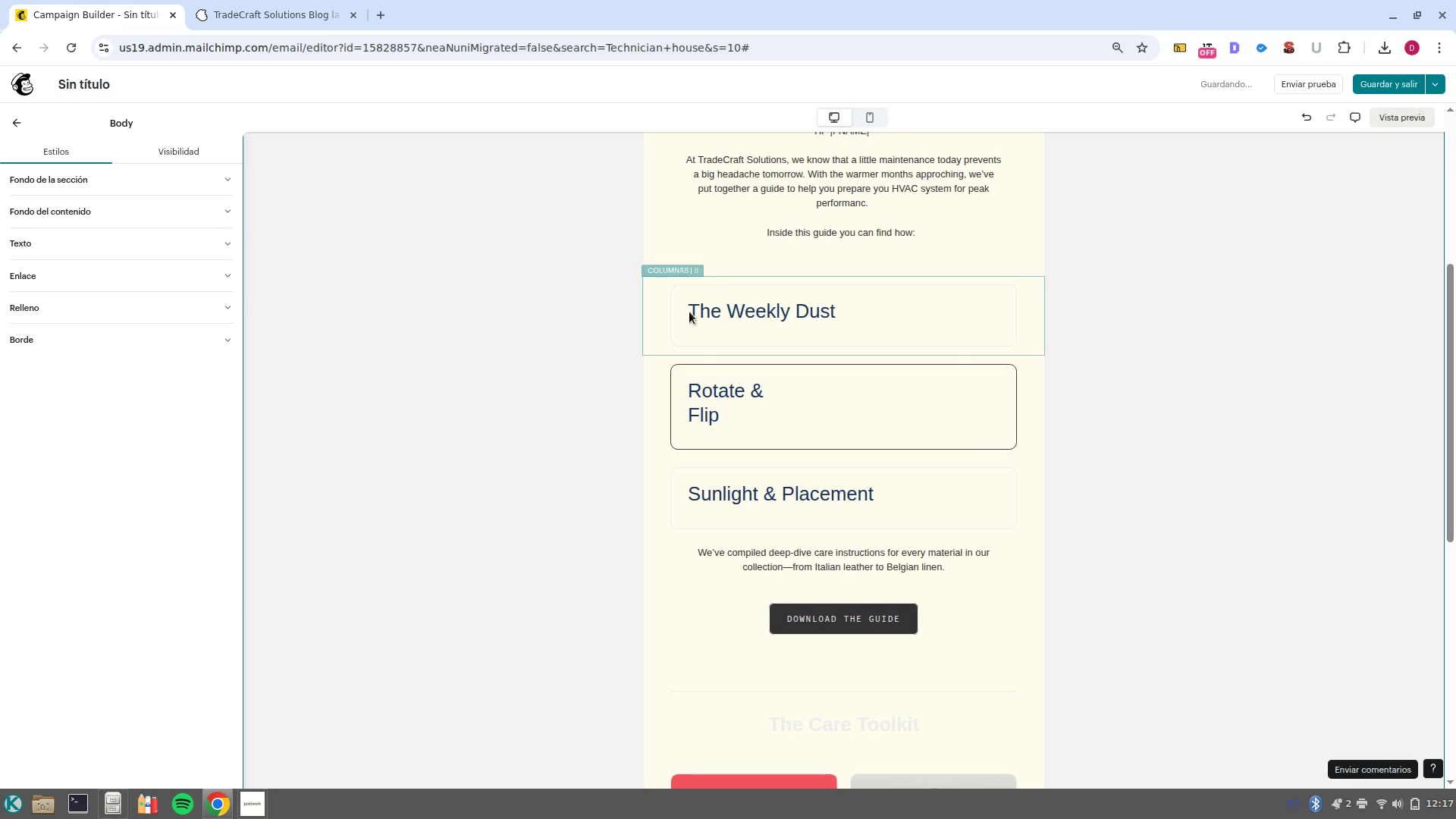 
left_click([695, 322])
 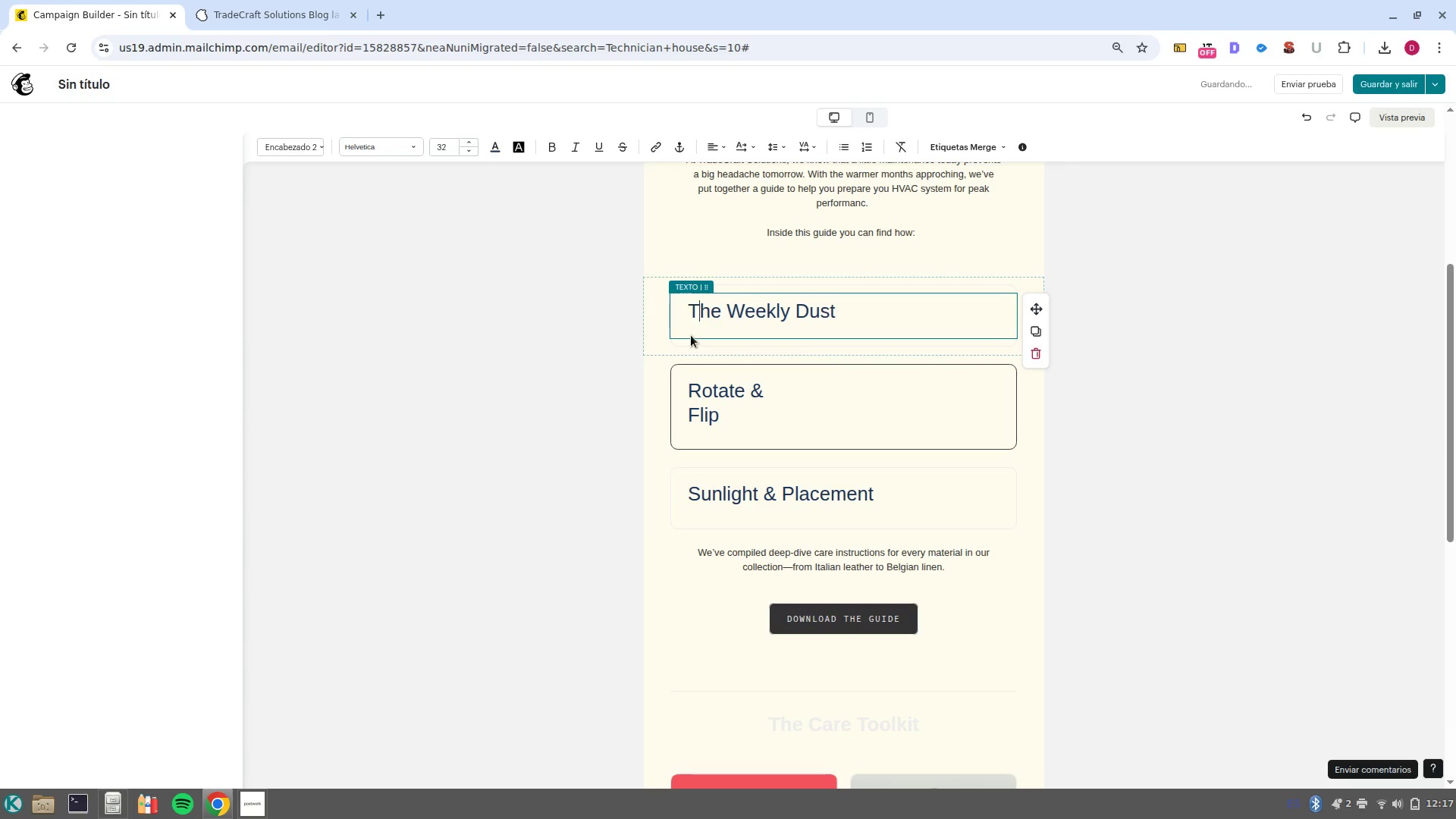 
left_click([688, 339])
 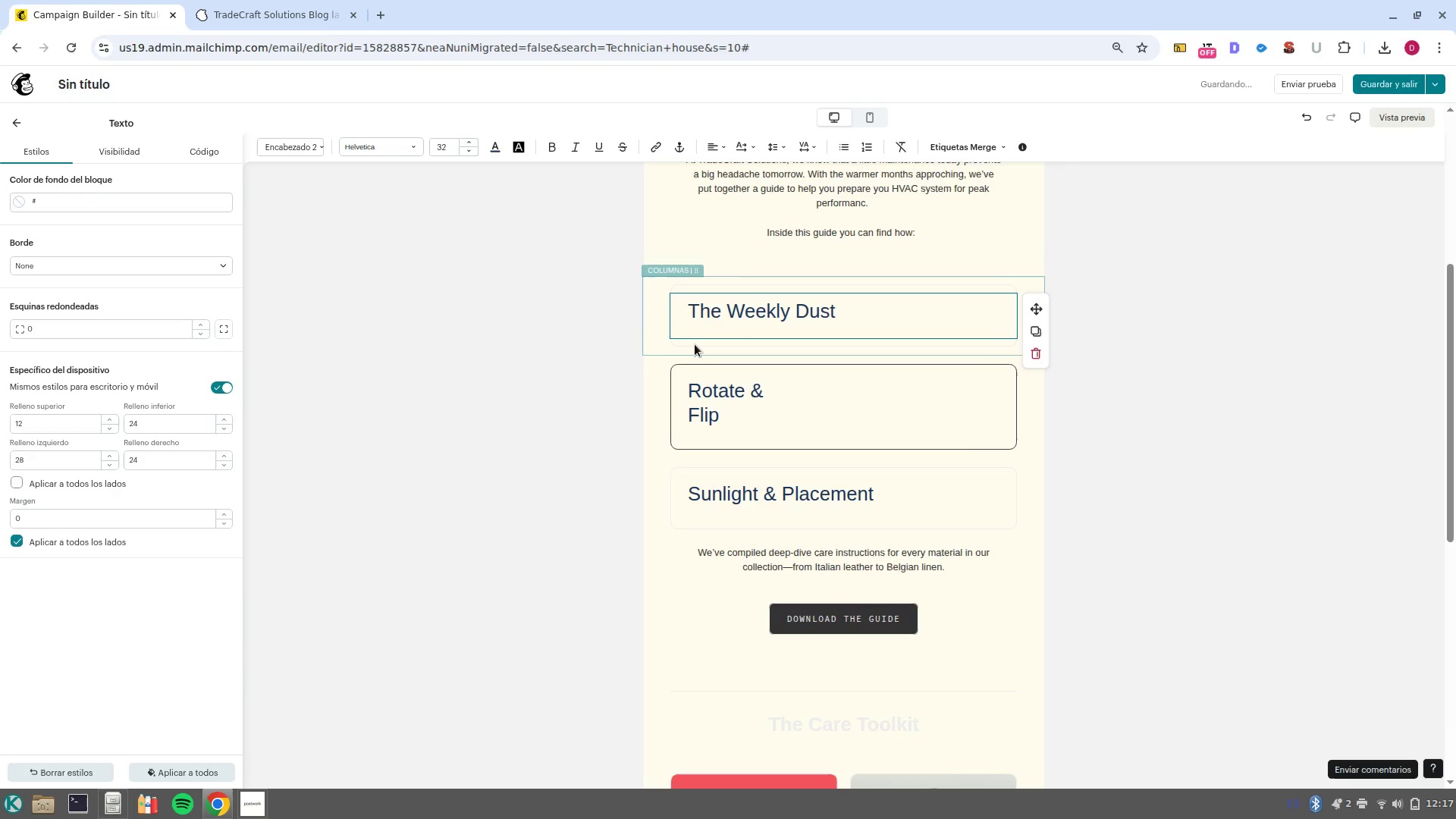 
left_click([695, 344])
 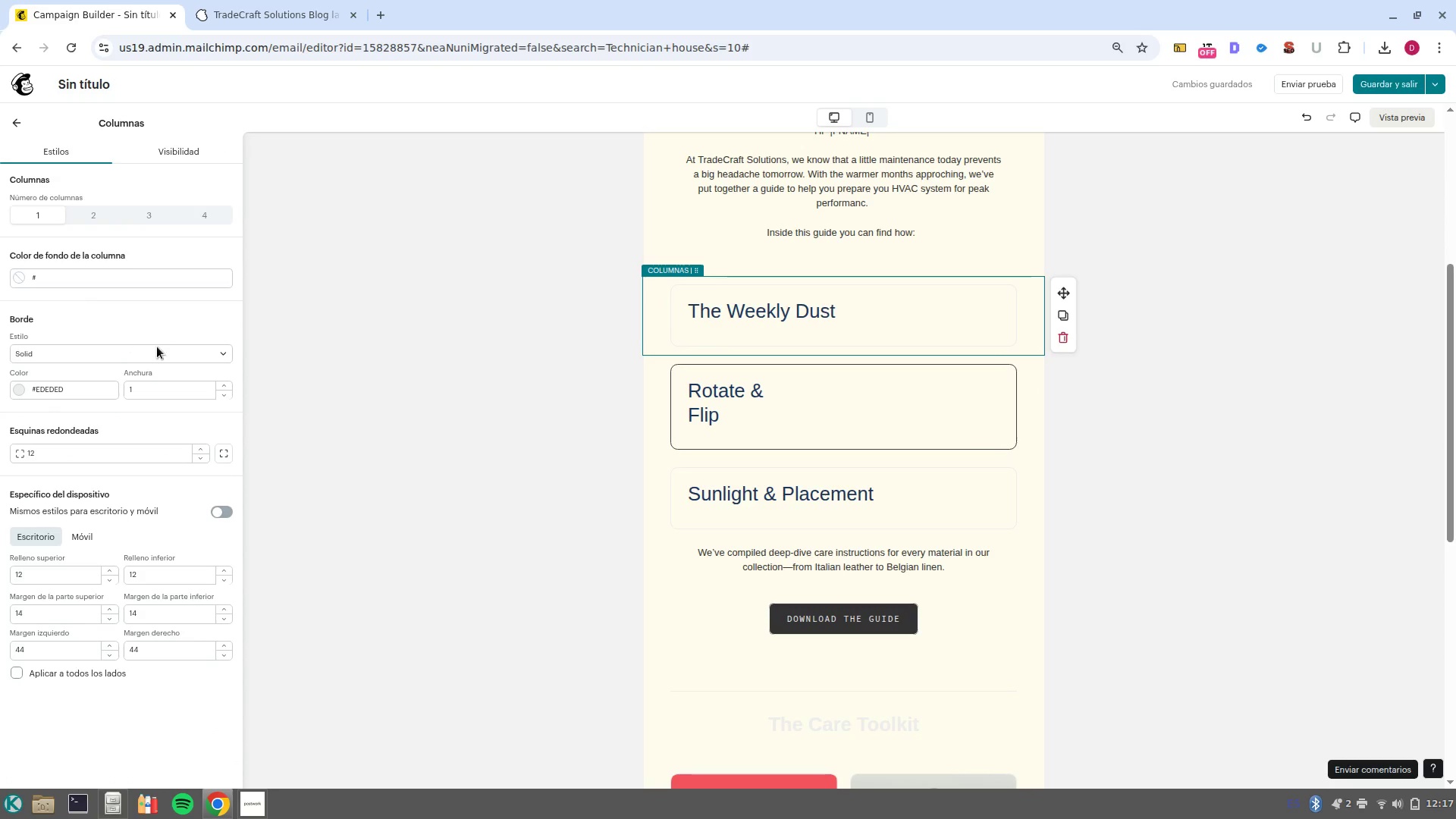 
left_click([221, 356])
 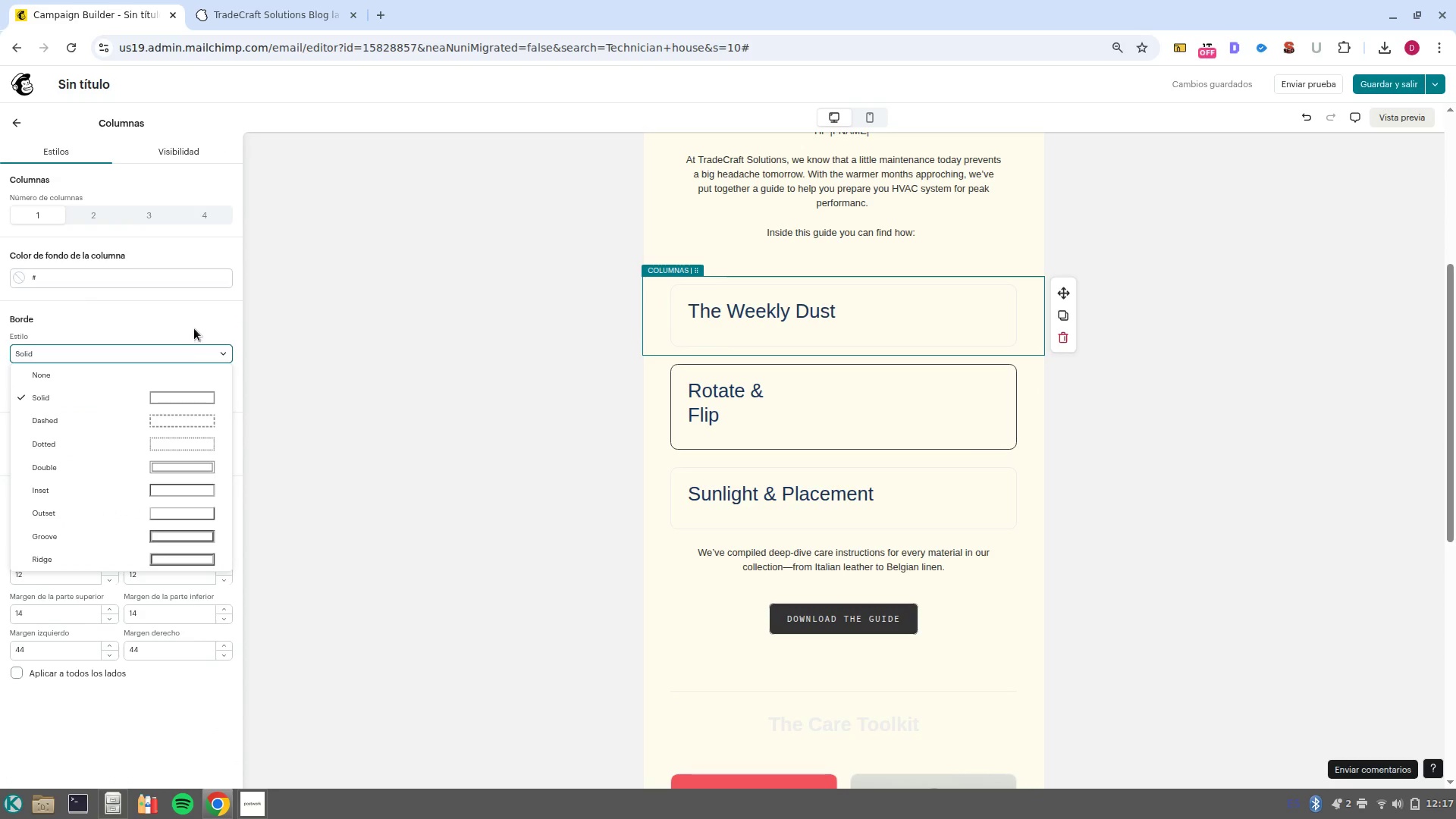 
left_click([184, 355])
 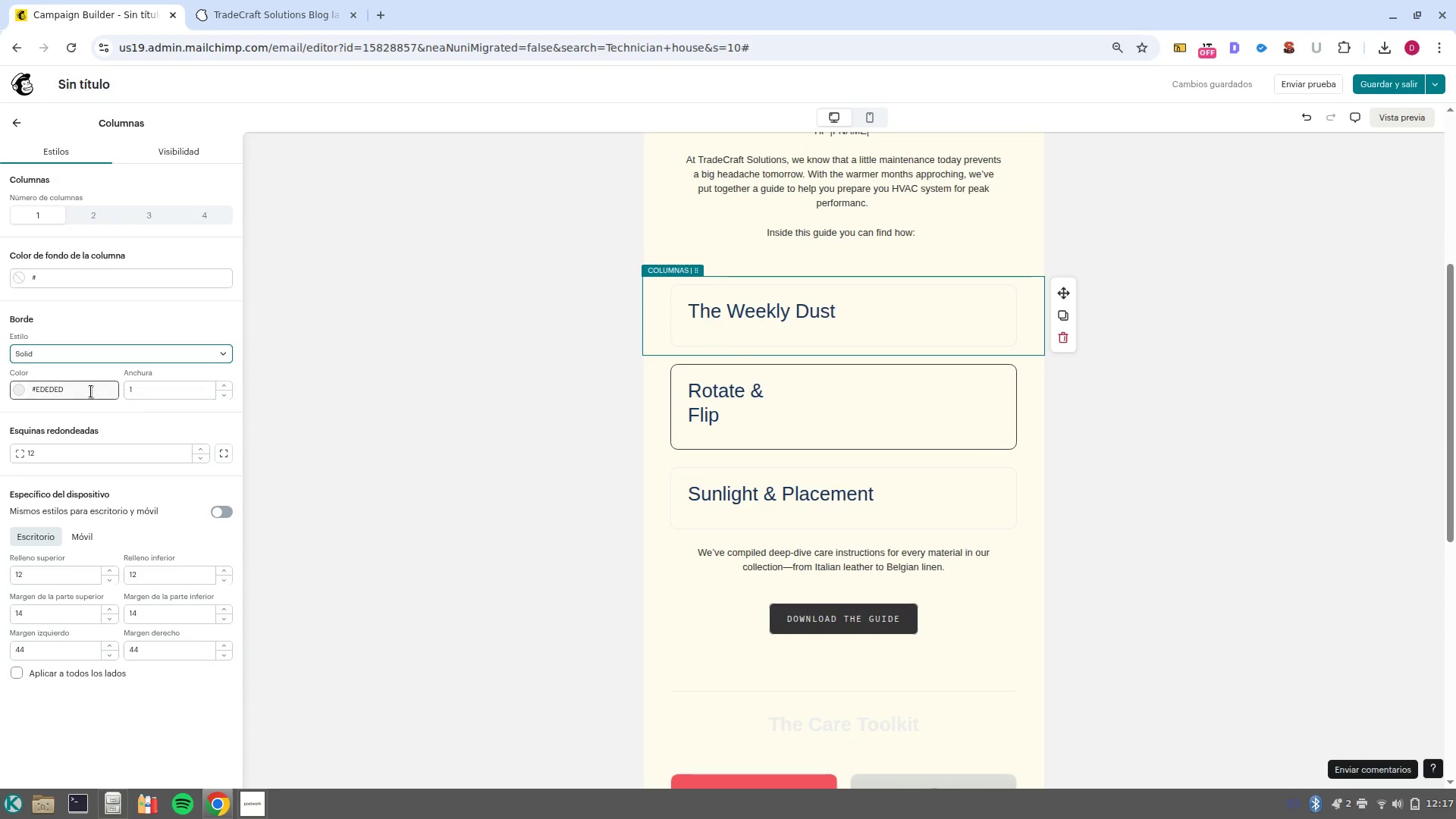 
left_click([92, 391])
 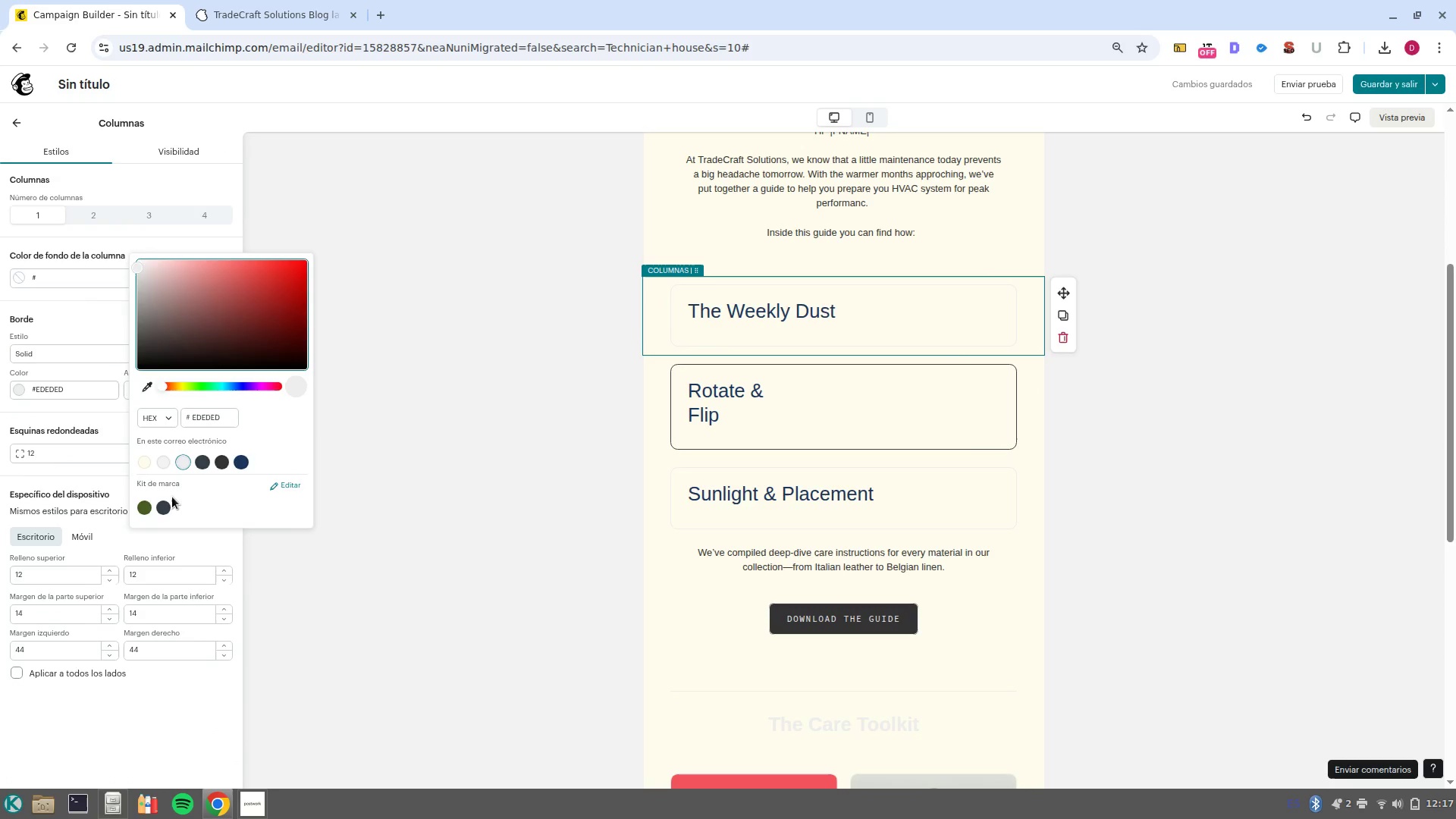 
left_click([162, 504])
 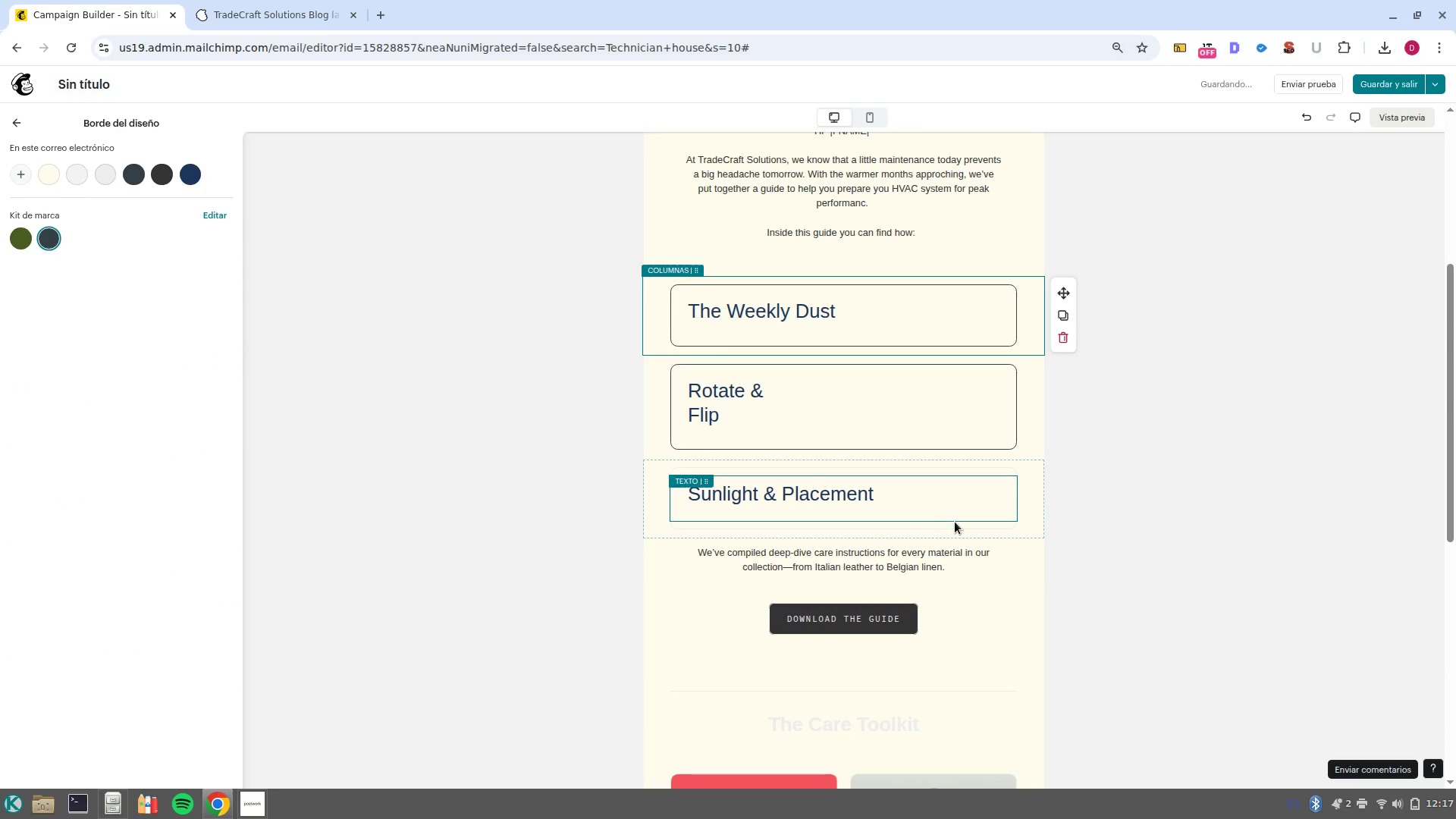 
left_click([981, 531])
 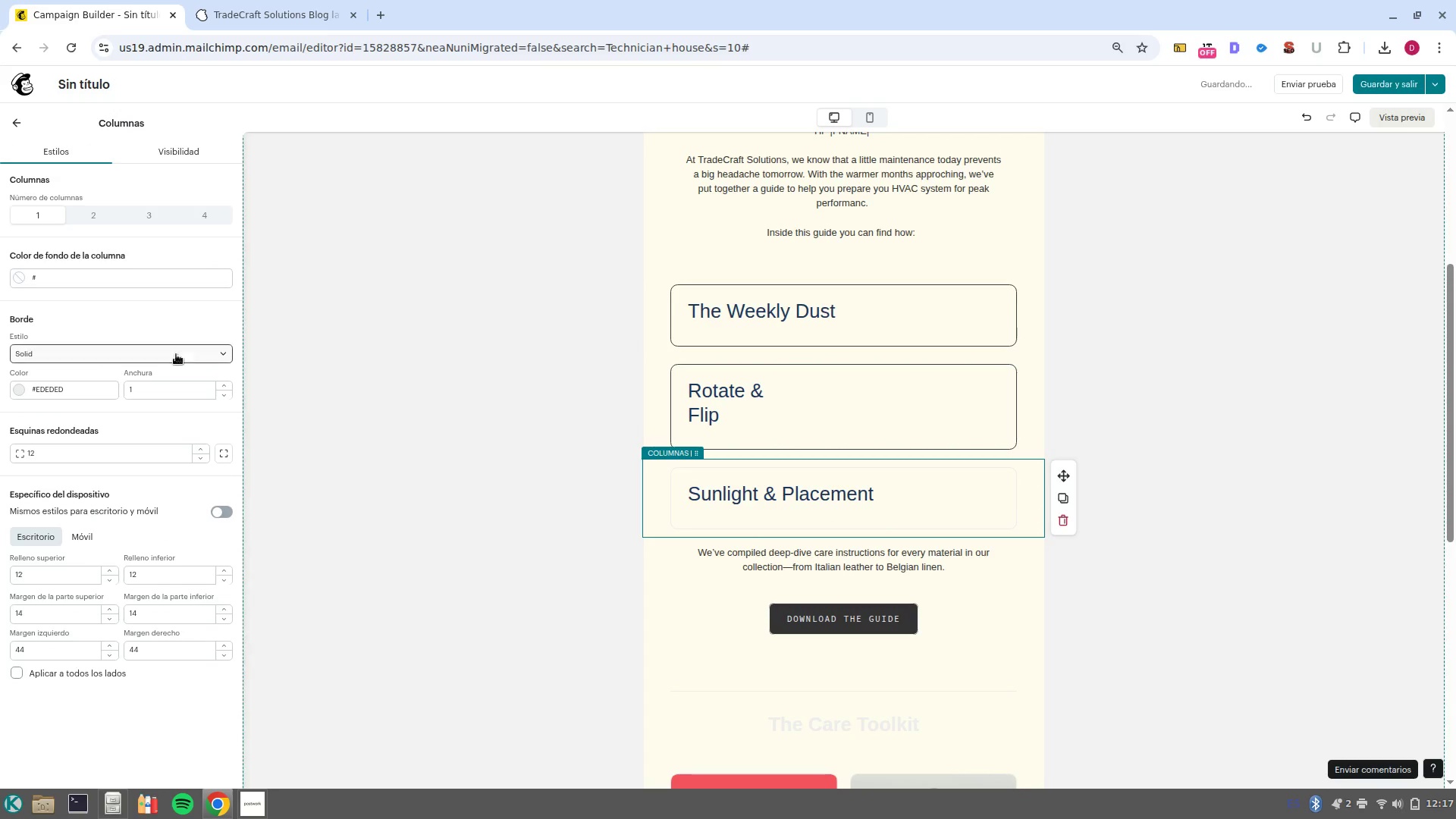 
left_click([63, 387])
 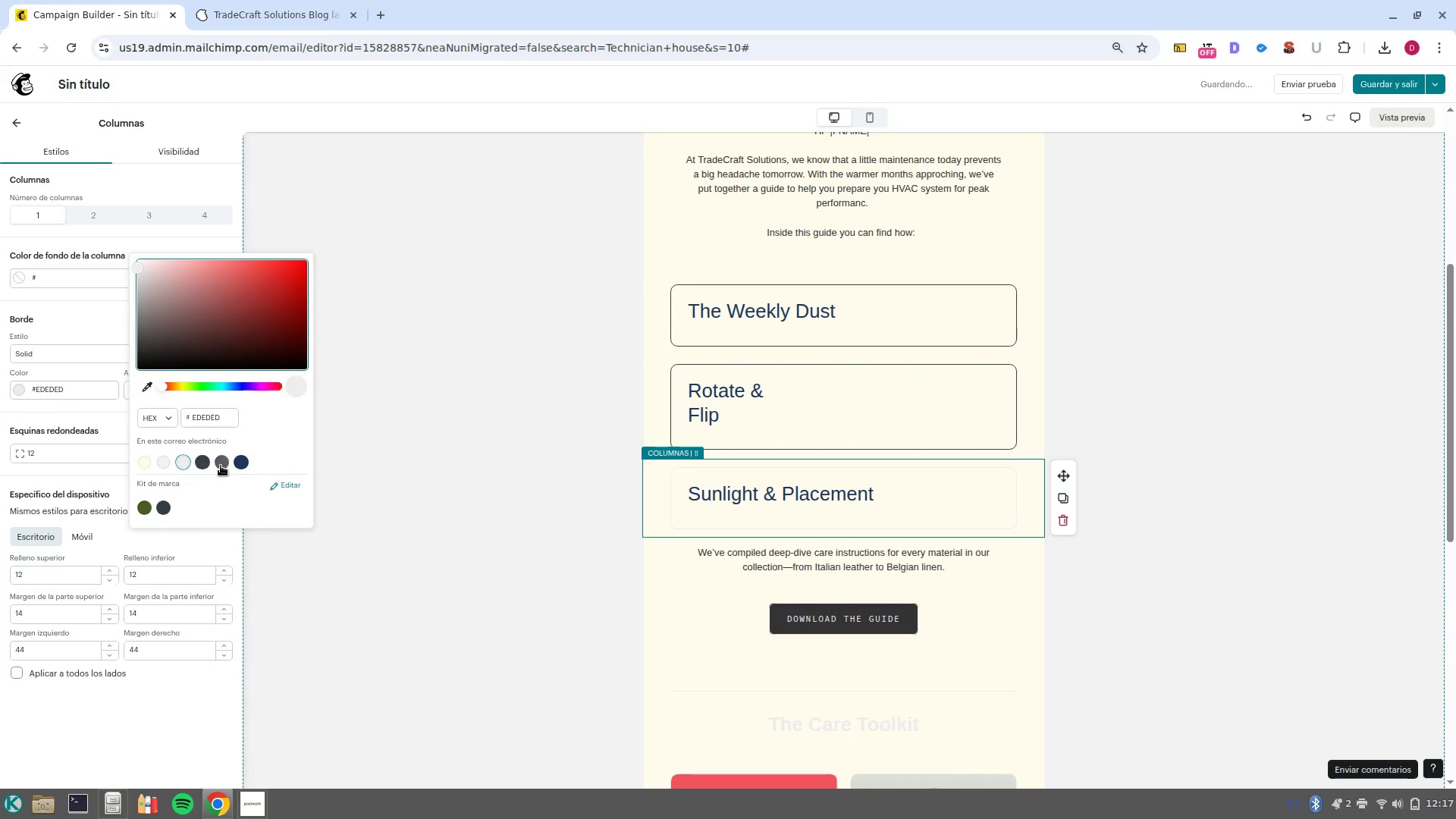 
left_click([224, 466])
 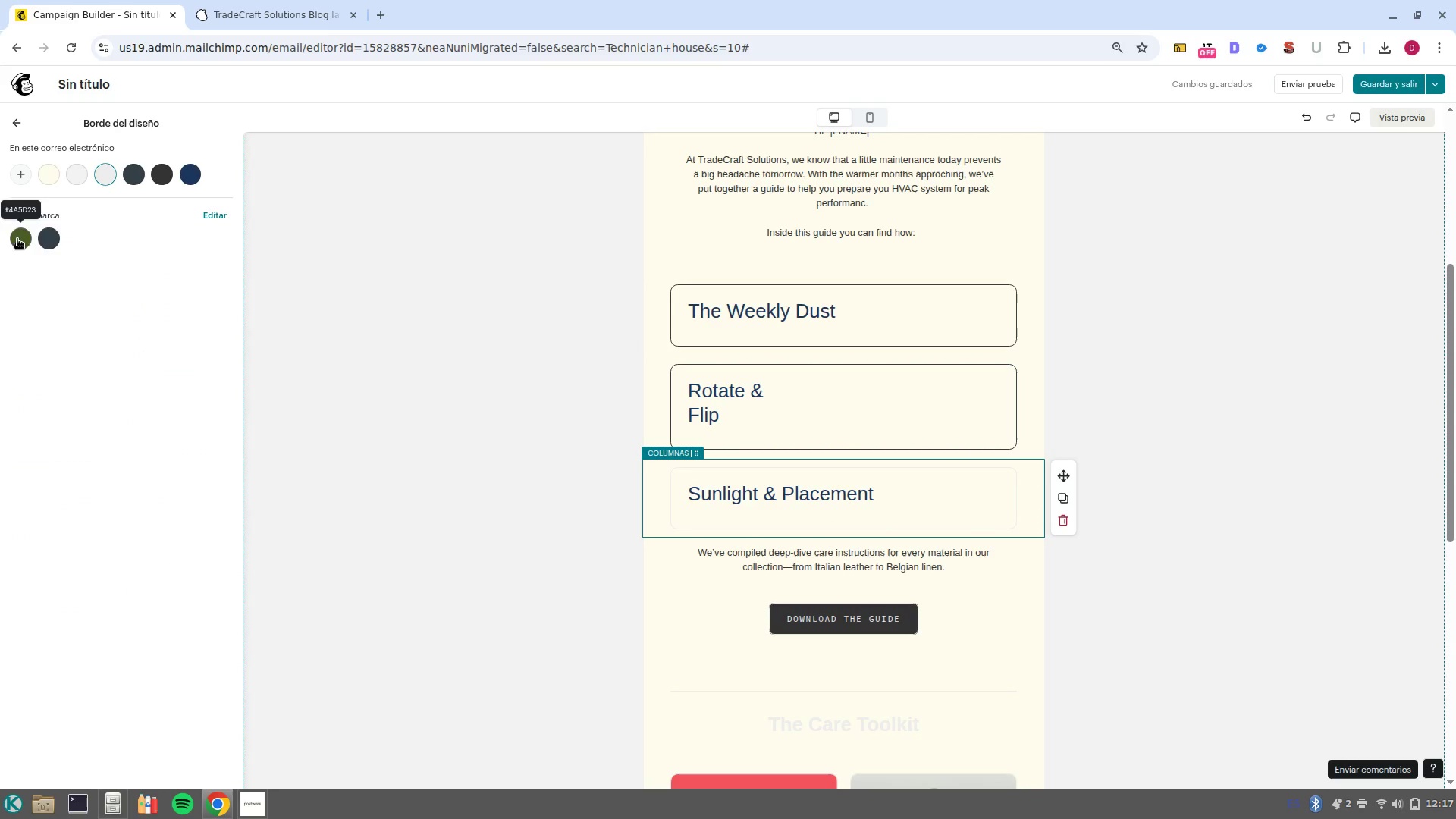 
left_click([54, 246])
 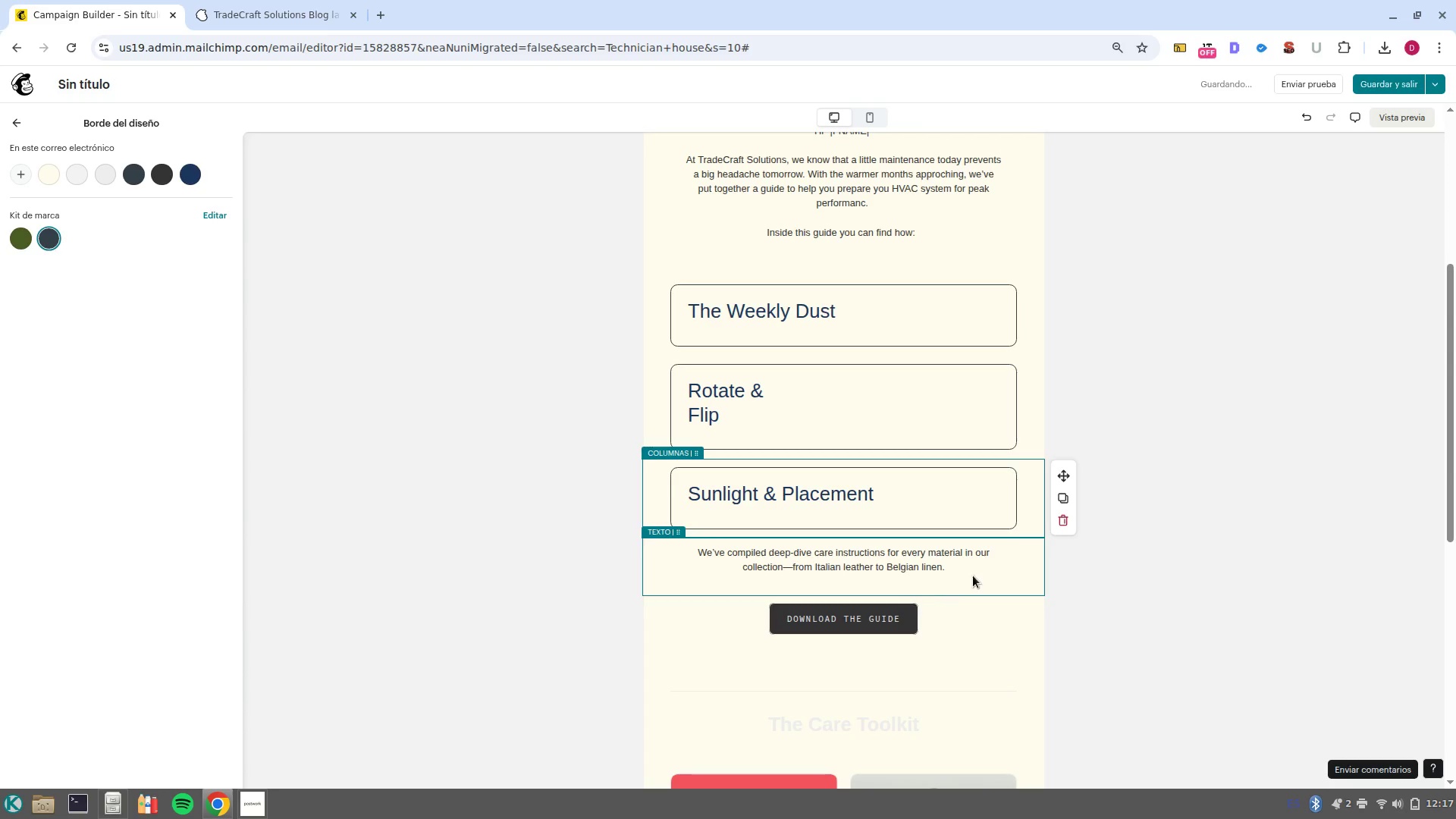 
left_click([974, 579])
 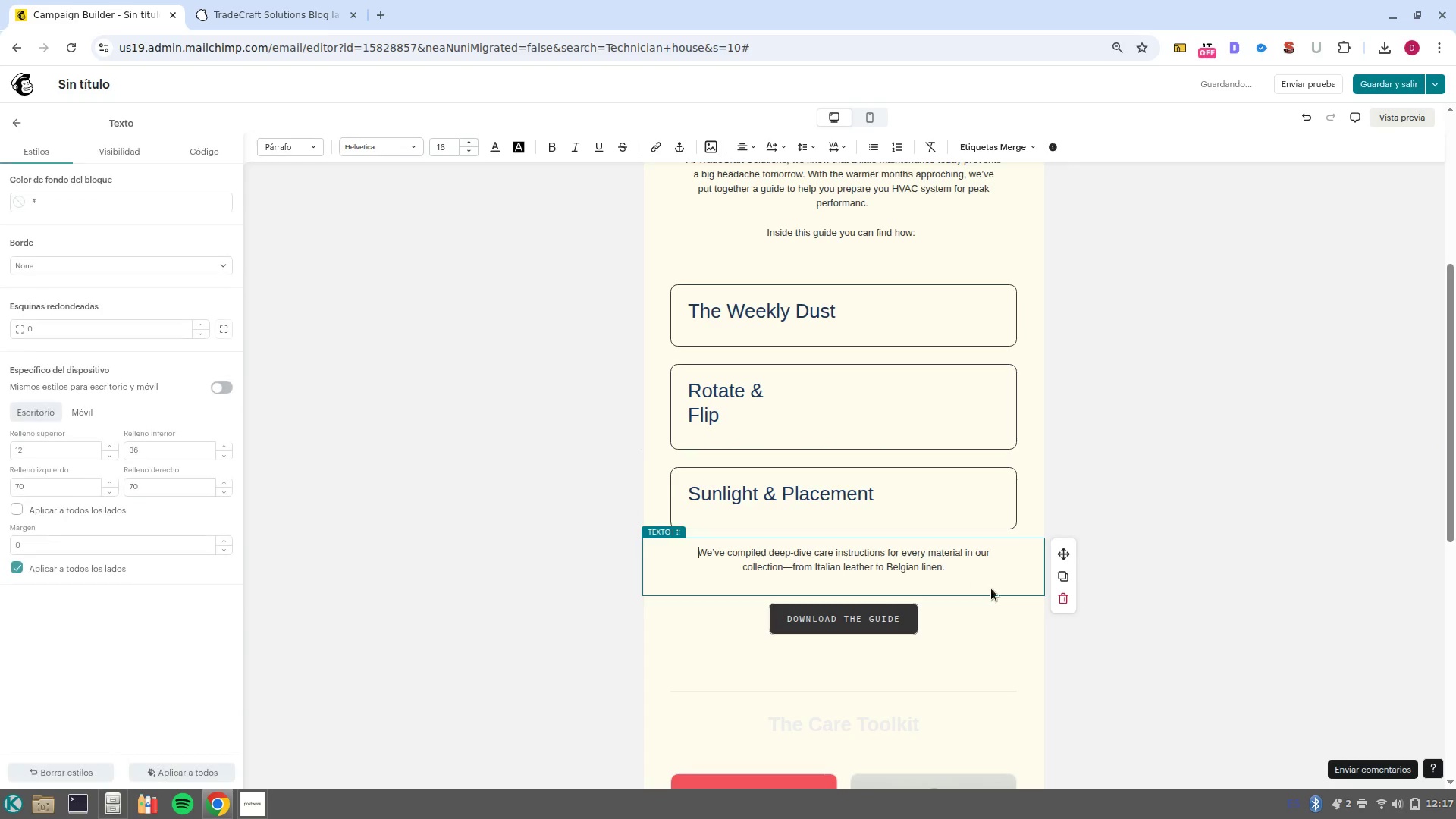 
scroll: coordinate [795, 489], scroll_direction: up, amount: 2.0
 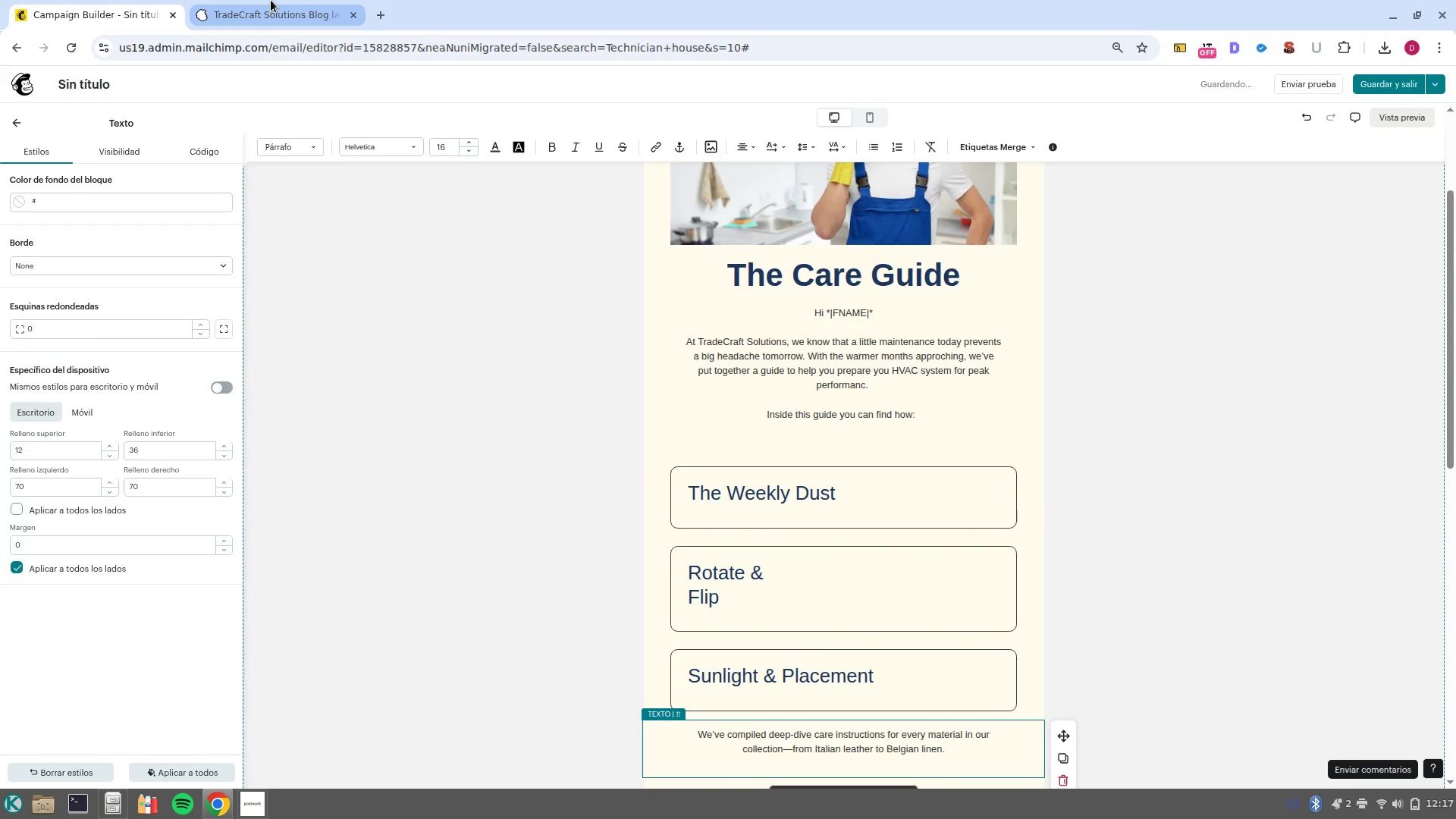 
left_click([271, 0])
 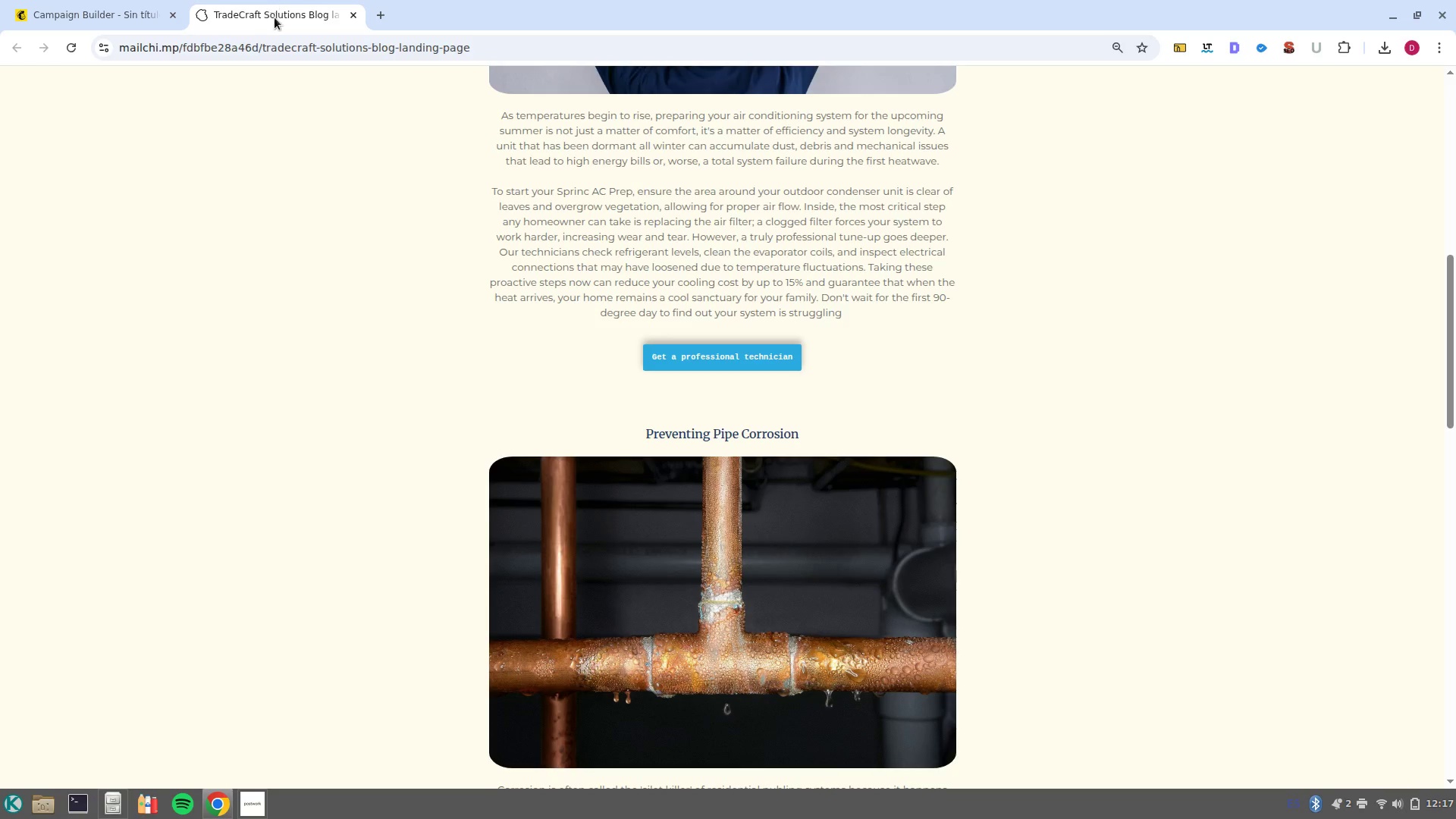 
scroll: coordinate [745, 394], scroll_direction: down, amount: 14.0
 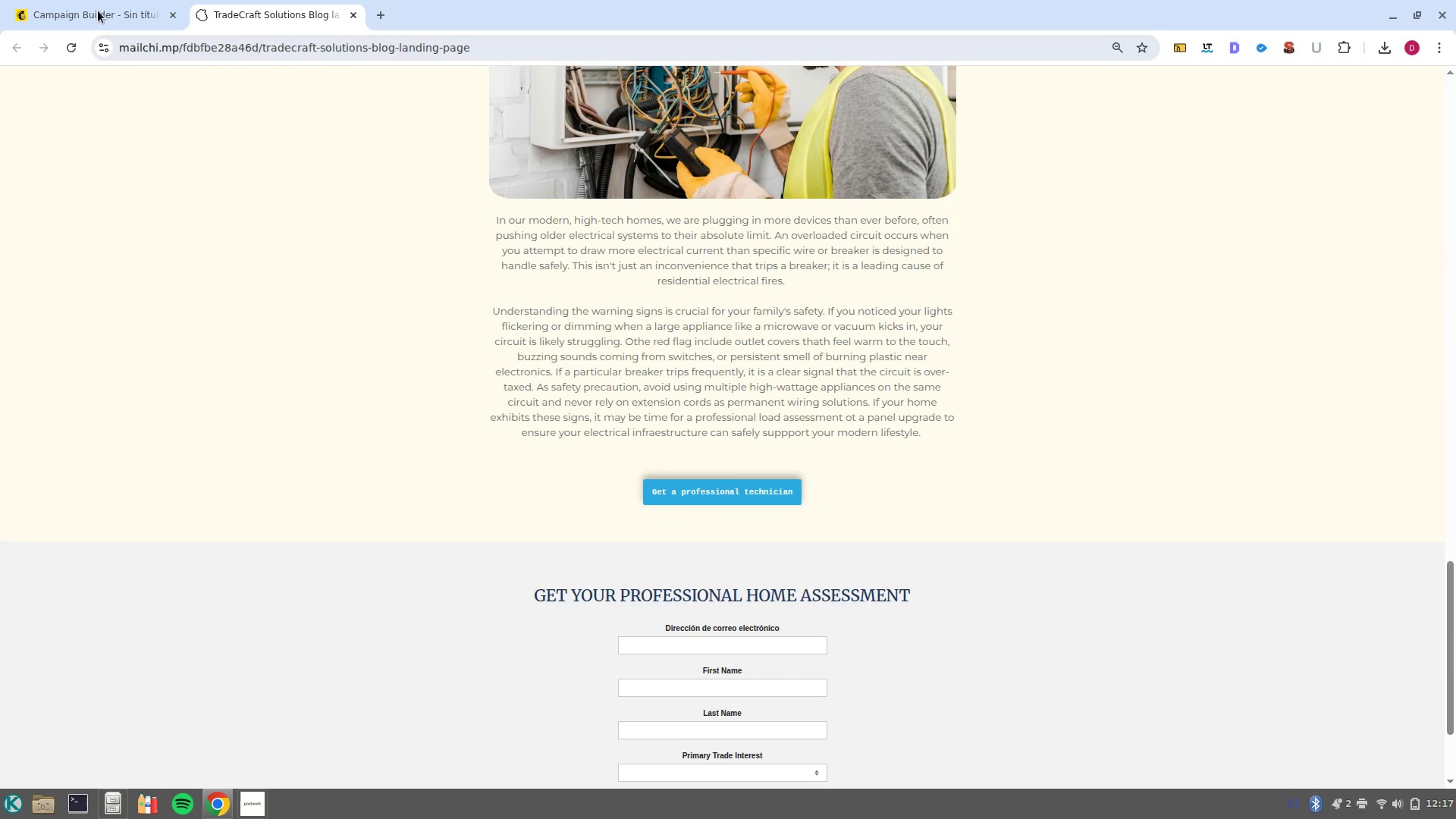 
left_click([72, 0])
 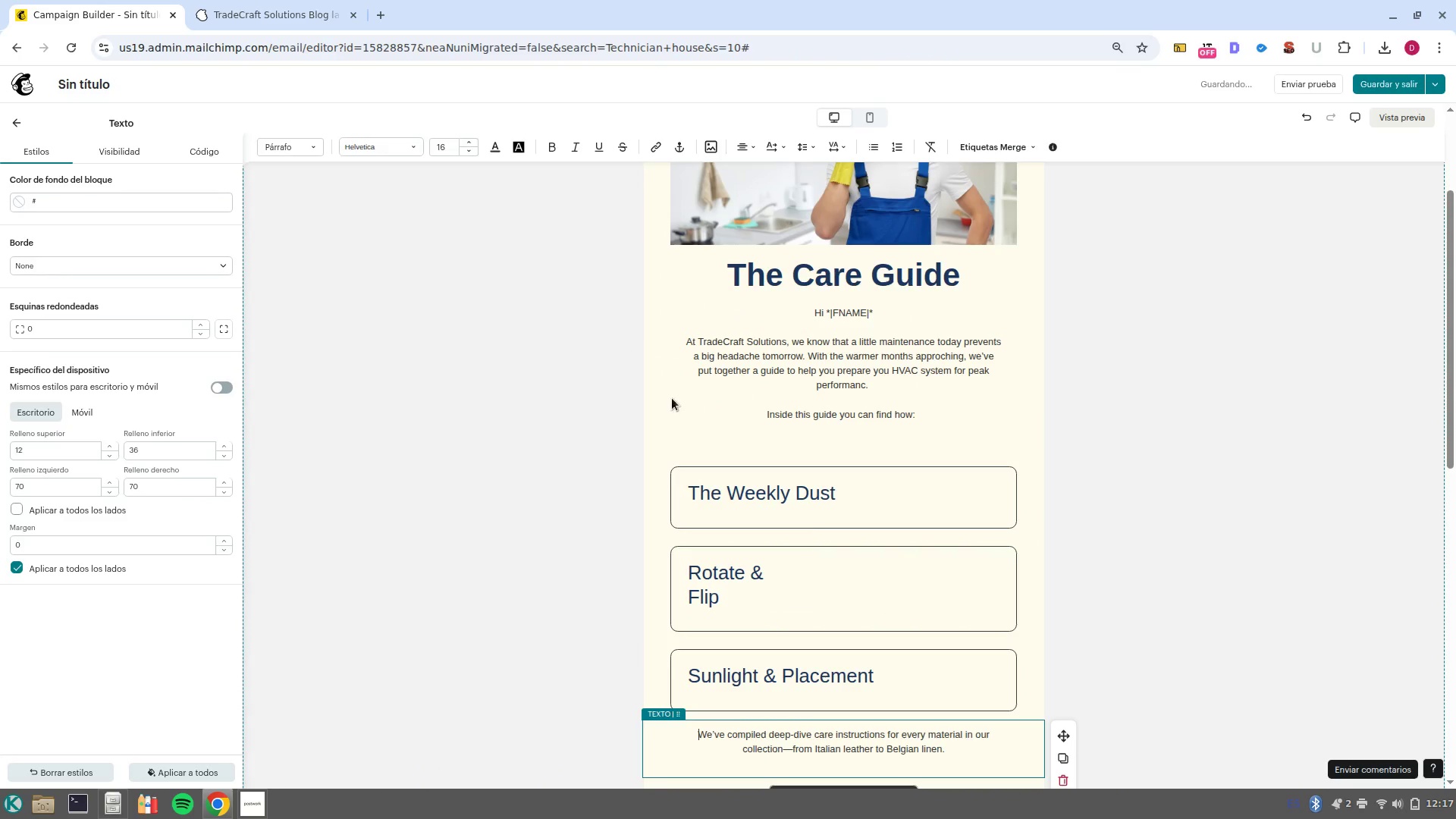 
scroll: coordinate [806, 520], scroll_direction: down, amount: 4.0
 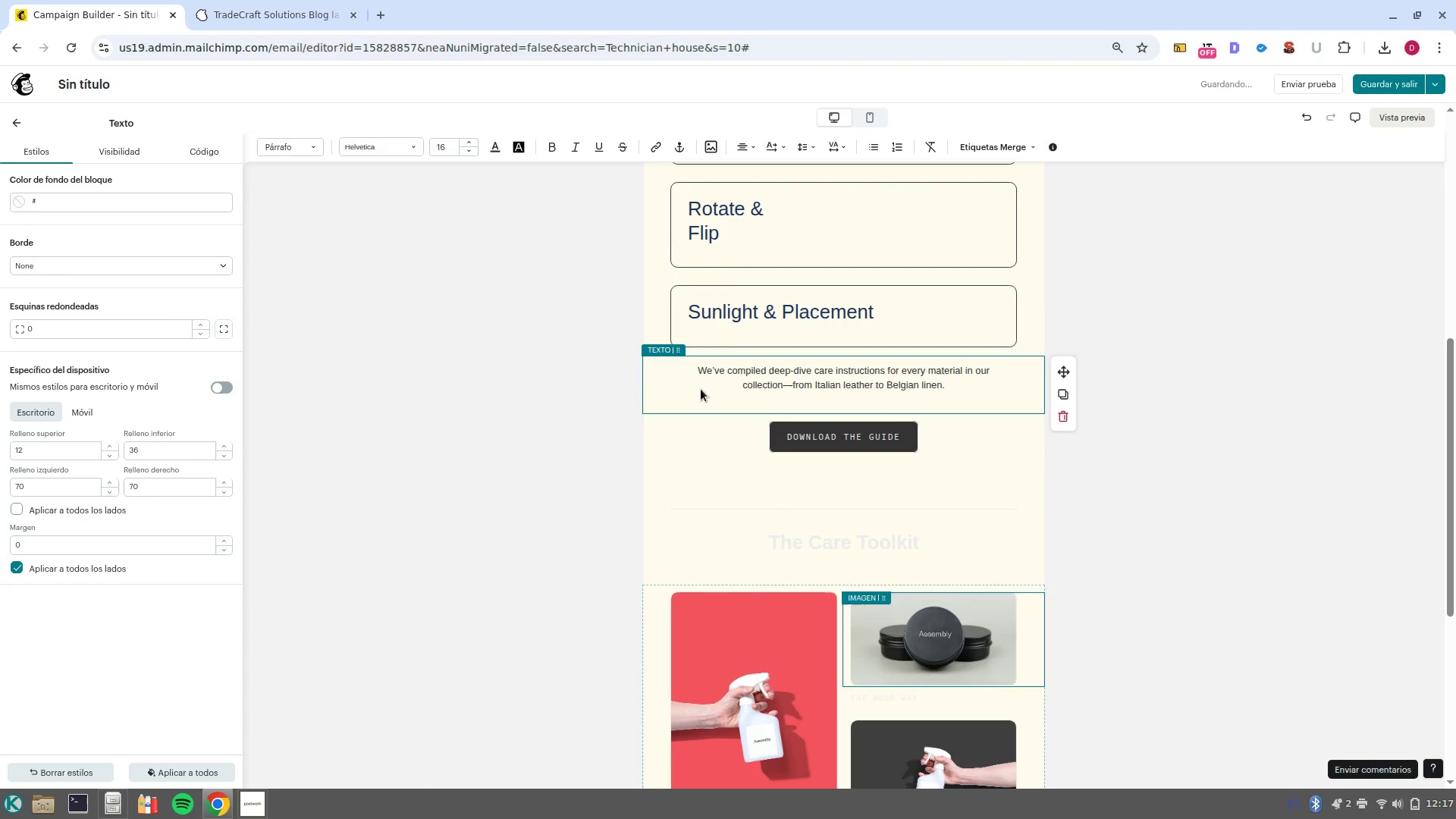 
scroll: coordinate [735, 528], scroll_direction: none, amount: 0.0
 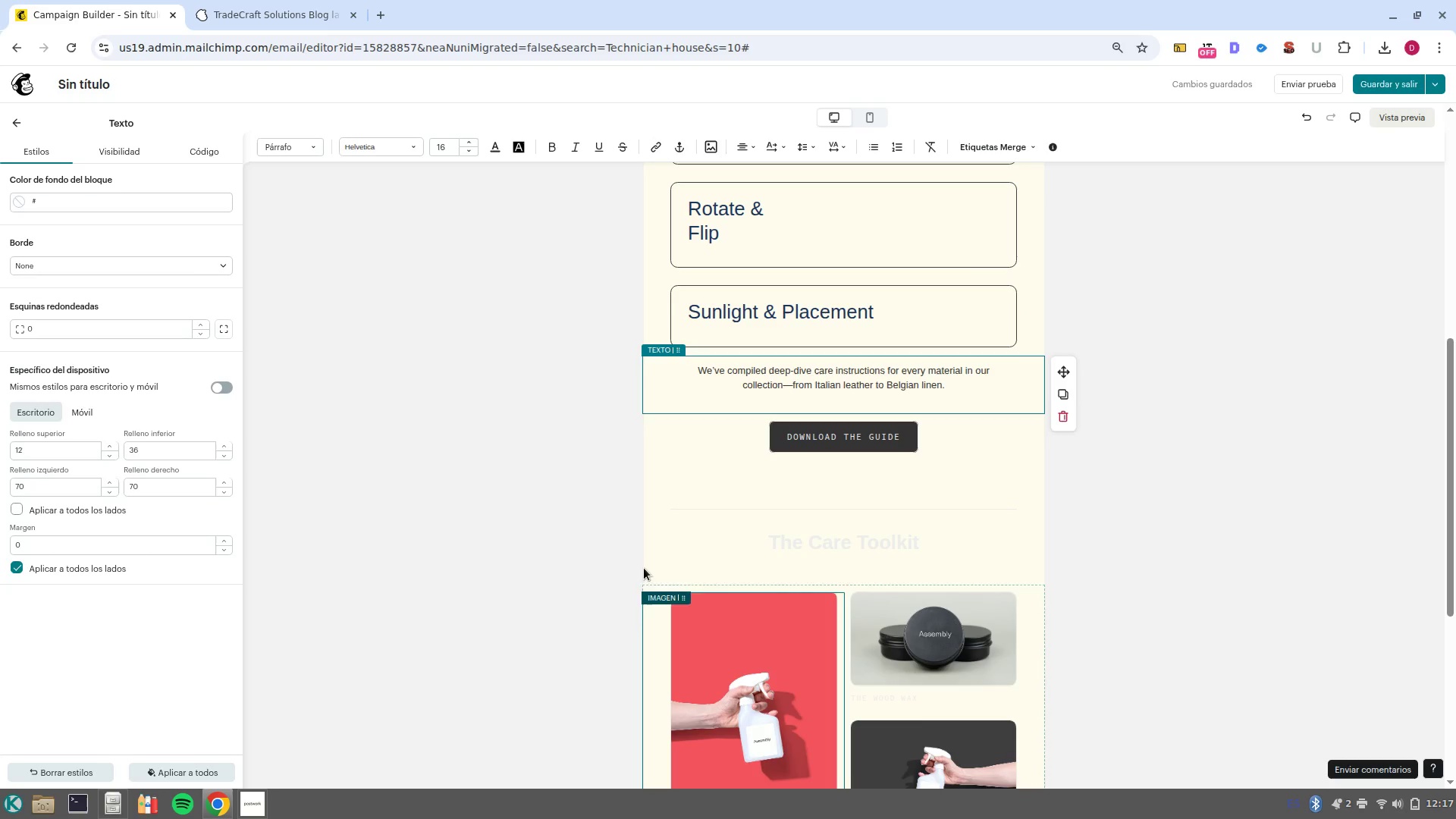 
left_click([645, 592])
 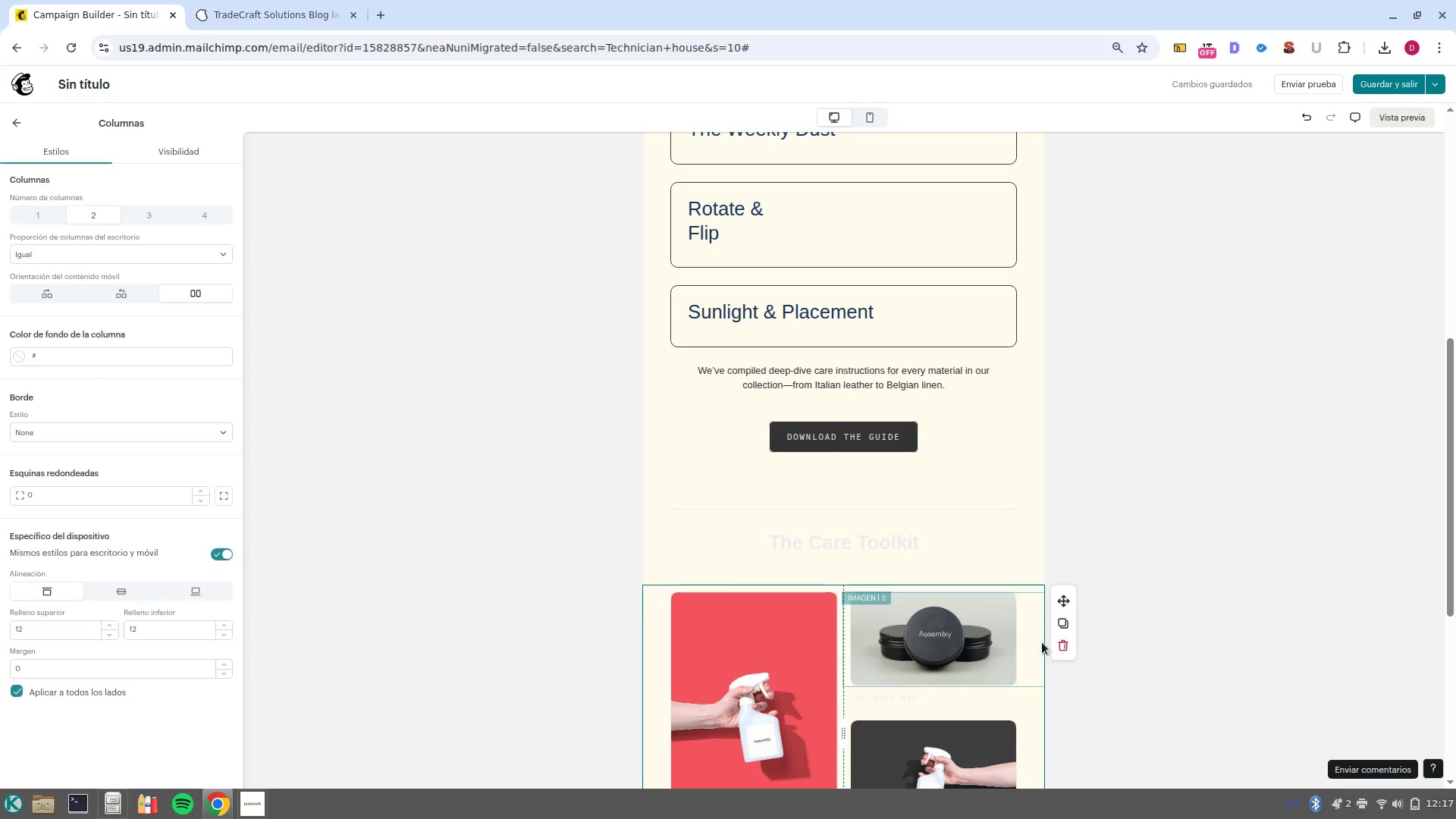 
left_click([1066, 648])
 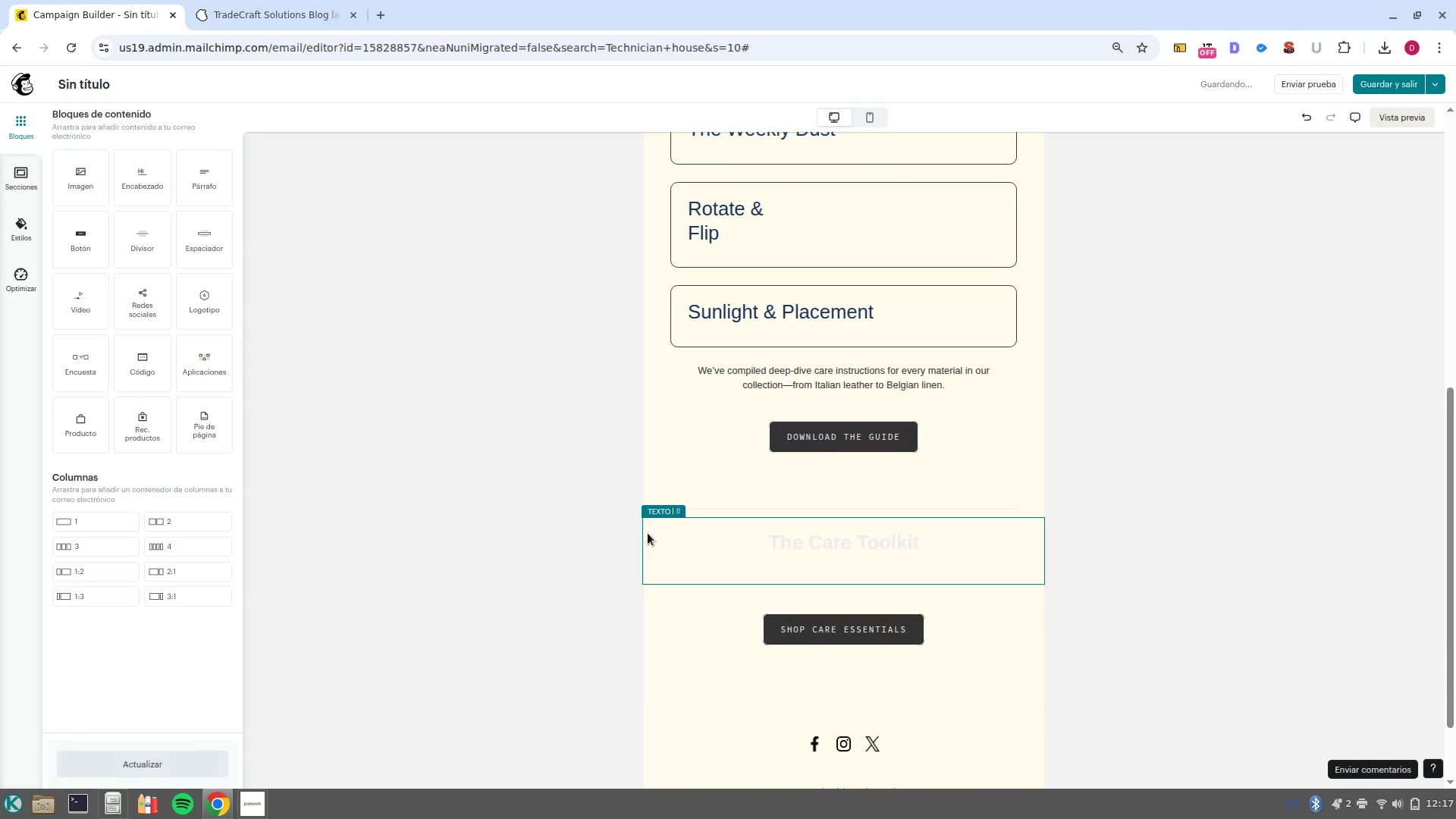 
left_click([648, 533])
 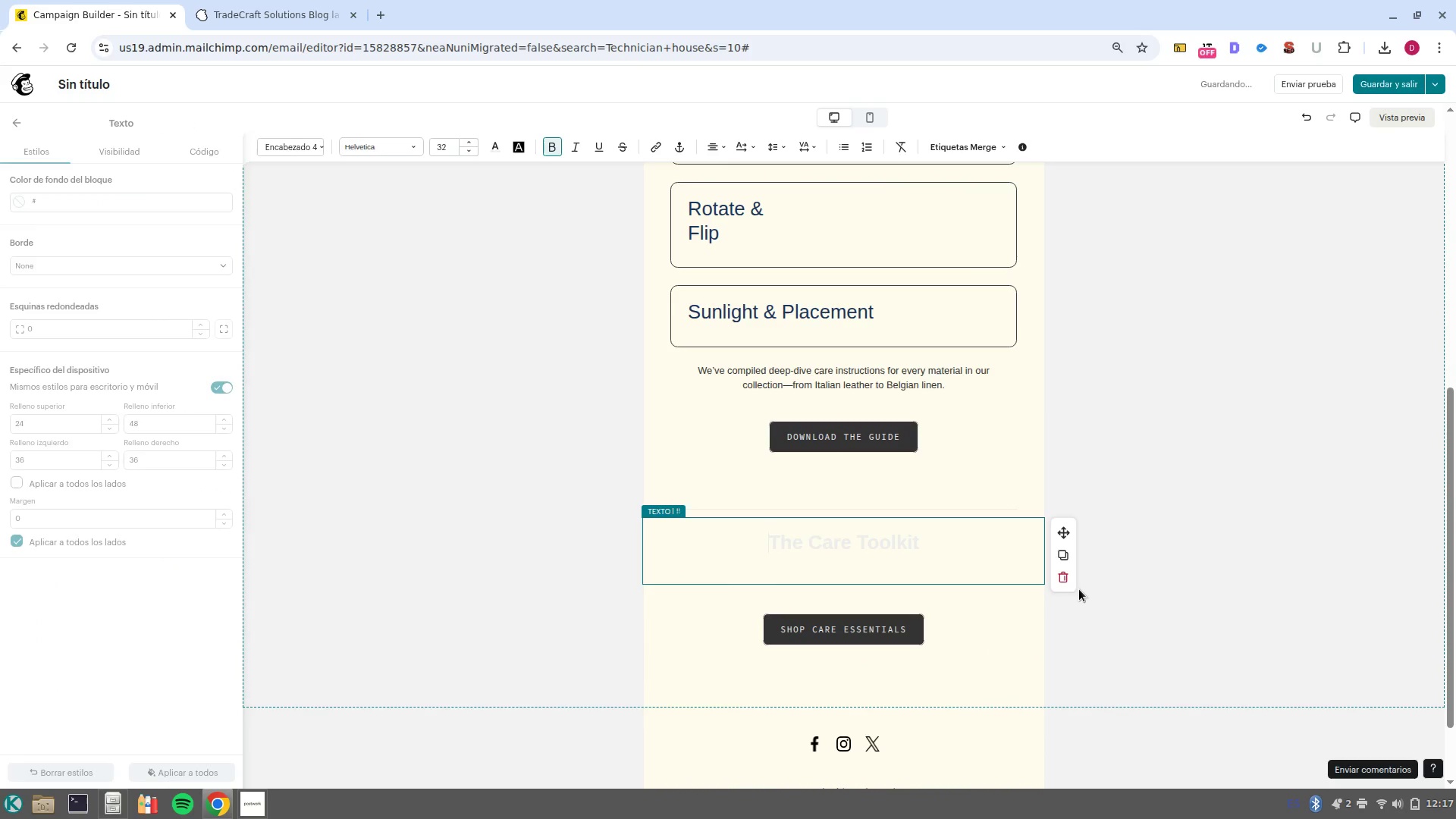 
left_click([1069, 582])
 